 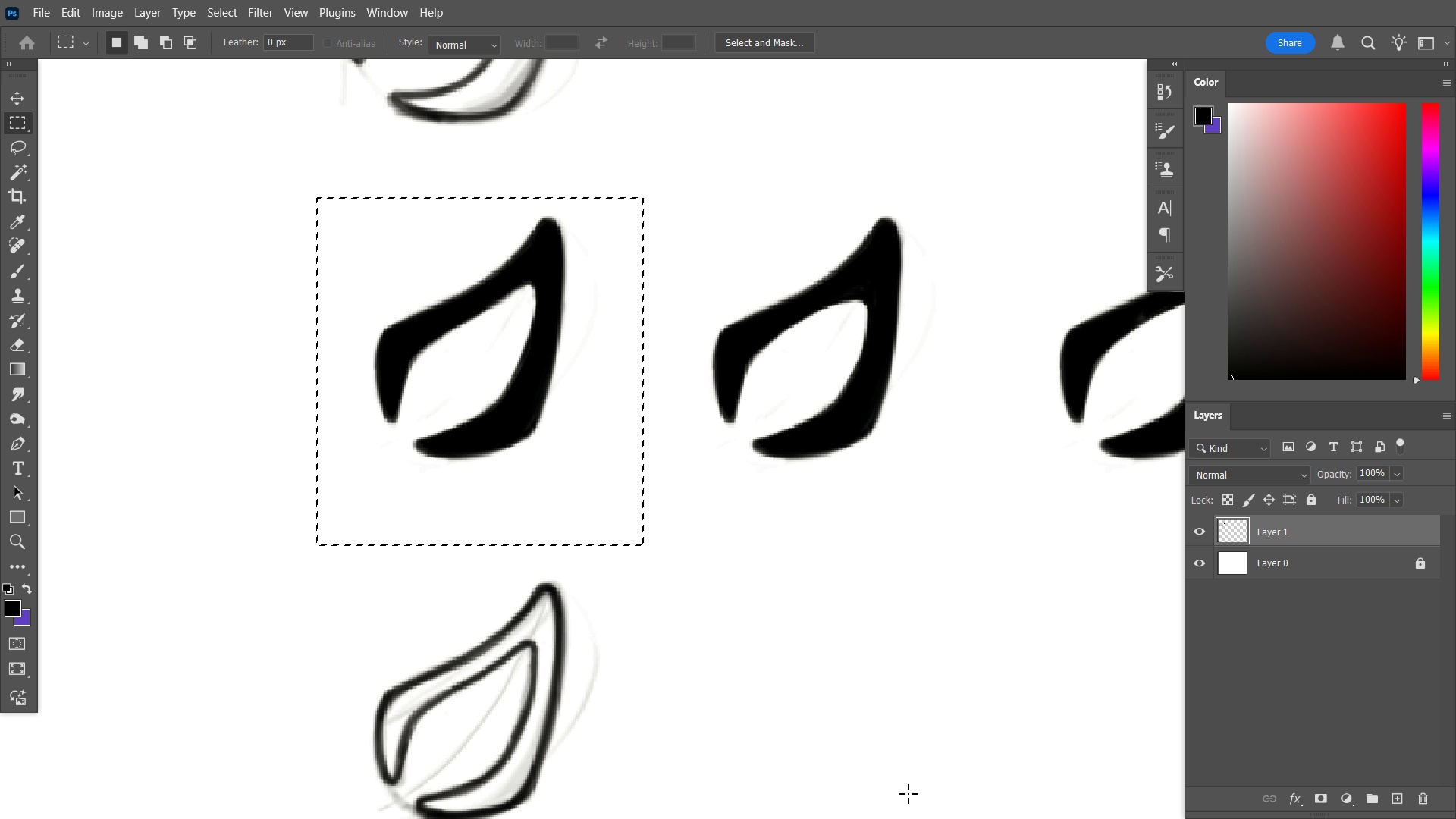 
key(Control+D)
 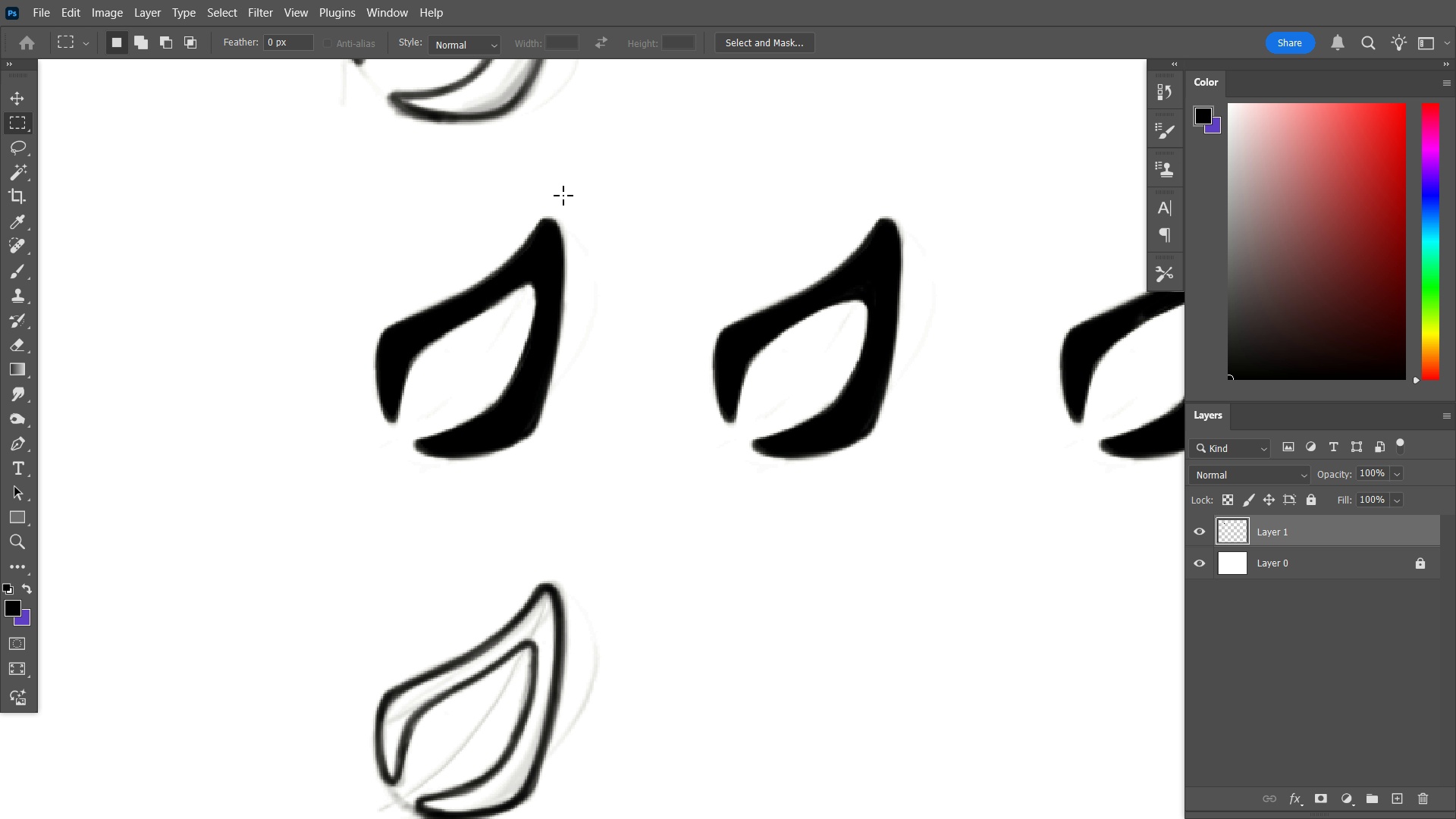 
key(Tab)
 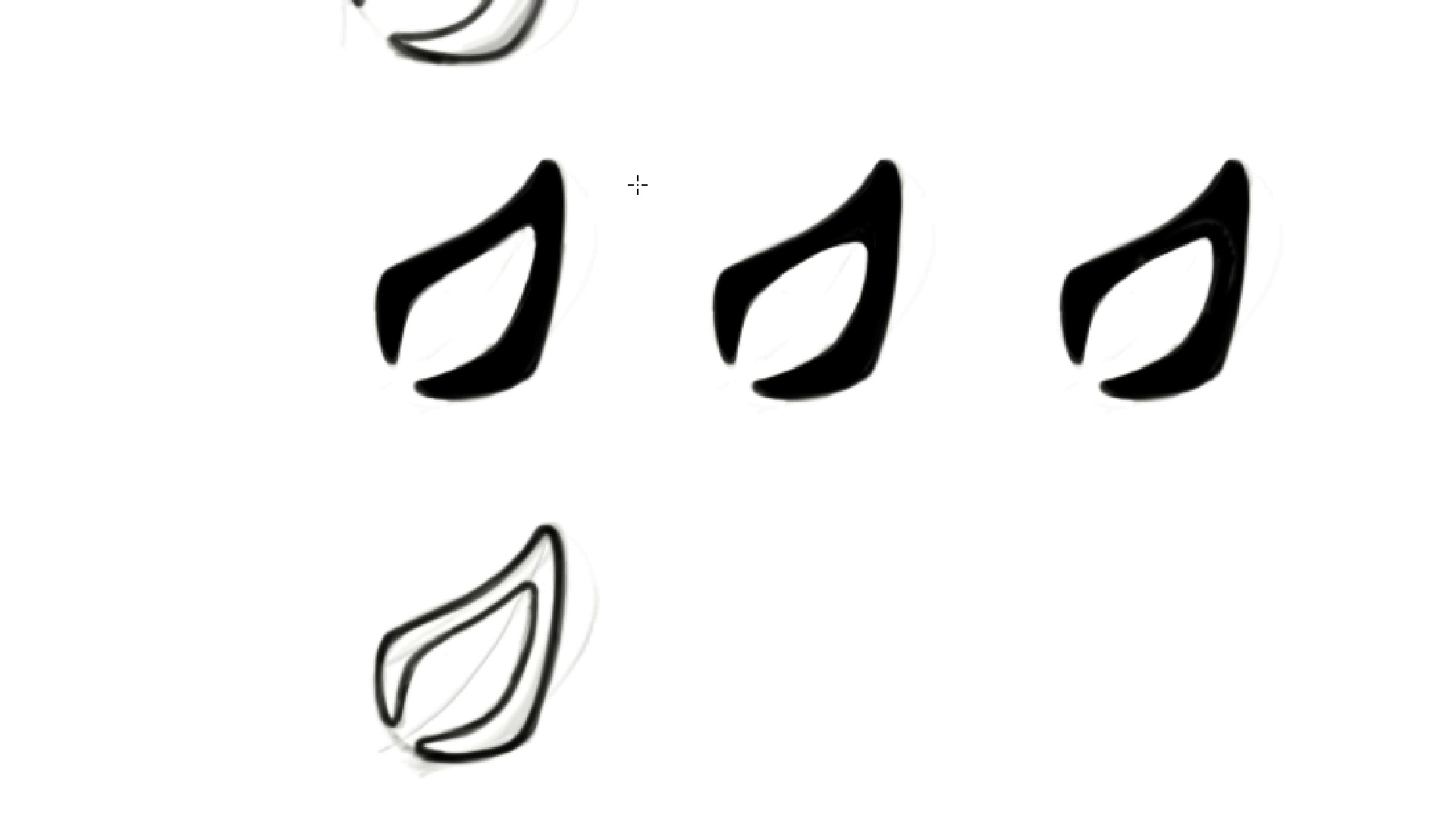 
hold_key(key=ControlLeft, duration=1.38)
 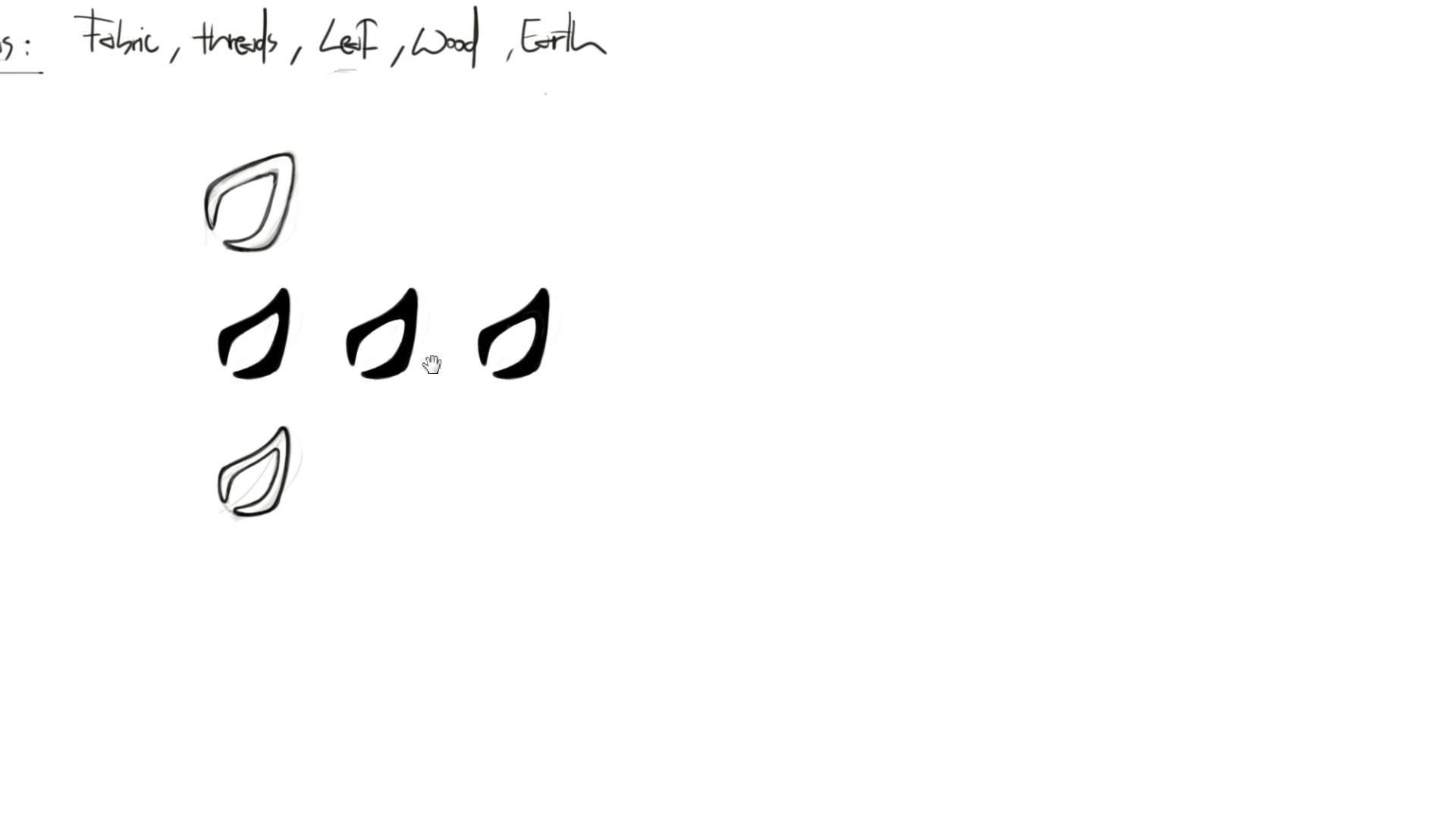 
hold_key(key=Space, duration=1.52)
 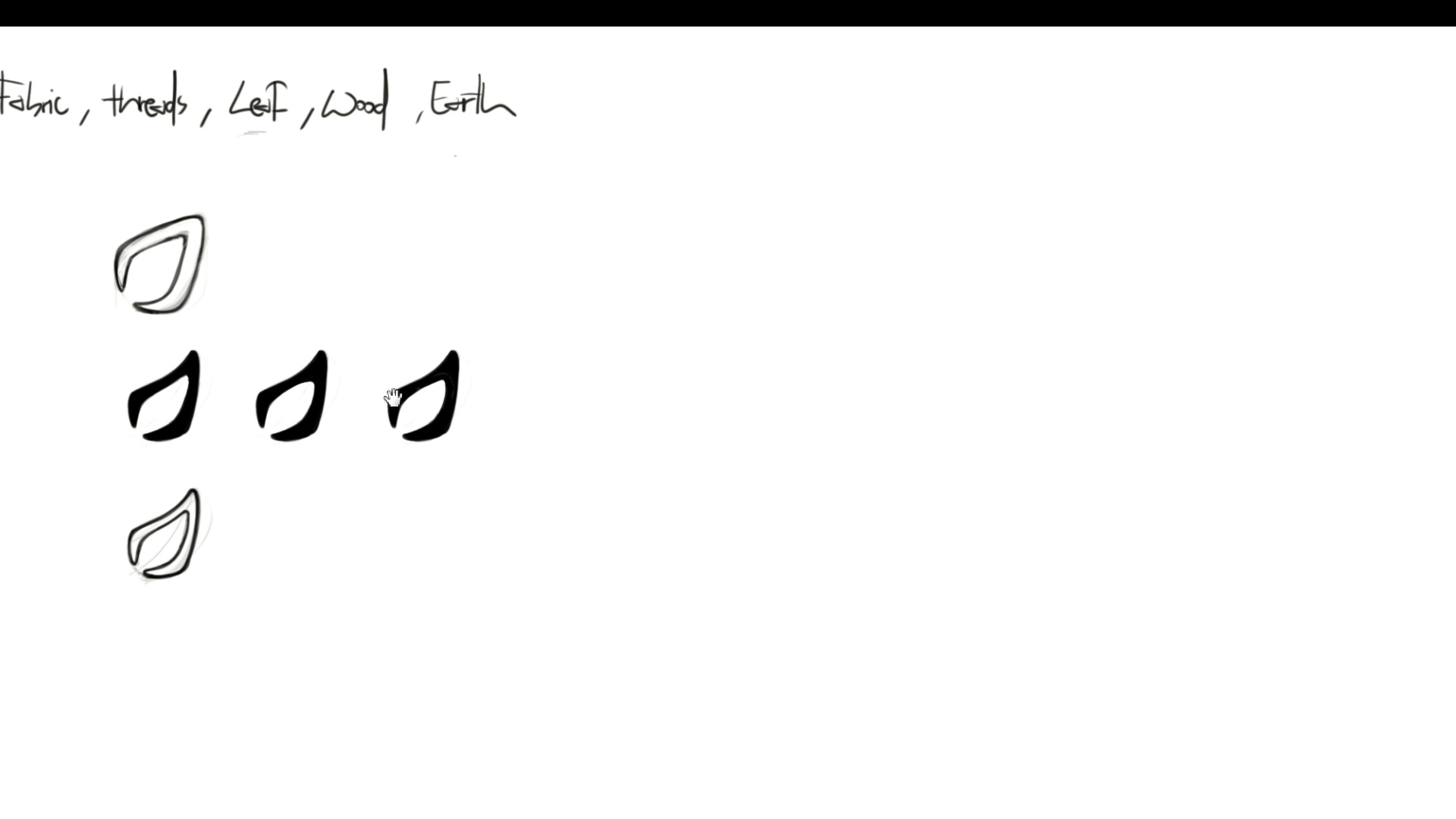 
hold_key(key=Space, duration=3.1)
 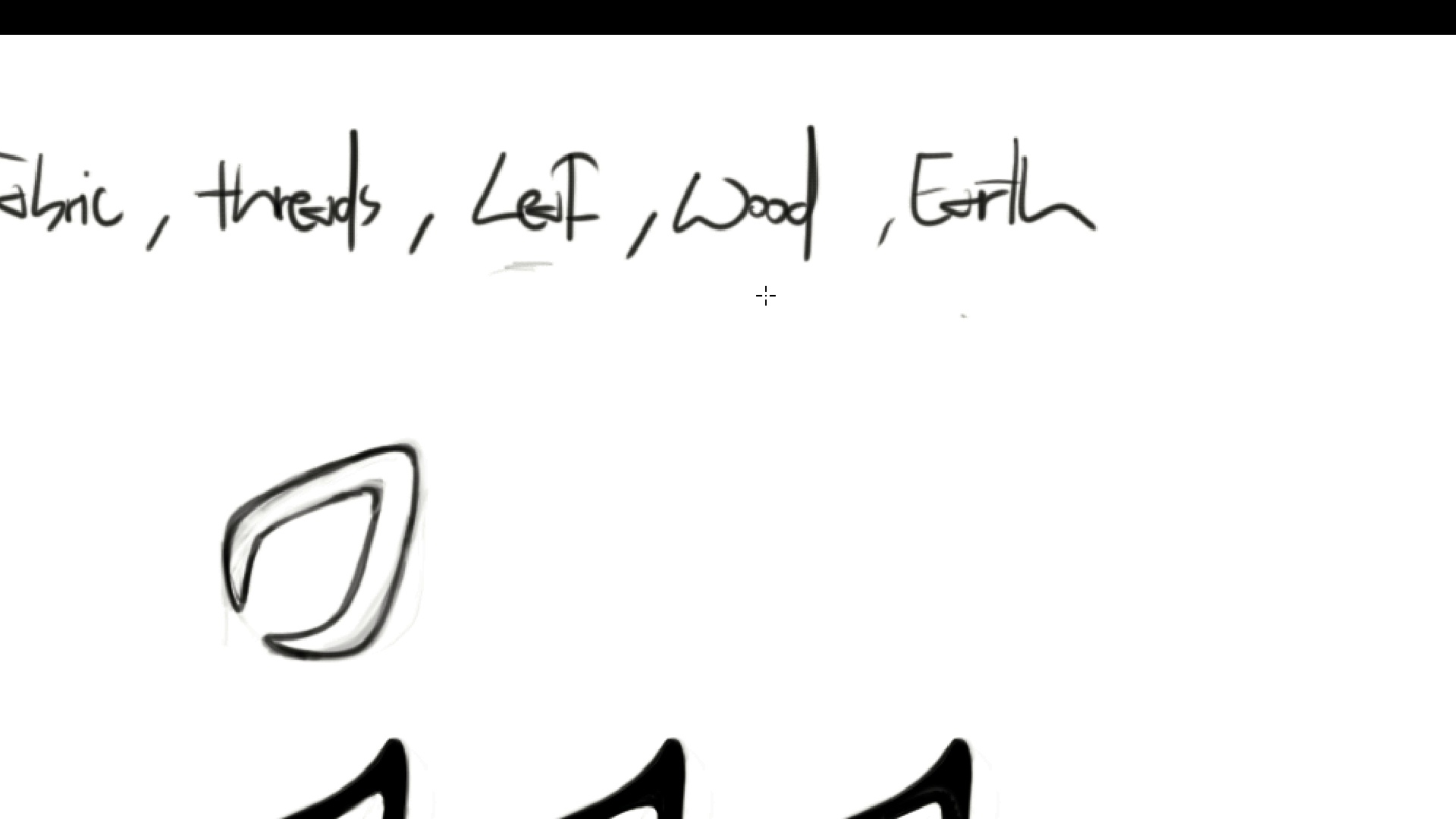 
hold_key(key=ControlLeft, duration=0.46)
 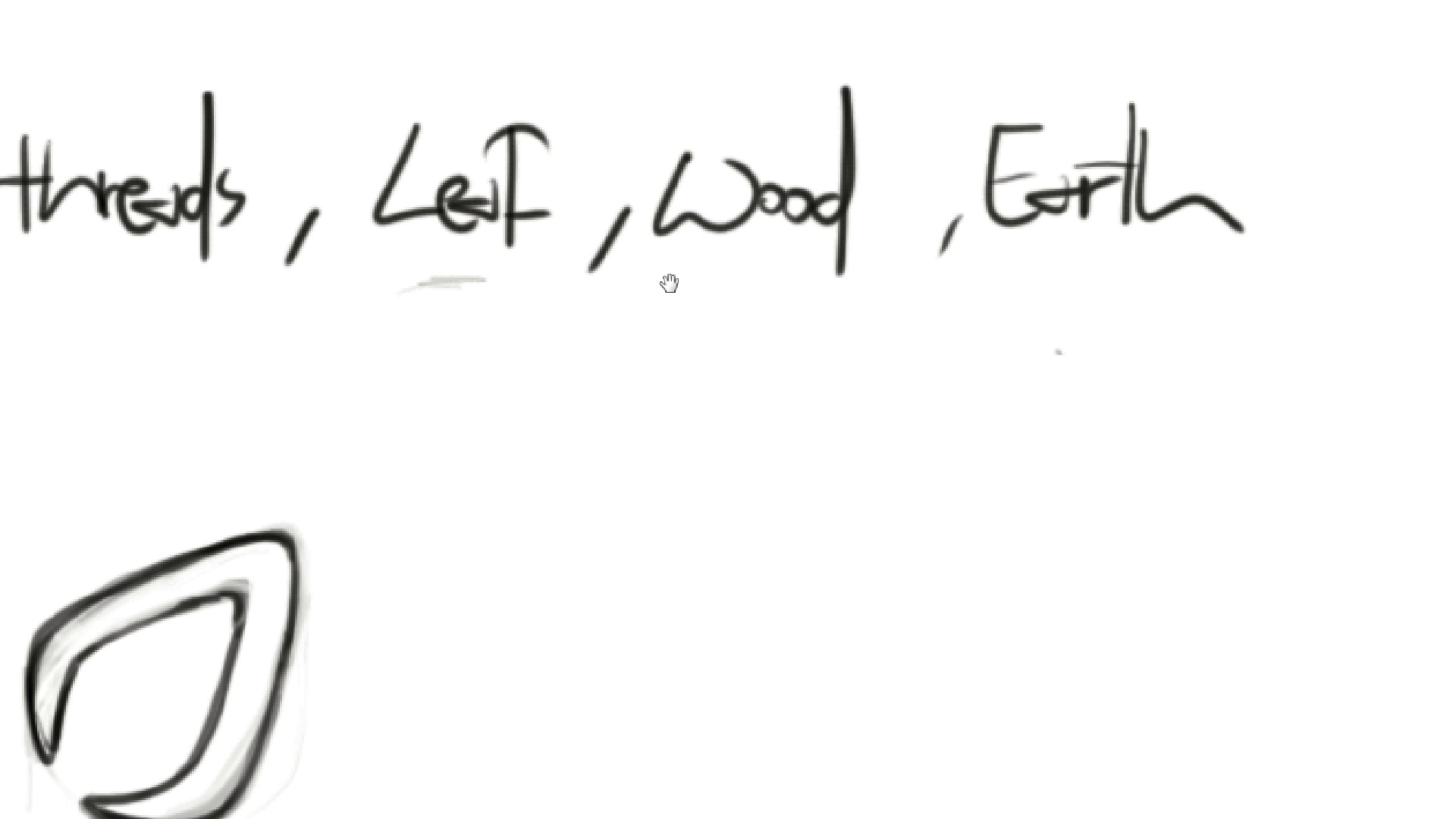 
hold_key(key=ControlLeft, duration=0.95)
 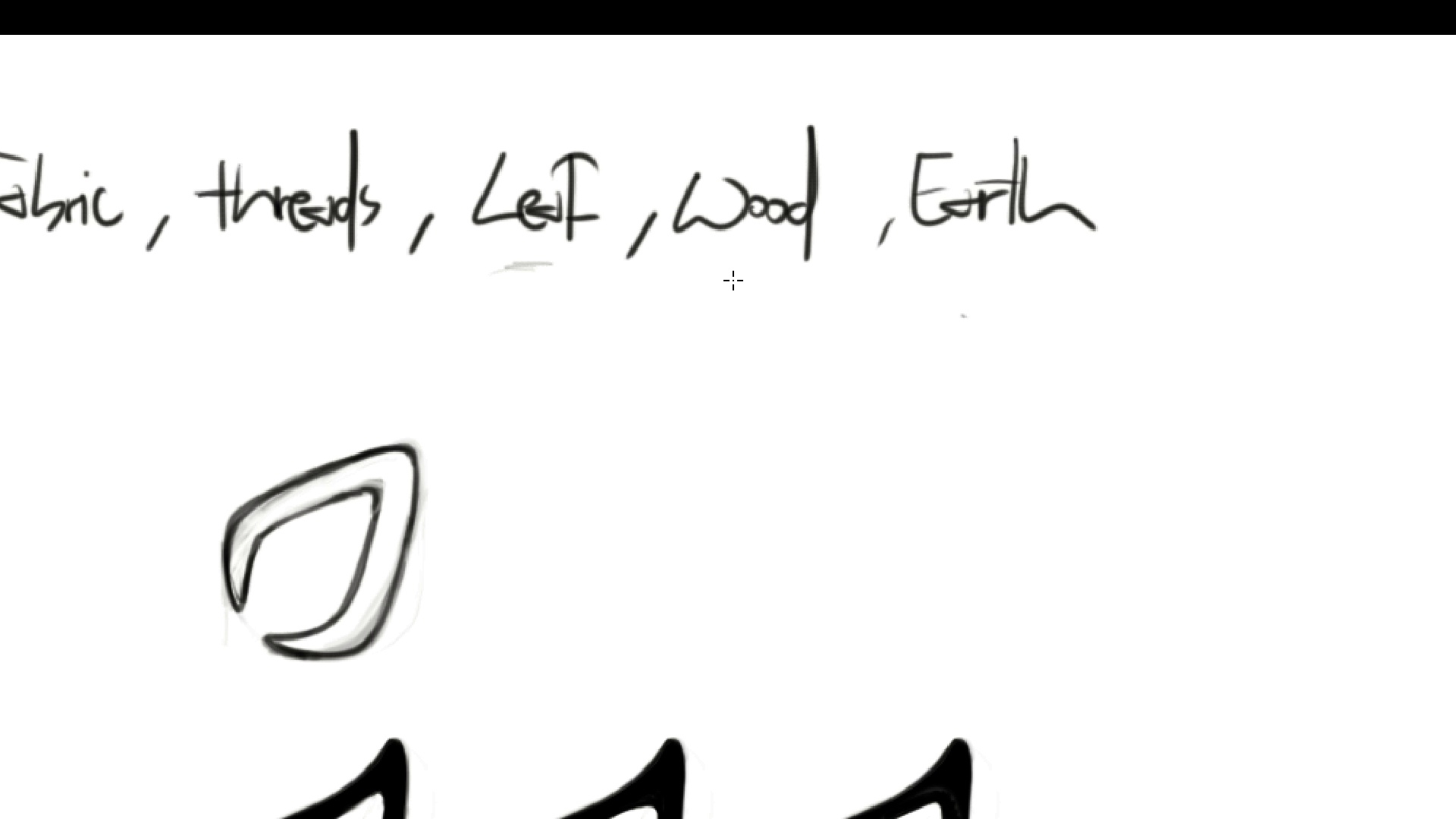 
key(B)
 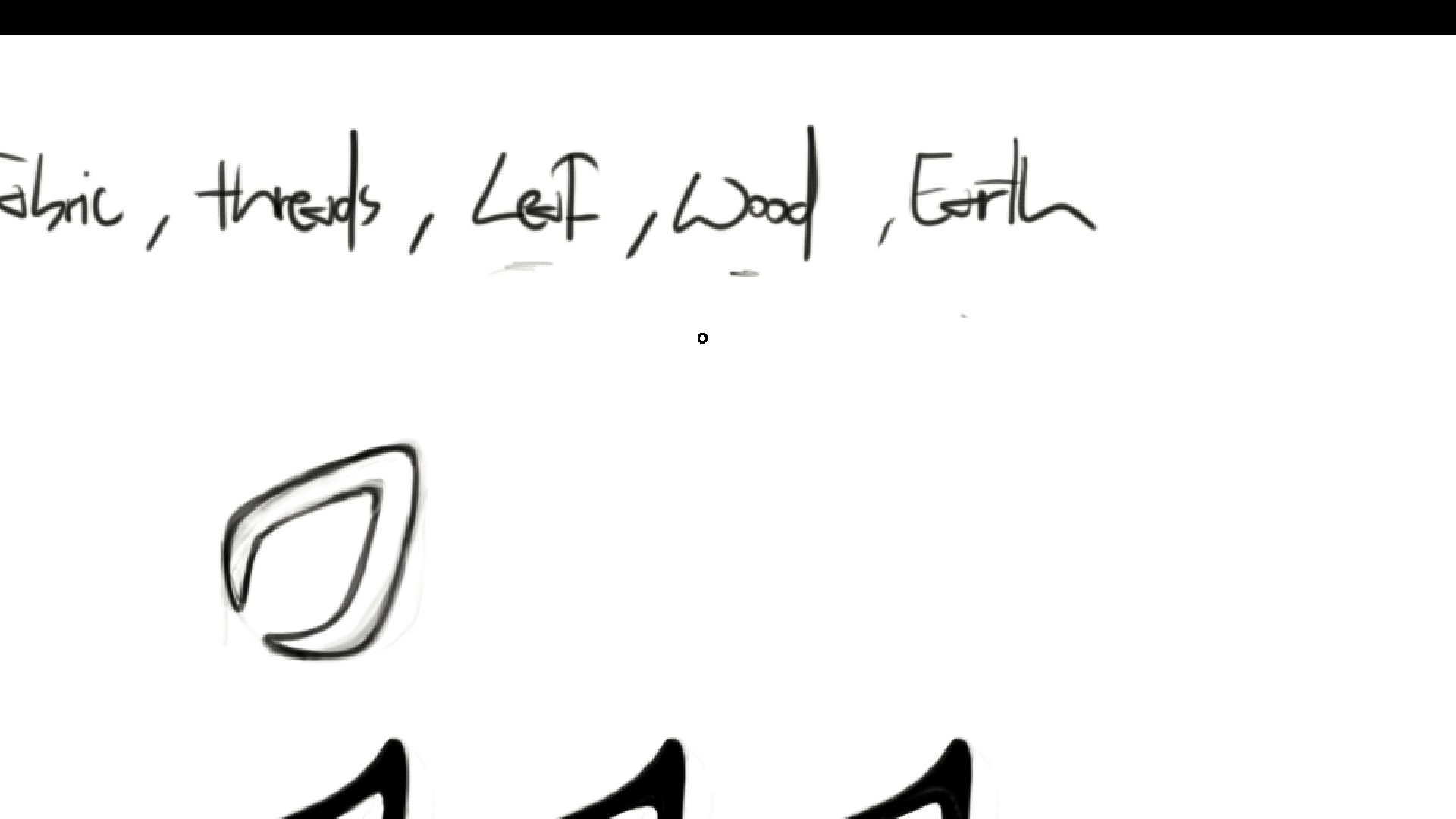 
hold_key(key=ControlLeft, duration=0.37)
 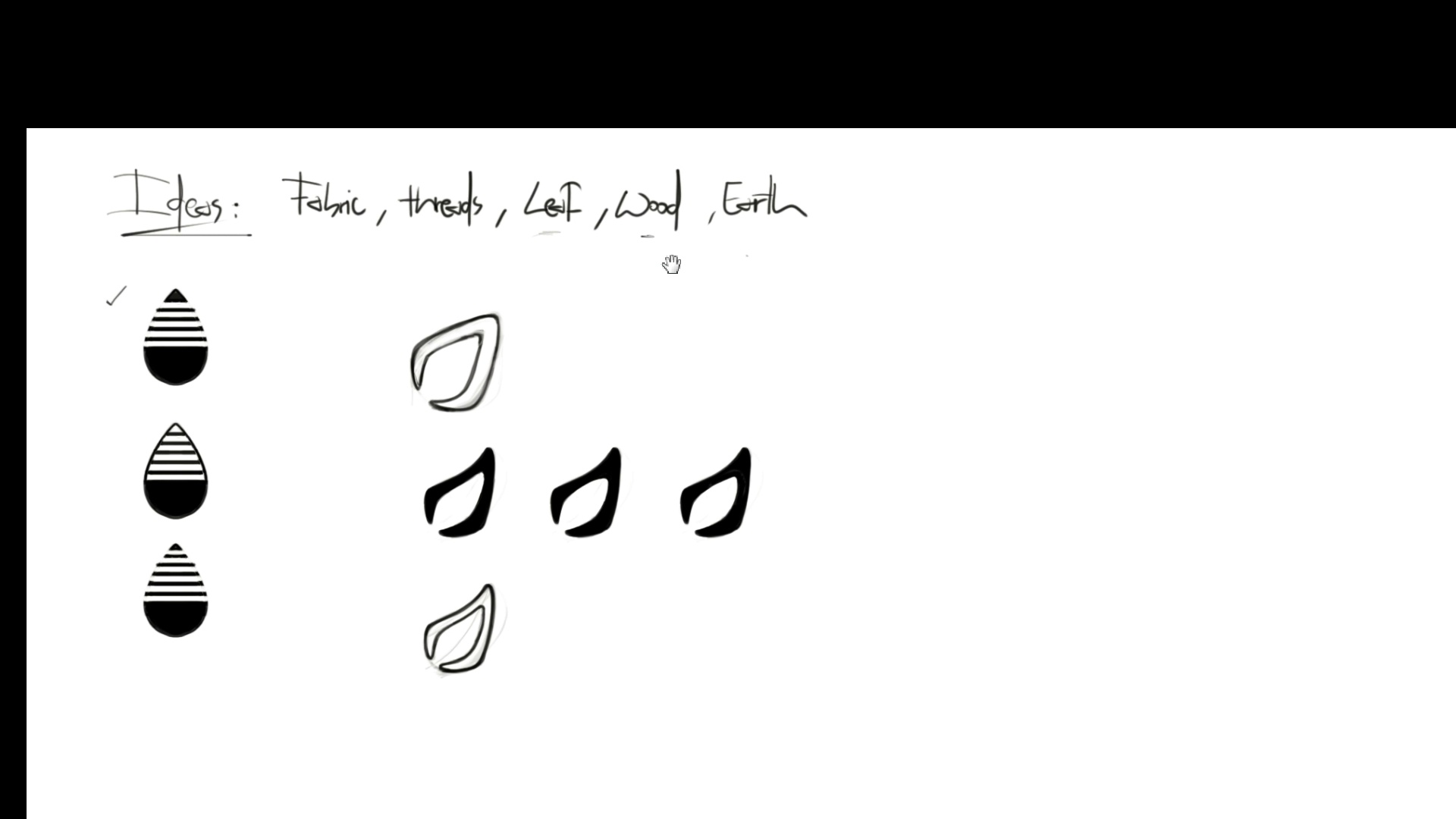 
hold_key(key=Space, duration=1.52)
 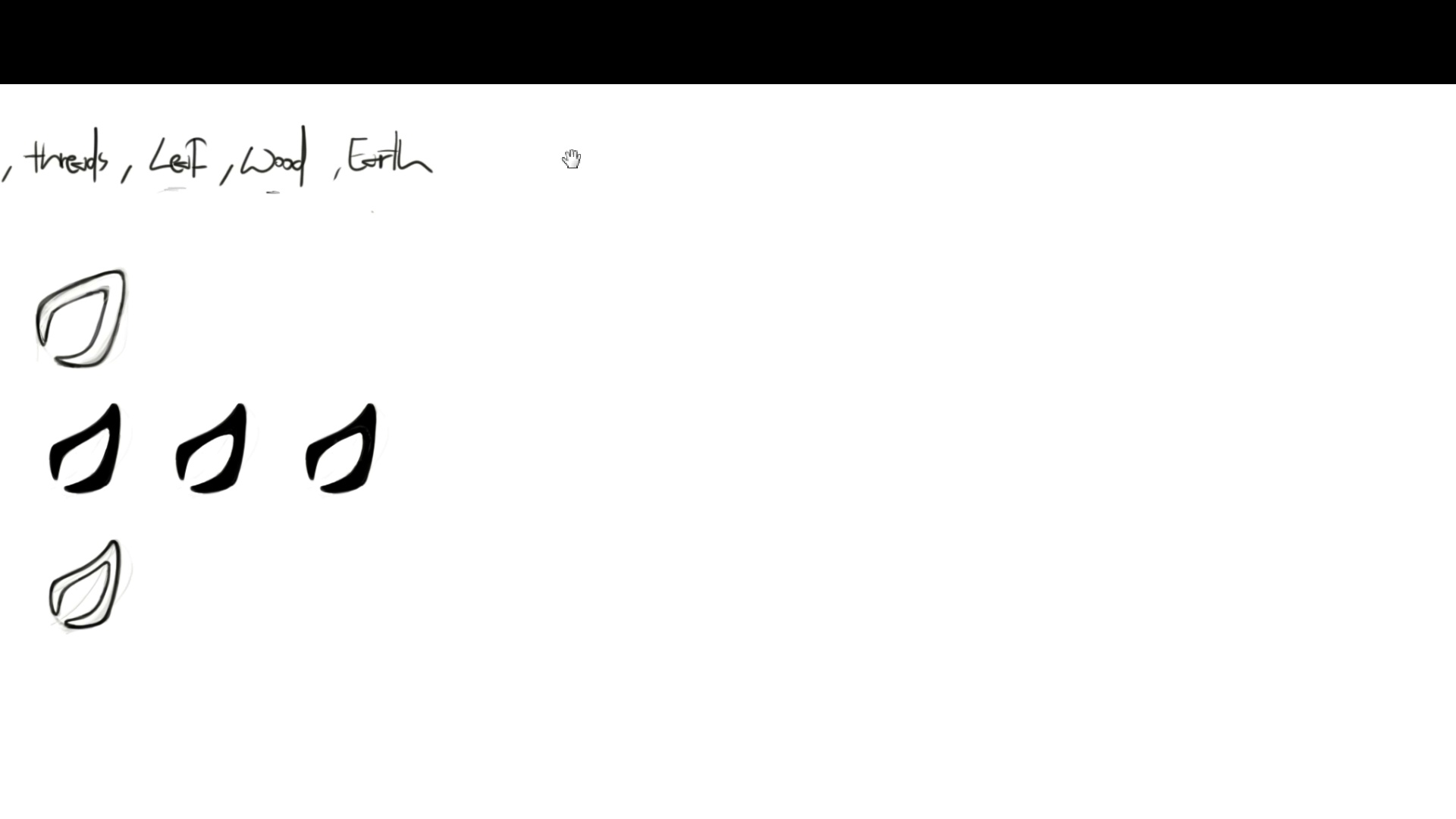 
hold_key(key=Space, duration=1.26)
 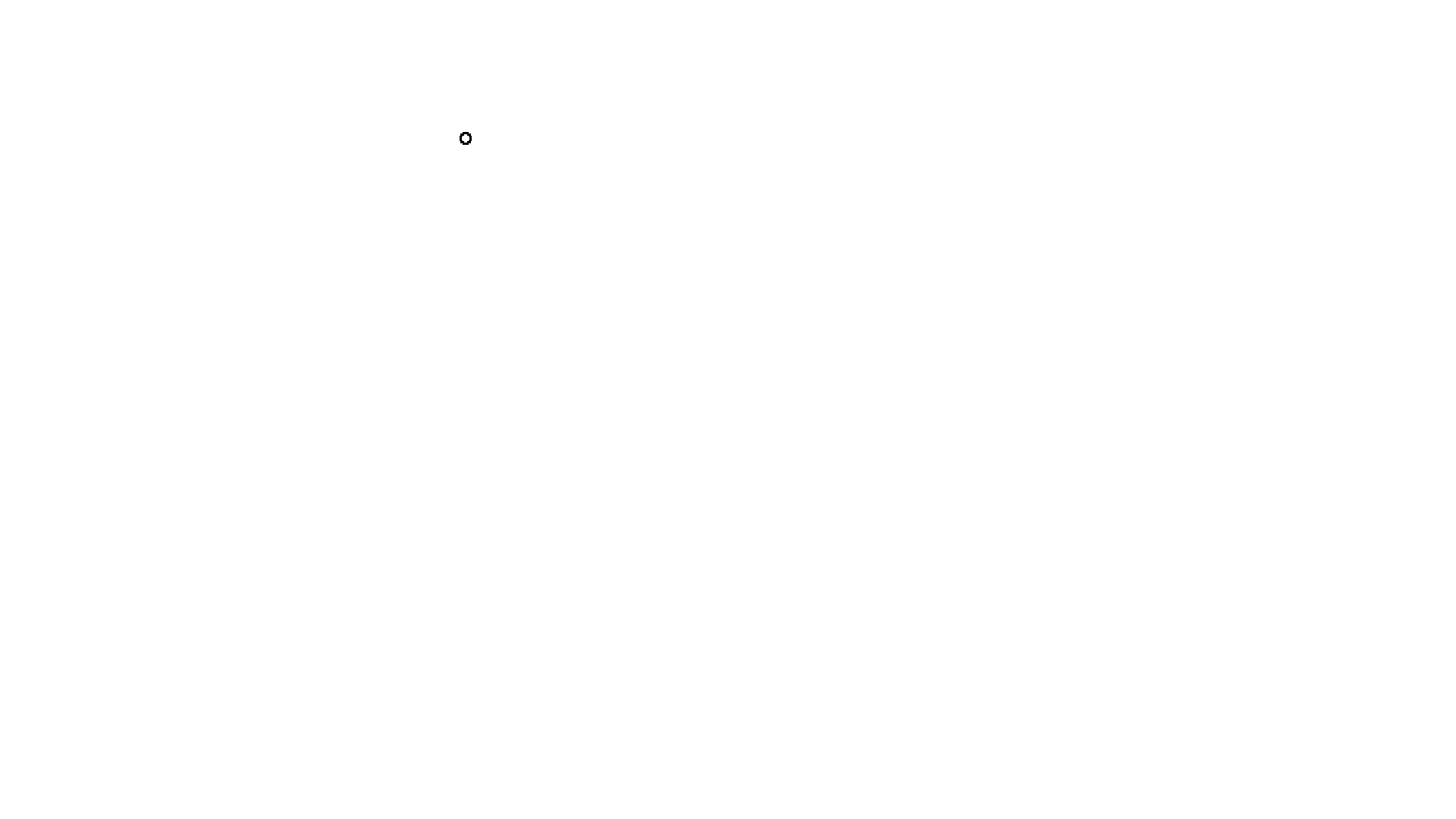 
hold_key(key=ControlLeft, duration=0.51)
 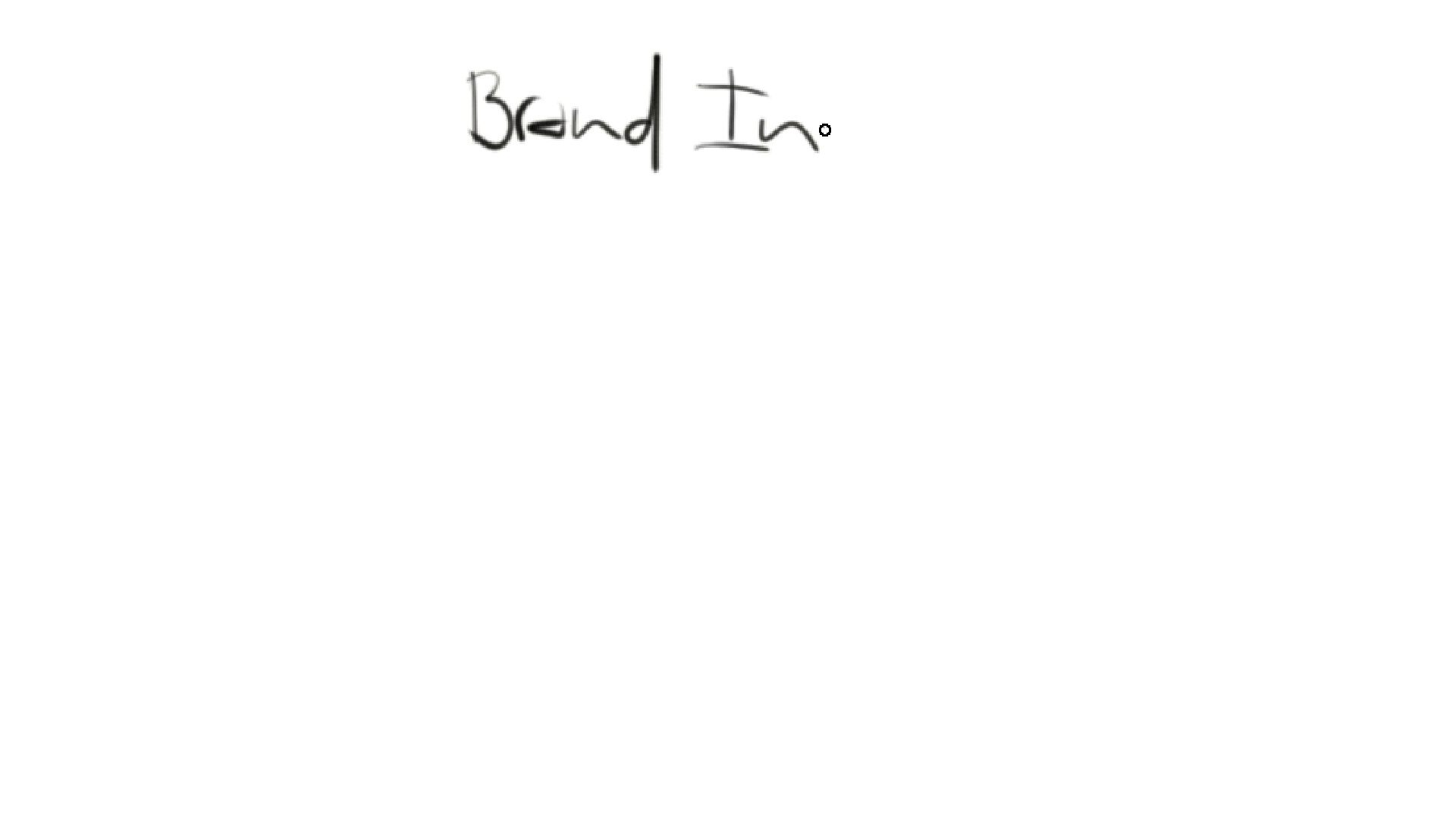 
wait(11.43)
 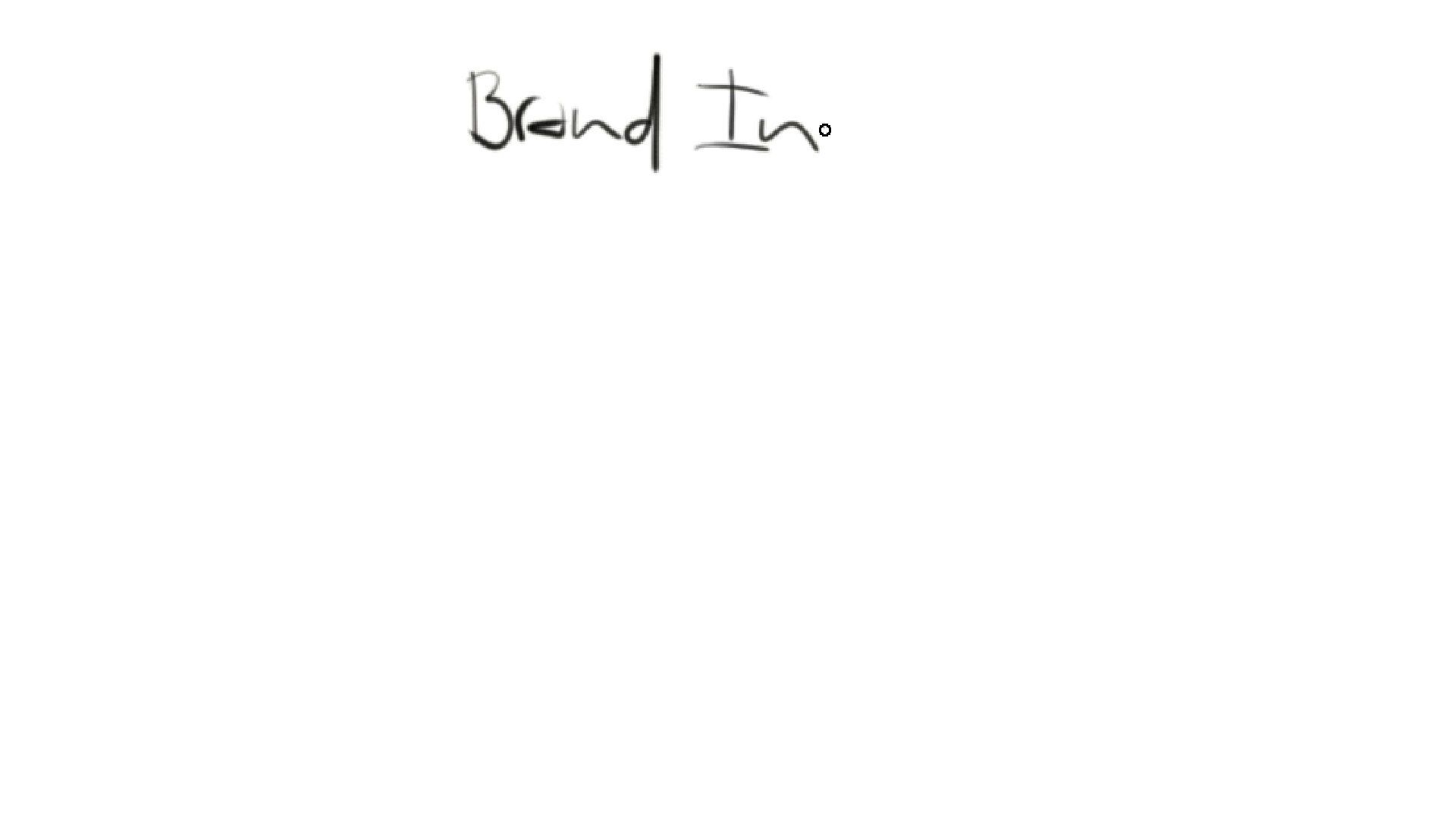 
hold_key(key=Space, duration=0.63)
 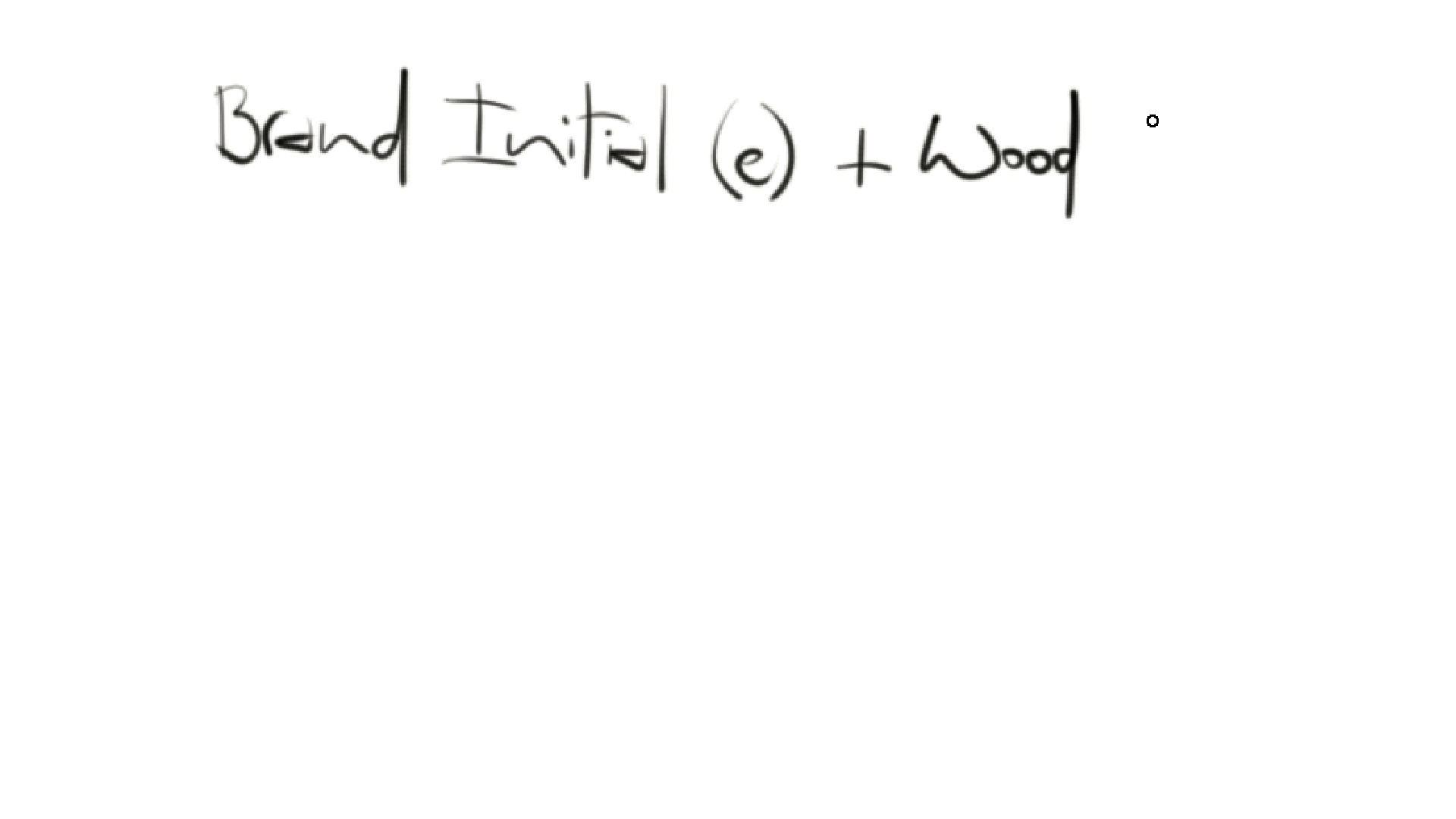 
wait(11.04)
 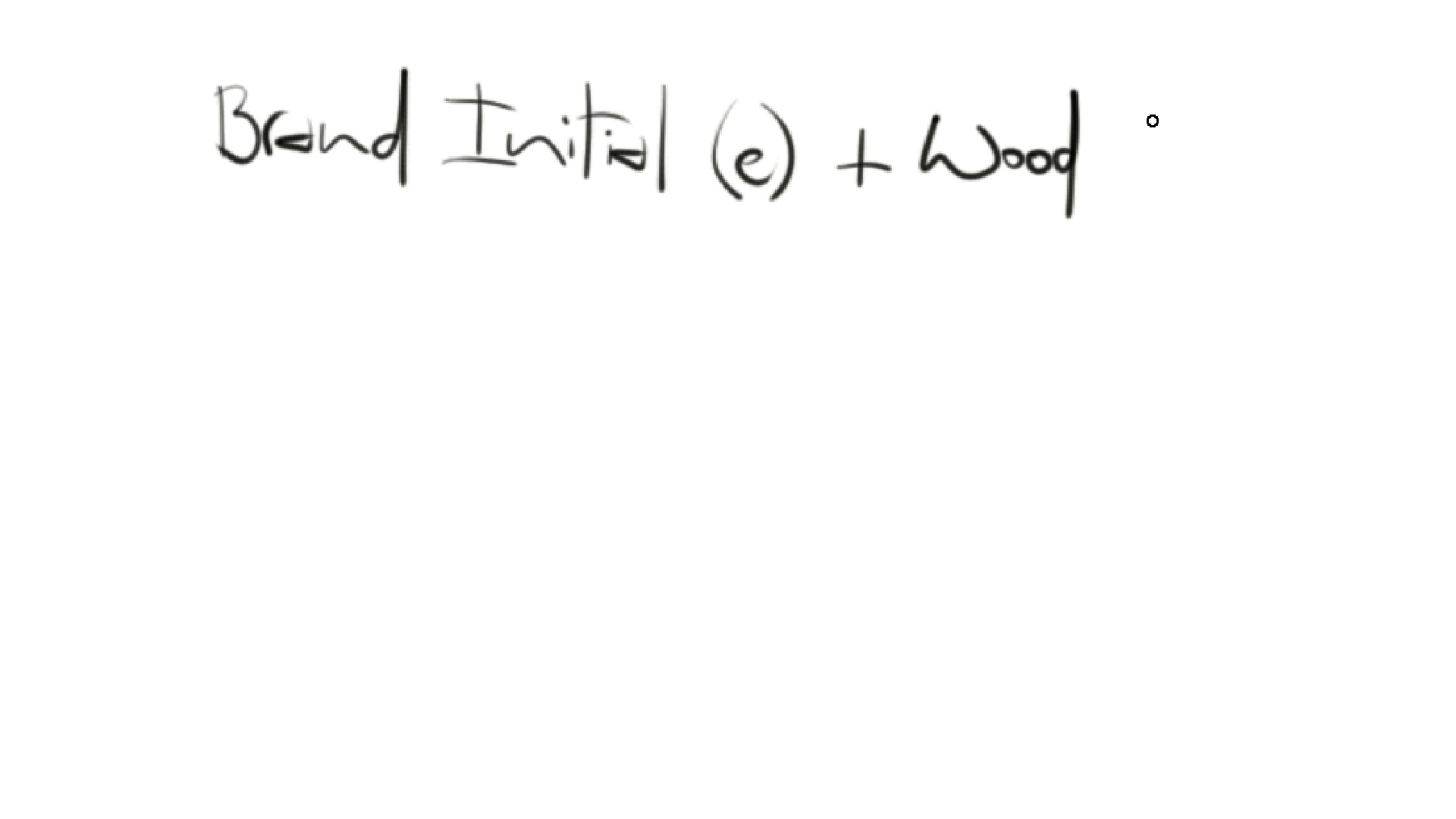 
hold_key(key=ControlLeft, duration=0.46)
 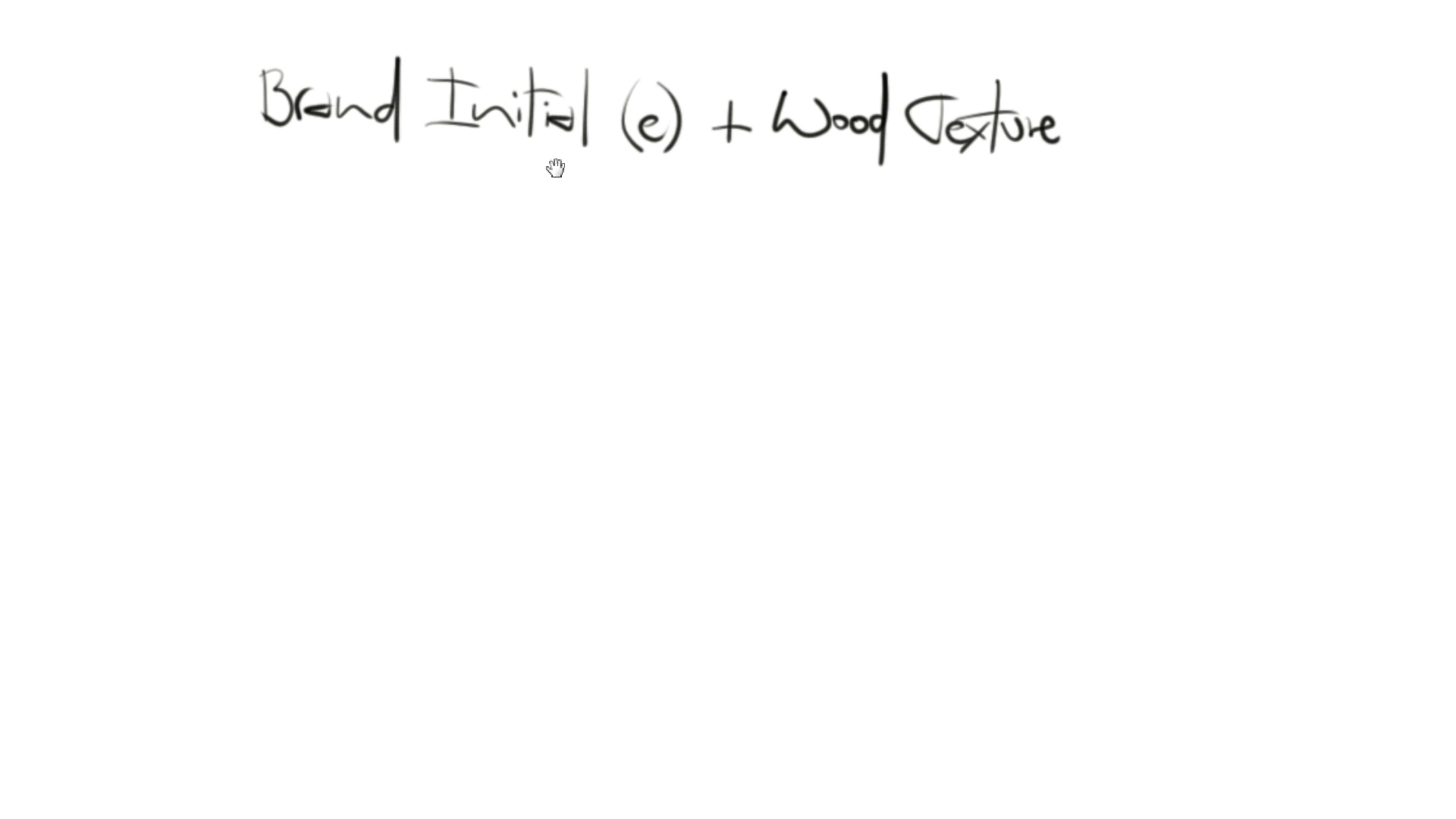 
hold_key(key=Space, duration=1.52)
 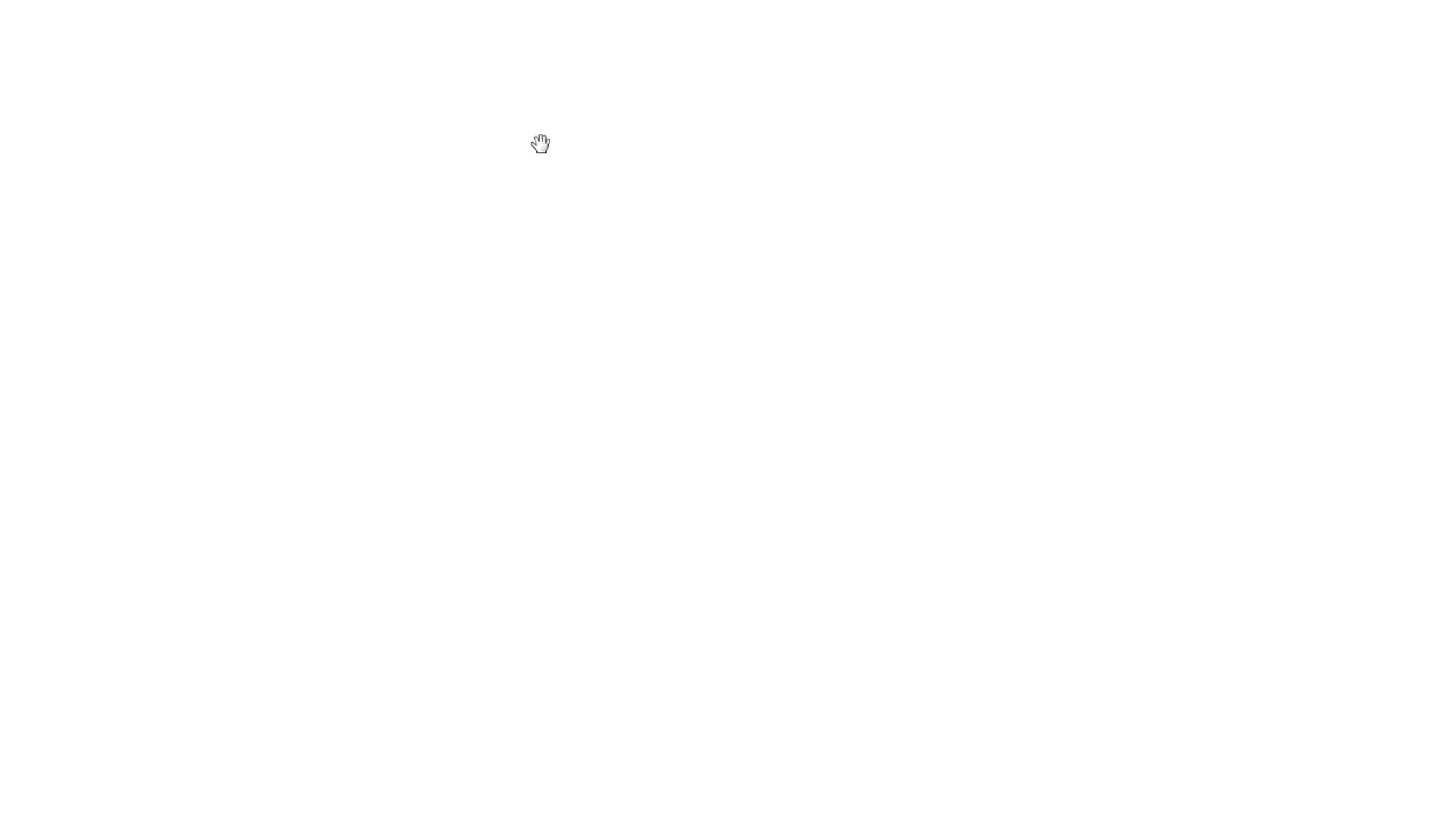 
hold_key(key=Space, duration=1.5)
 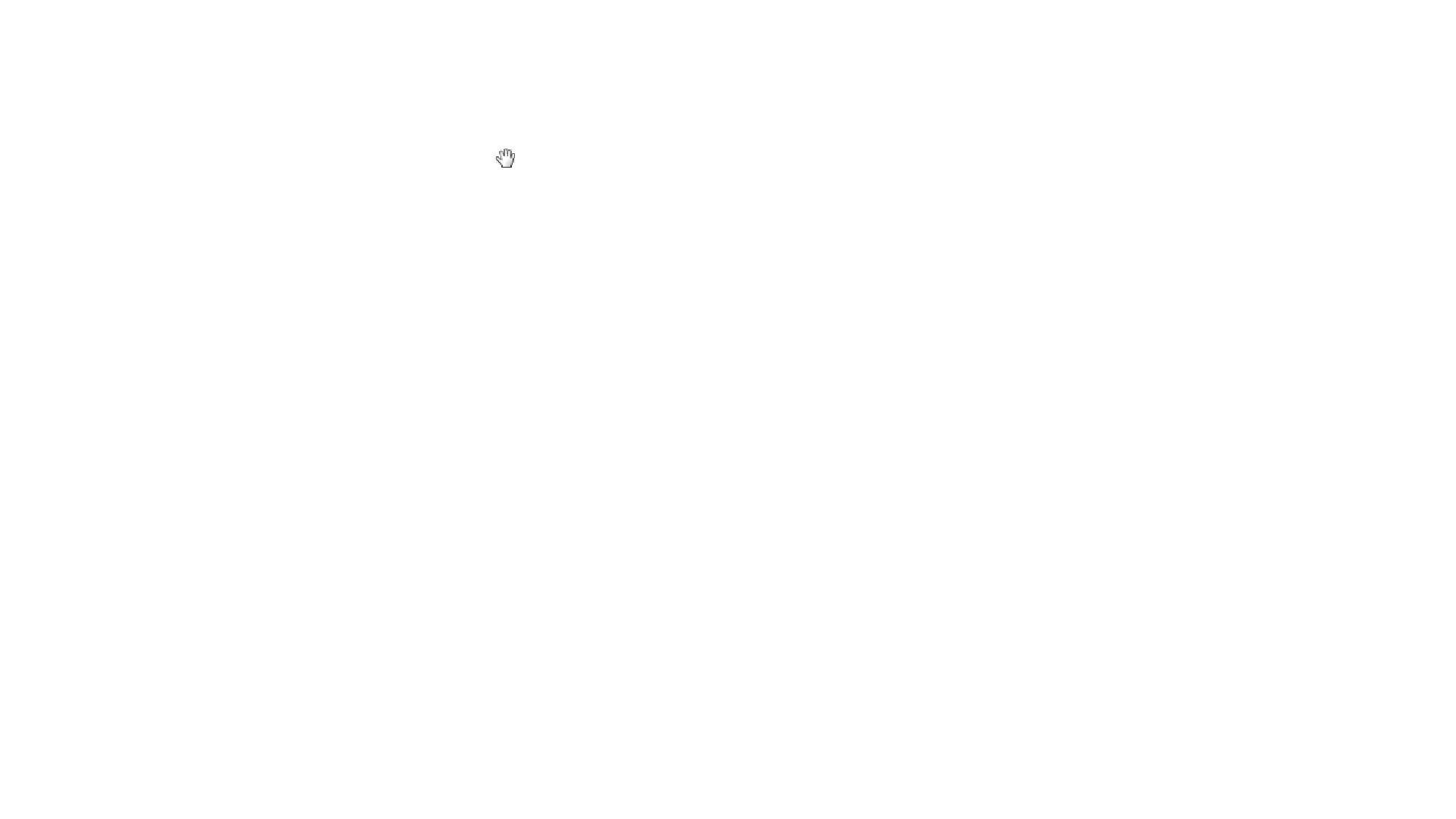 
hold_key(key=Space, duration=1.66)
 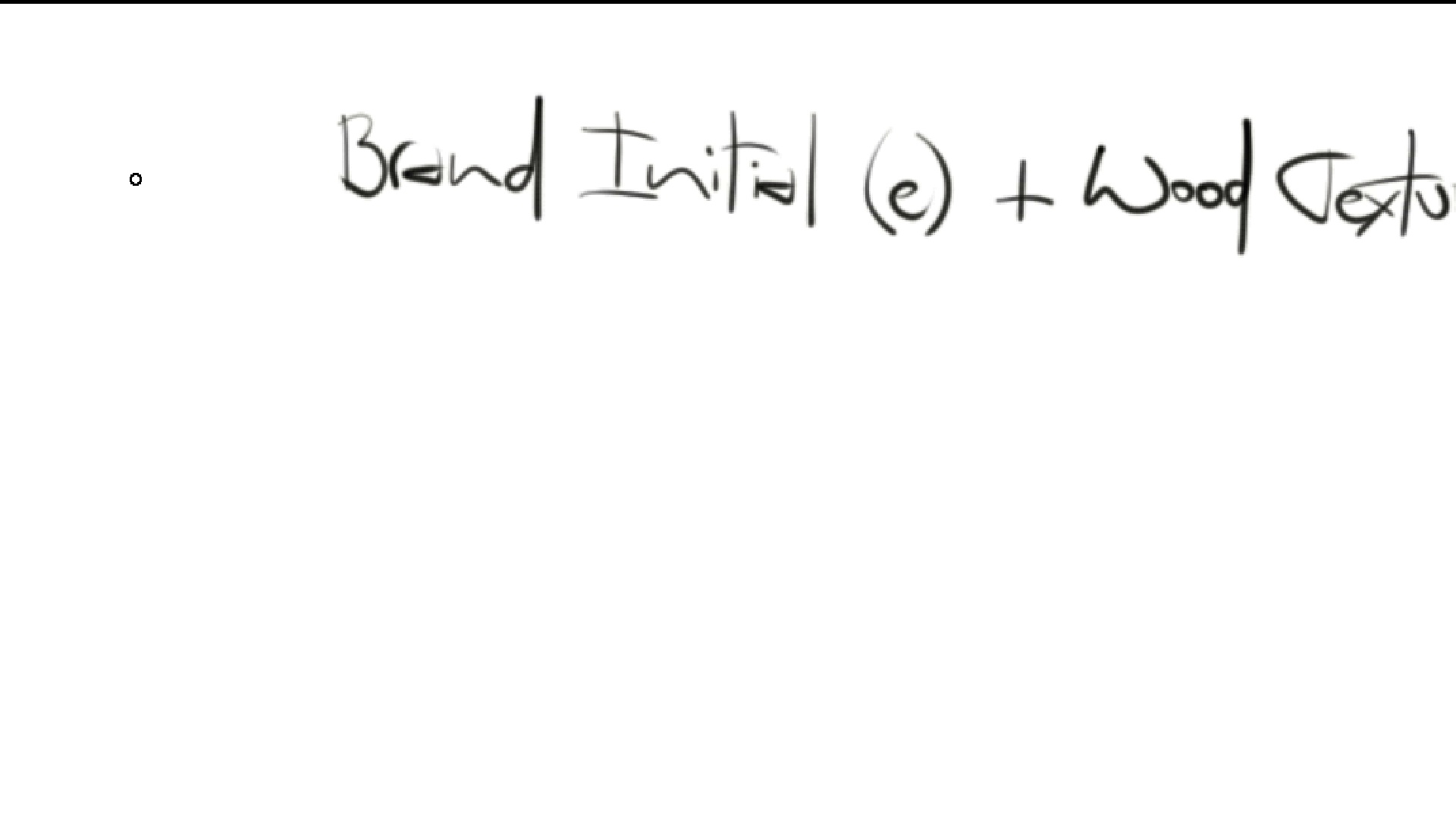 
hold_key(key=ControlLeft, duration=0.39)
 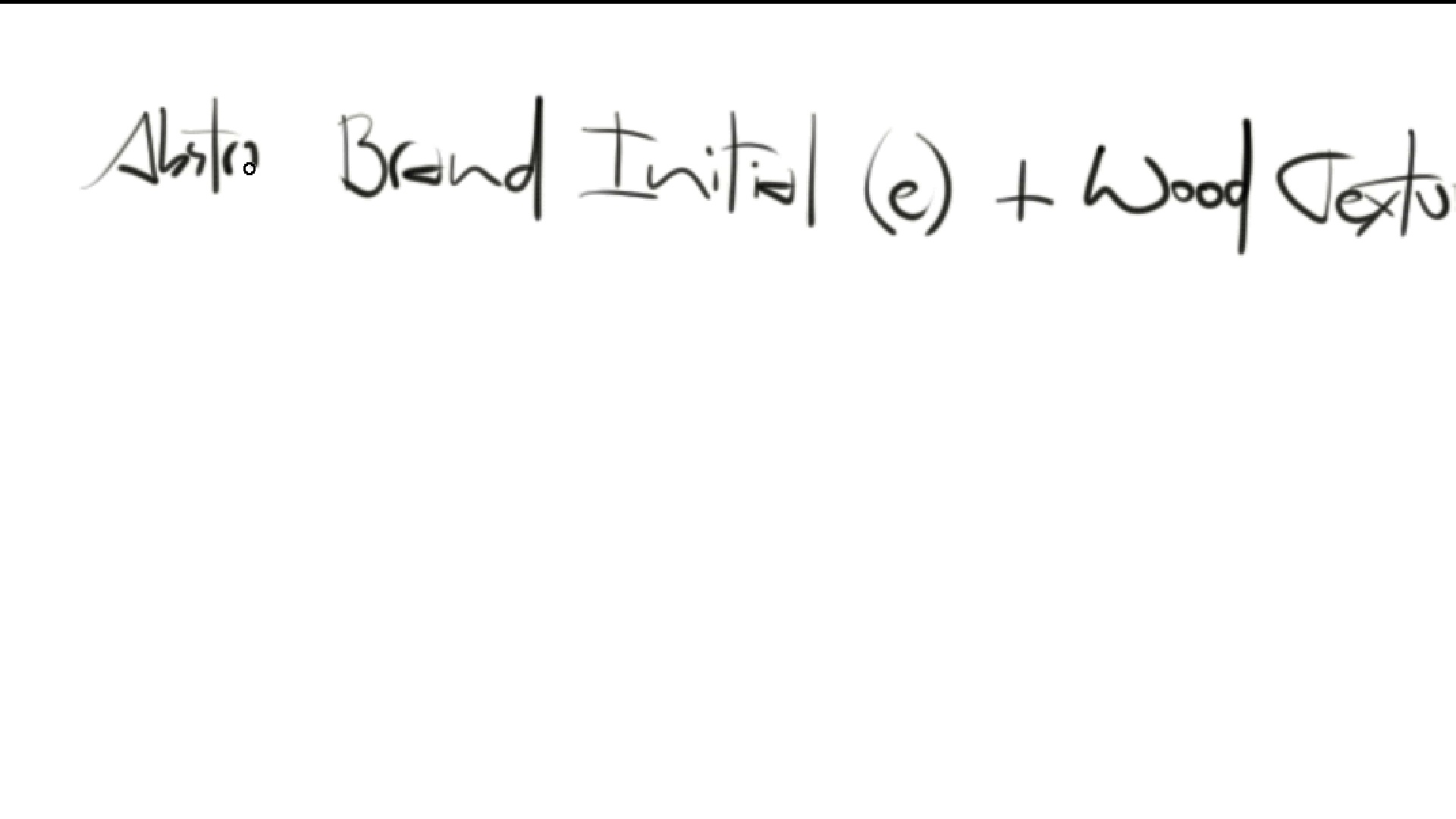 
wait(5.04)
 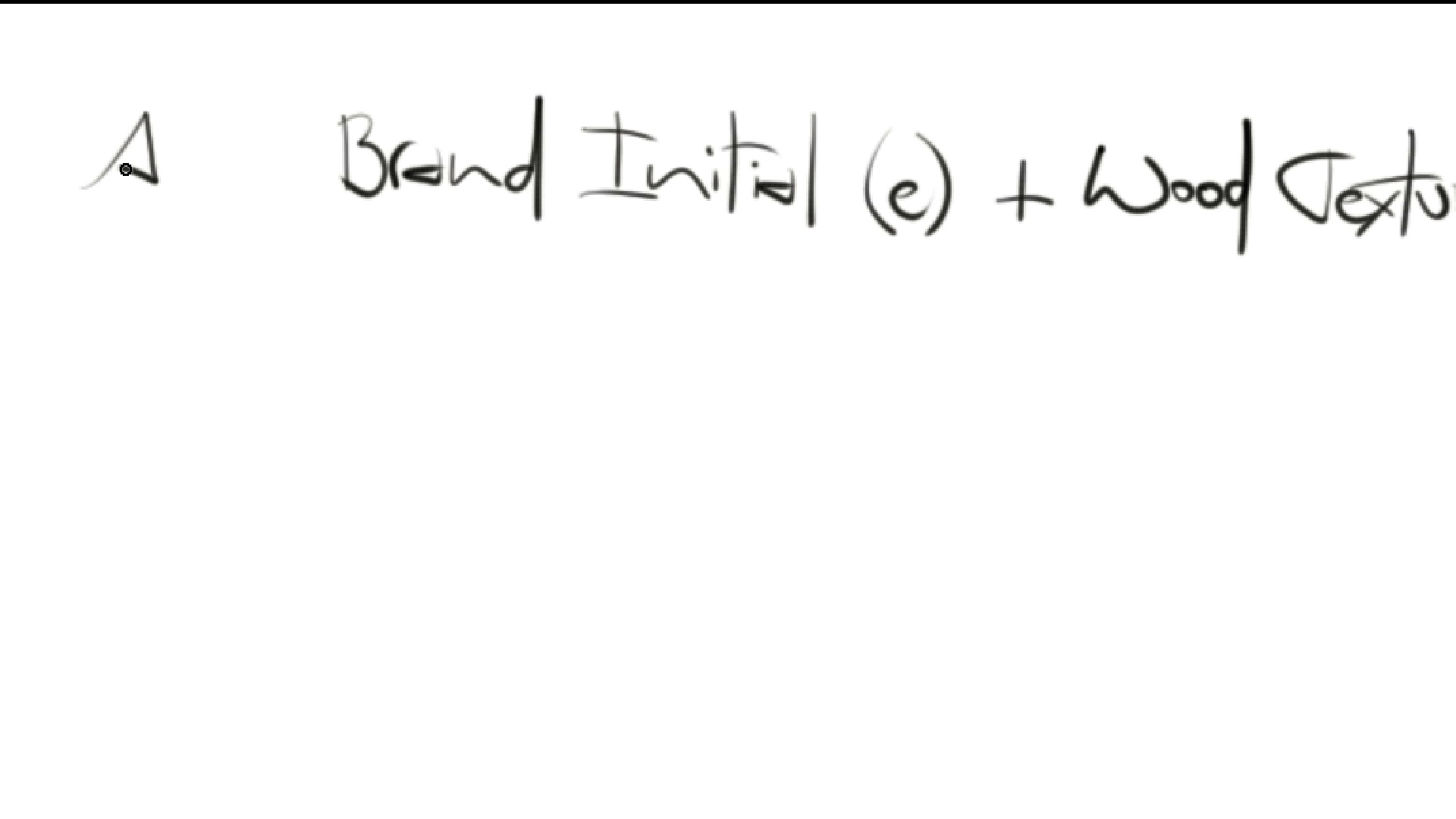 
hold_key(key=Space, duration=1.9)
 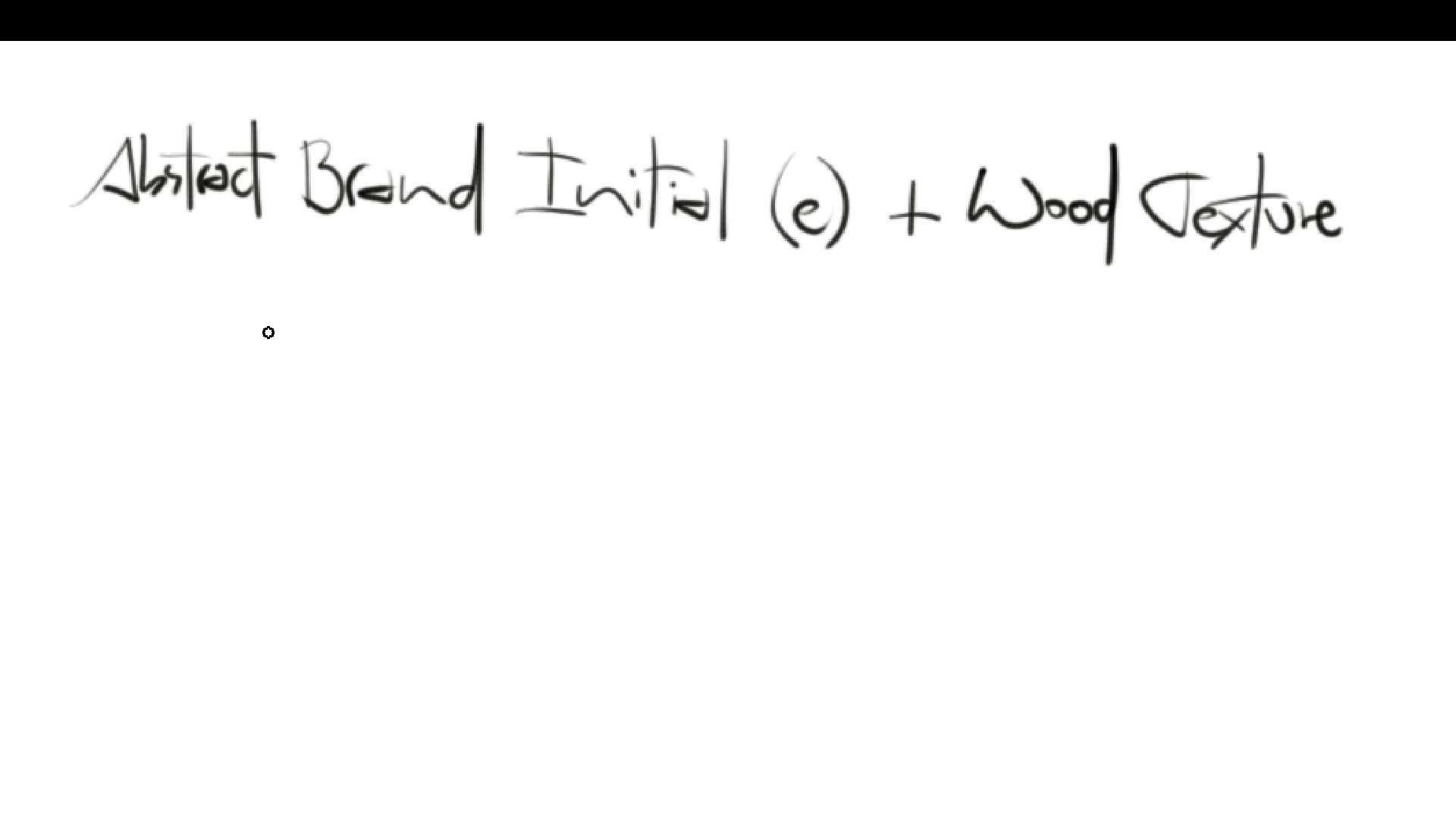 
hold_key(key=ControlLeft, duration=0.37)
 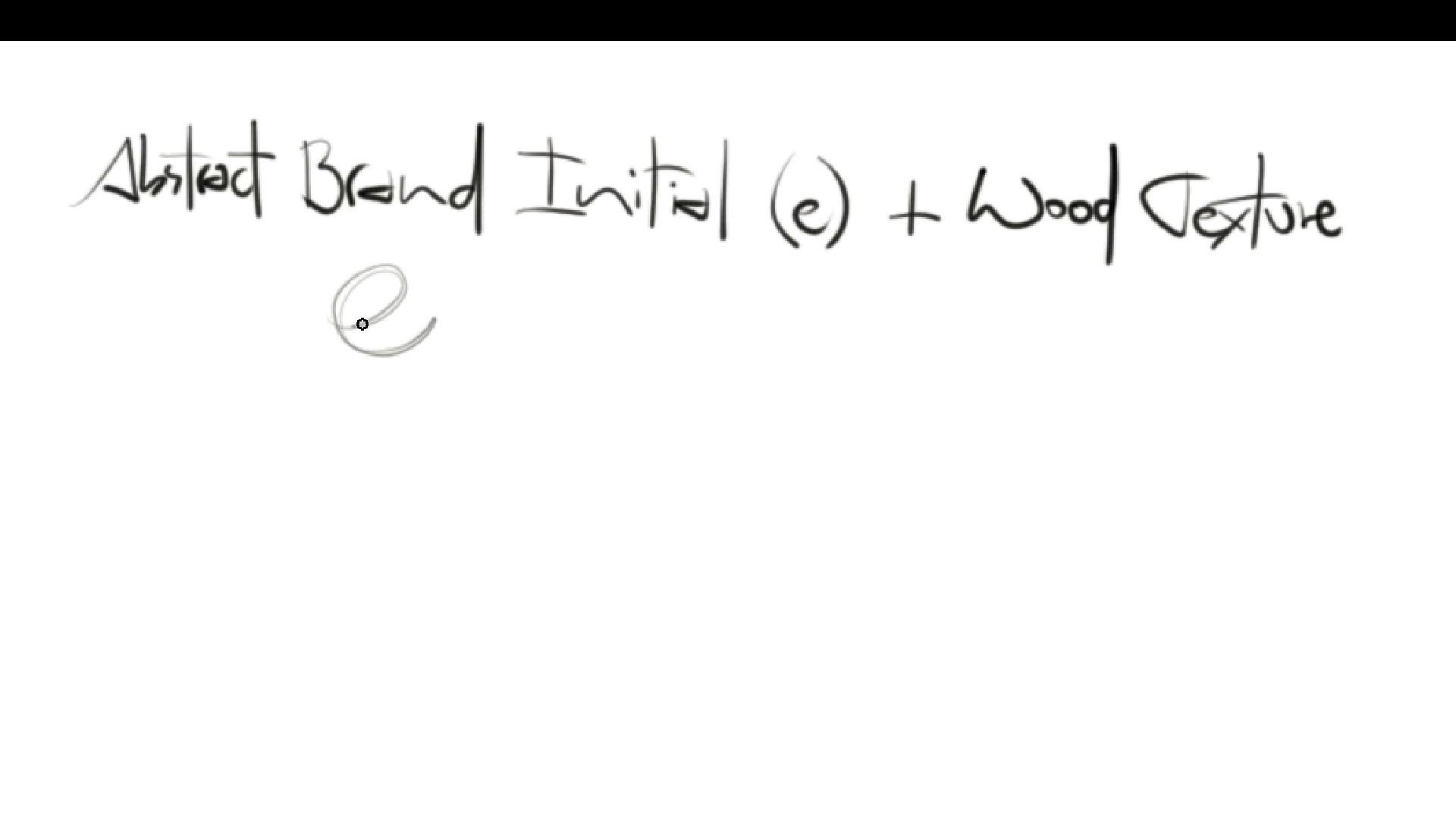 
hold_key(key=ControlLeft, duration=0.56)
 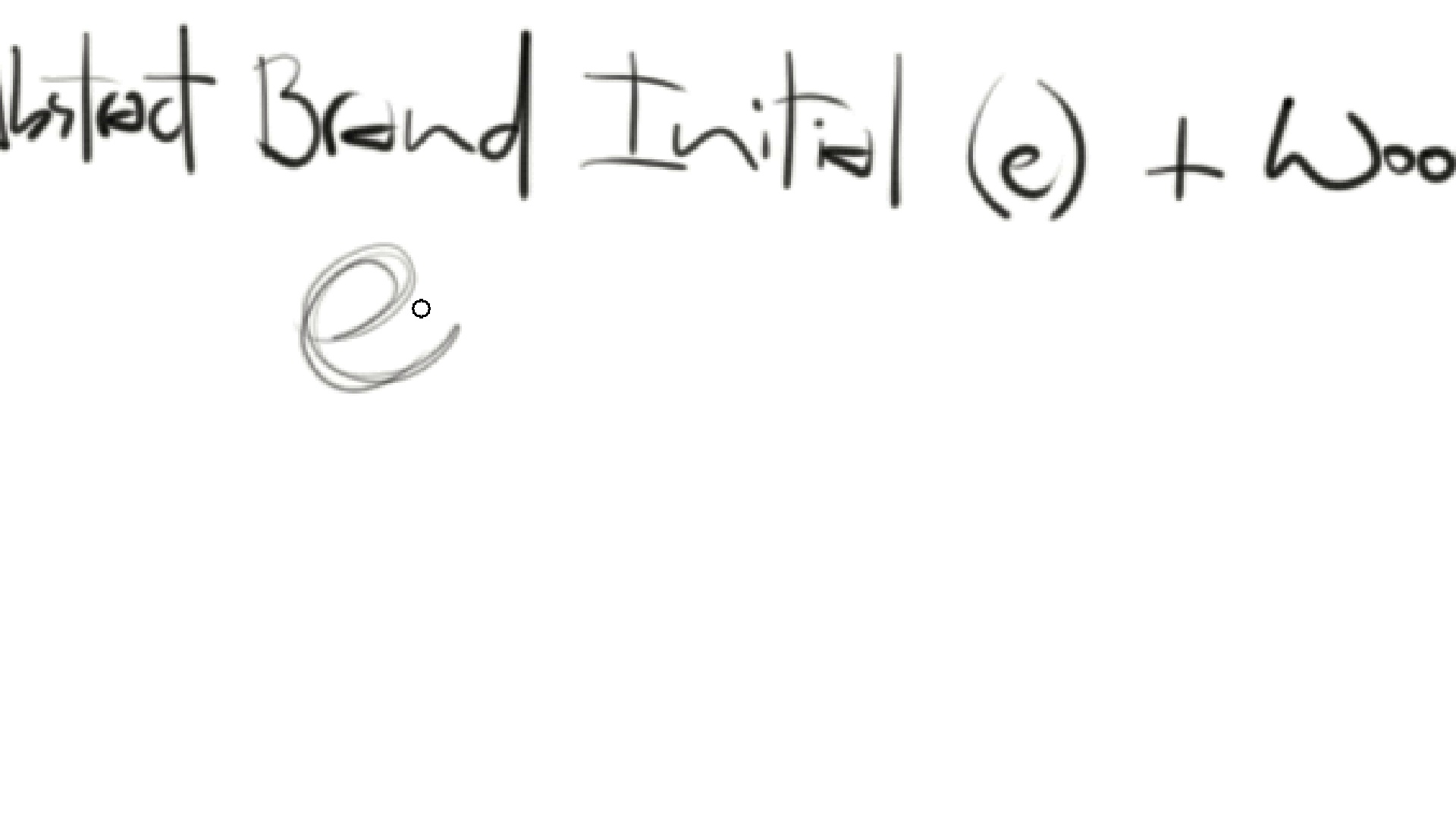 
hold_key(key=Space, duration=0.59)
 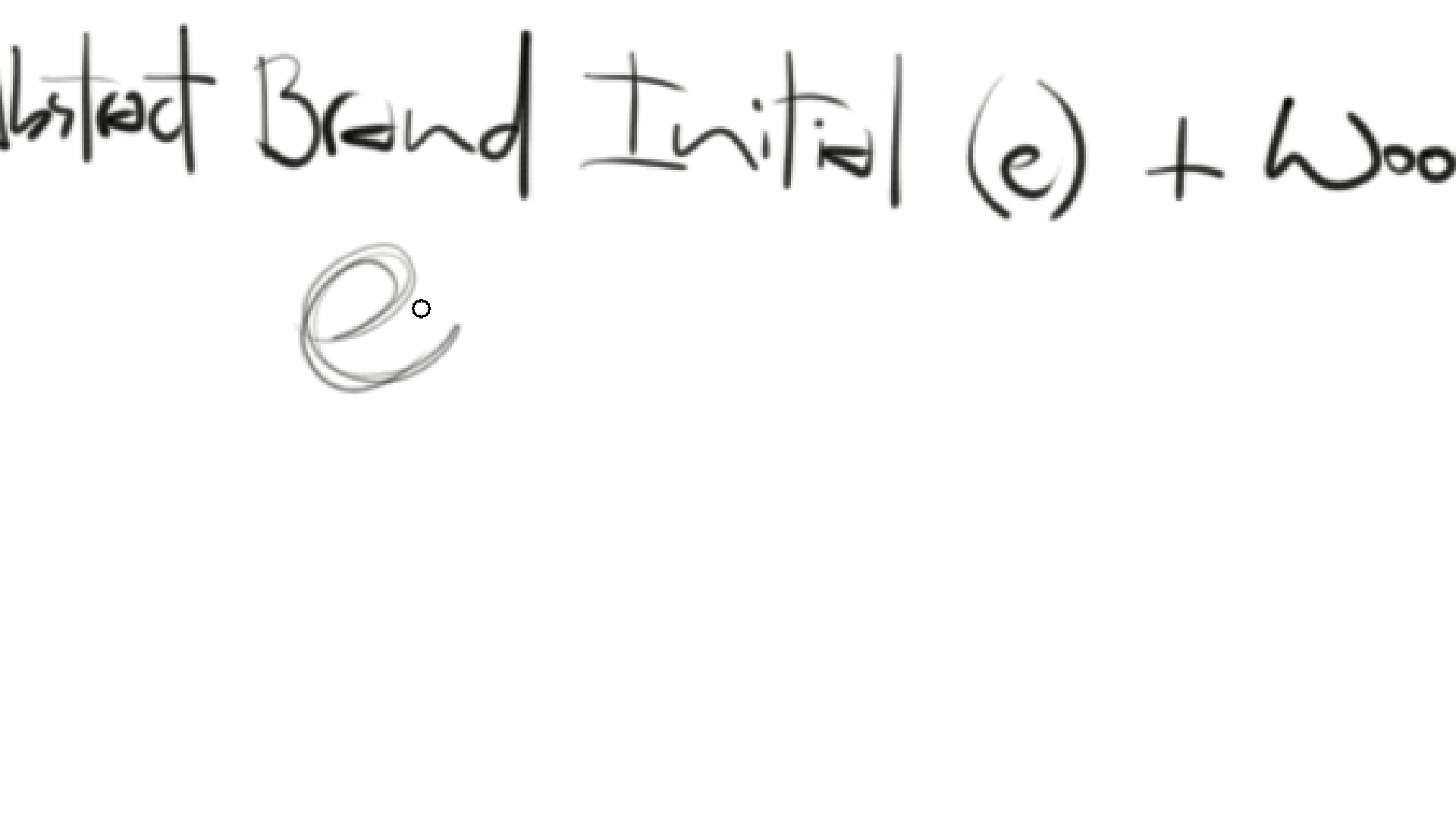 
hold_key(key=Space, duration=0.6)
 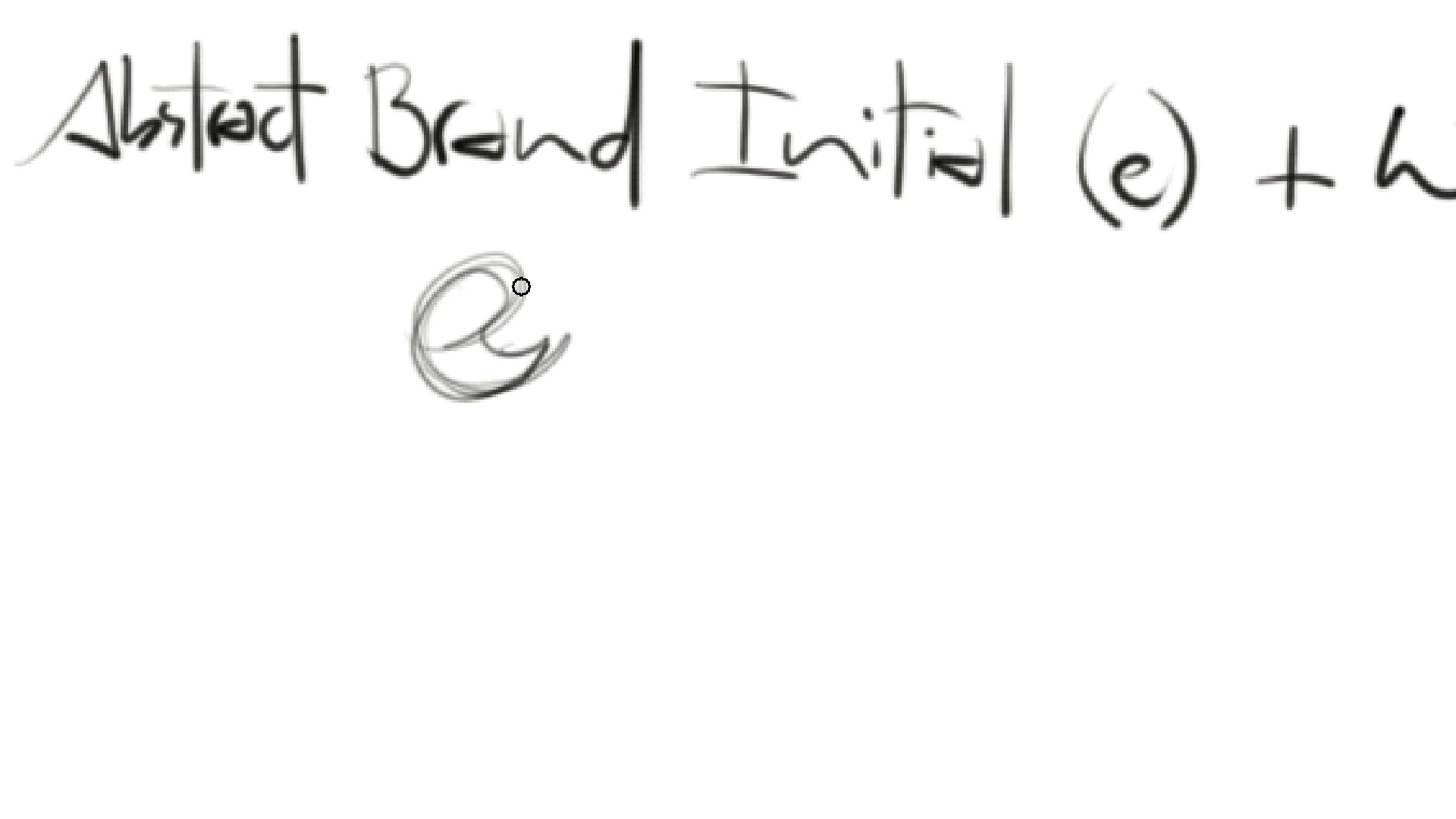 
hold_key(key=ControlLeft, duration=0.35)
 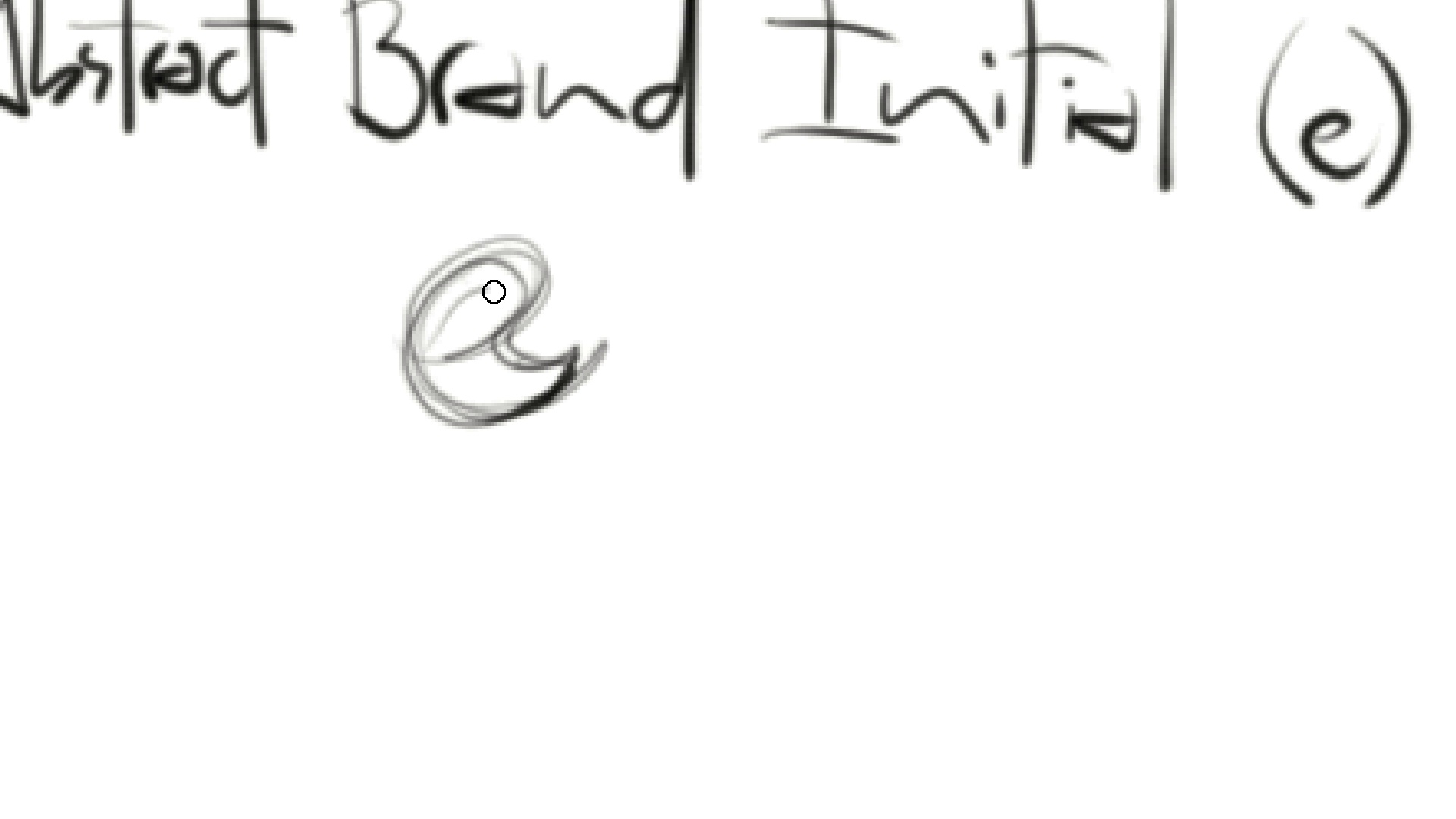 
hold_key(key=Space, duration=0.33)
 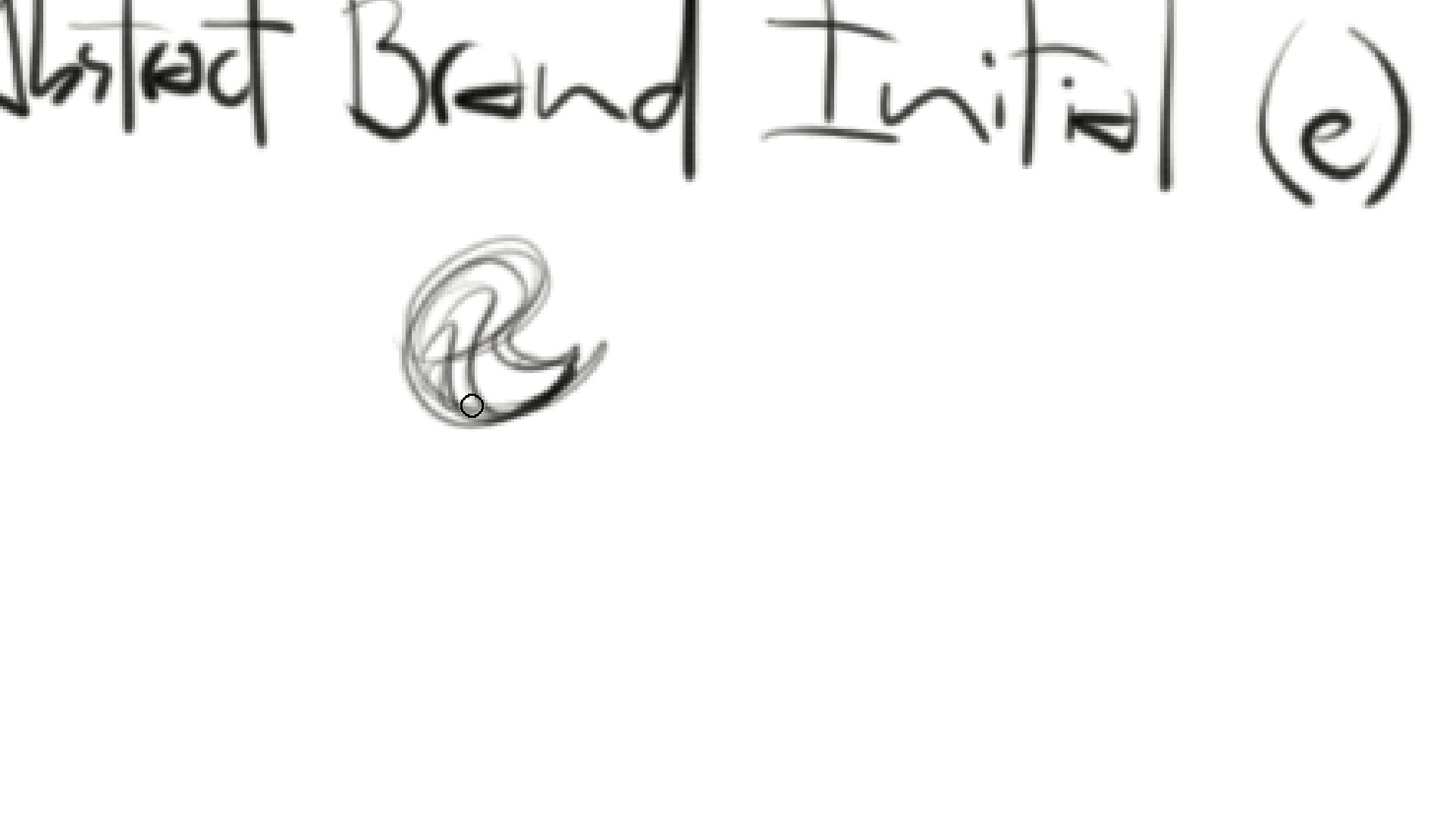 
hold_key(key=ControlLeft, duration=0.46)
 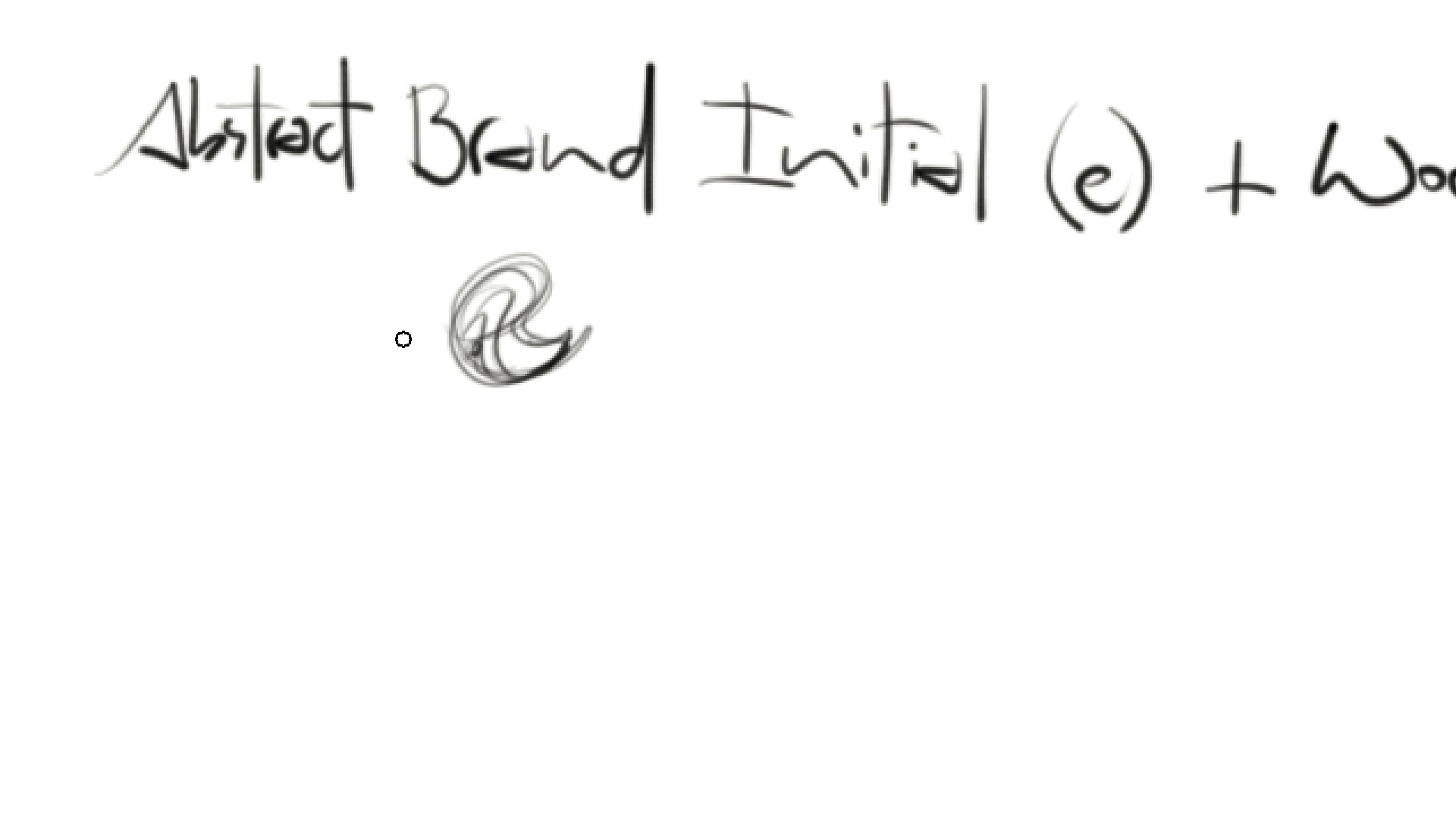 
hold_key(key=Space, duration=0.5)
 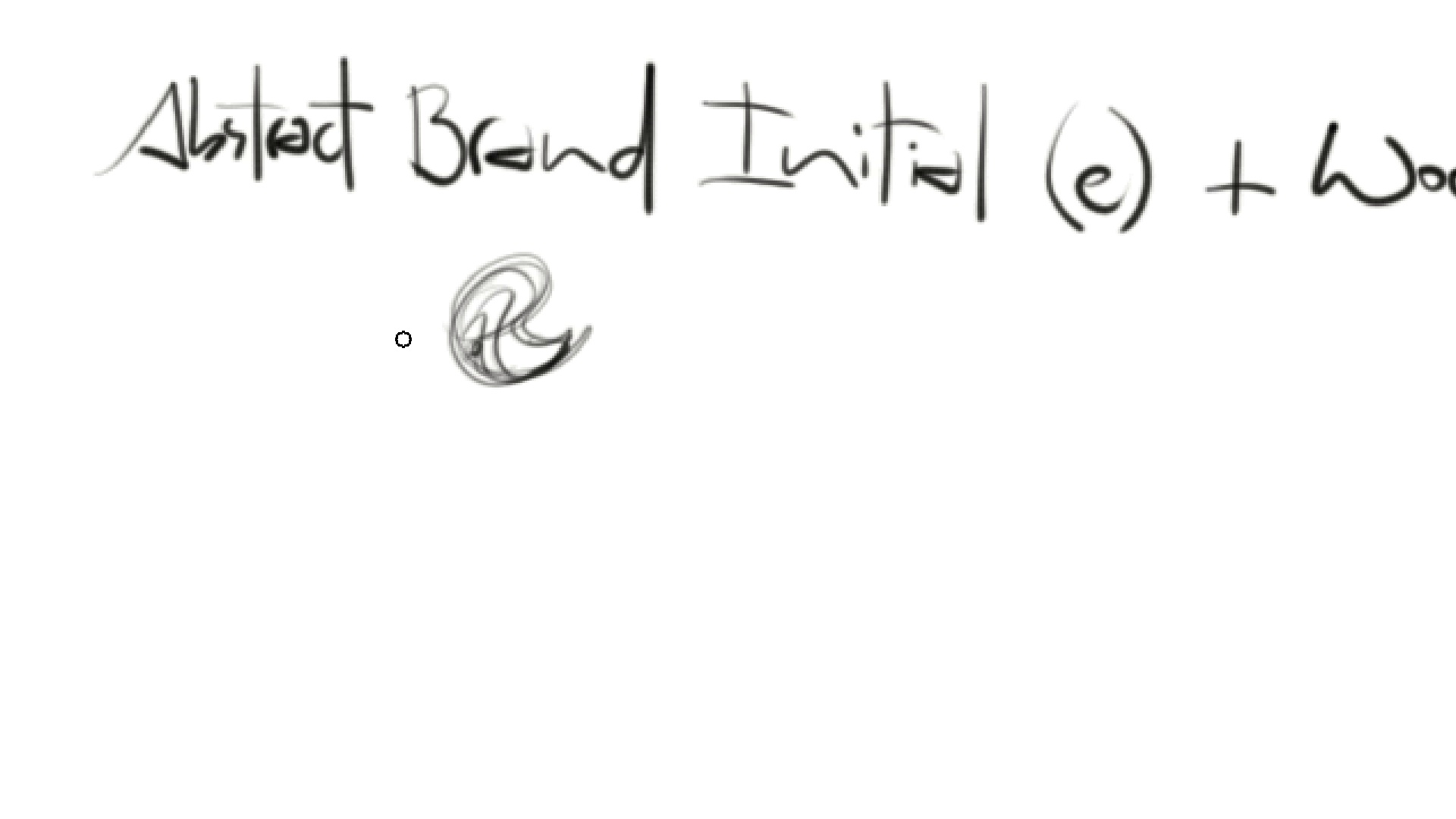 
key(M)
 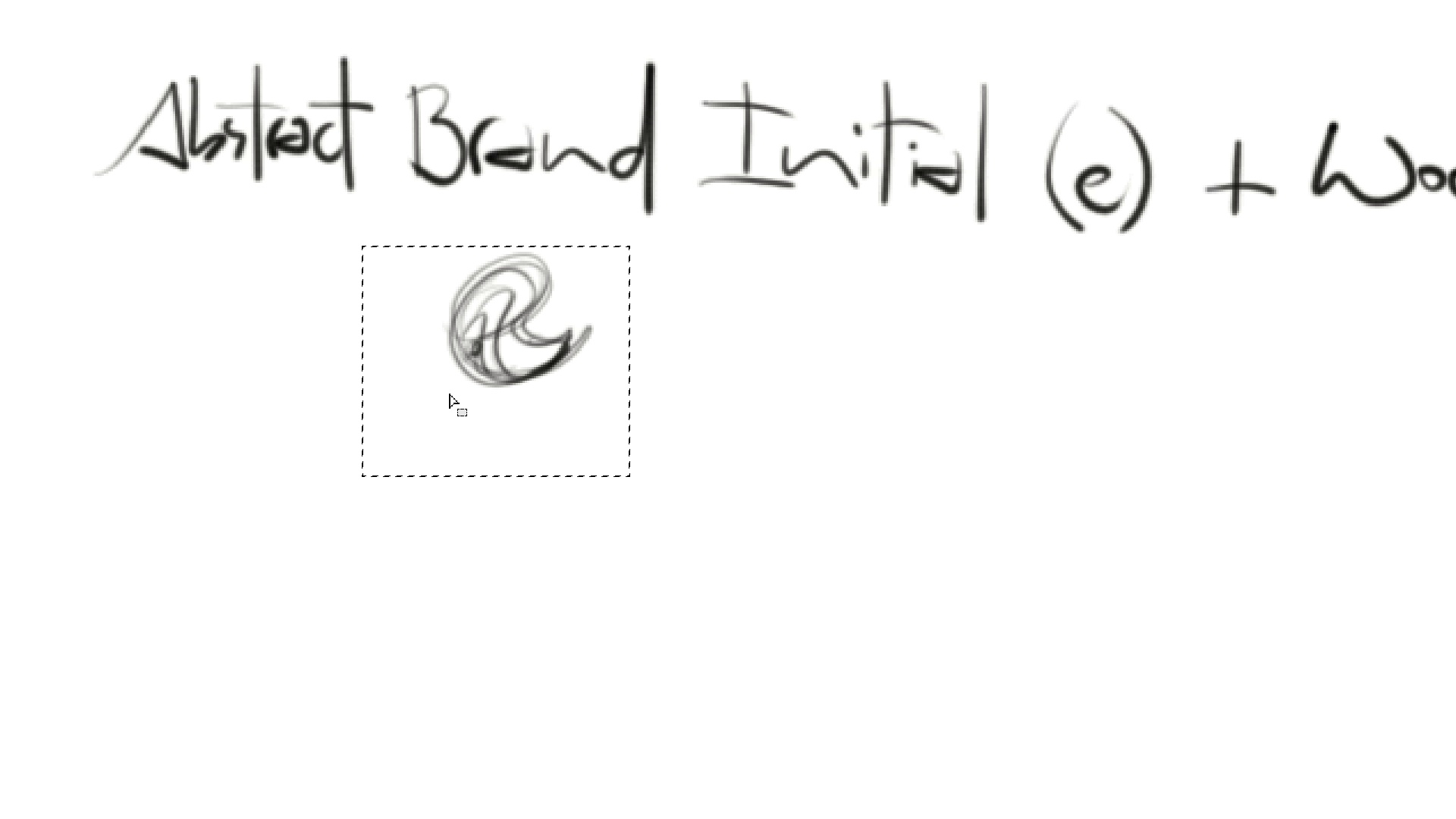 
key(Delete)
 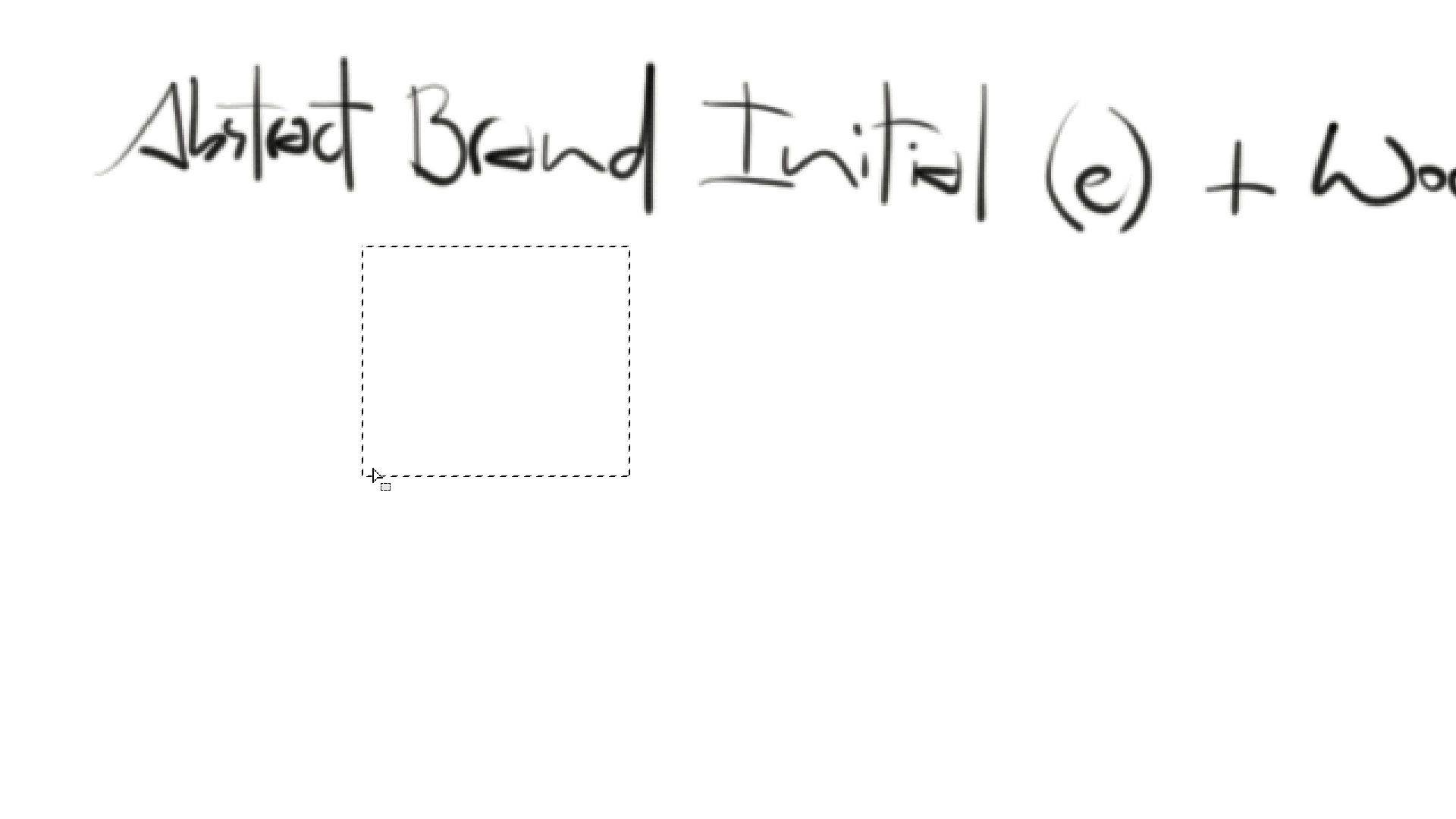 
key(Control+ControlLeft)
 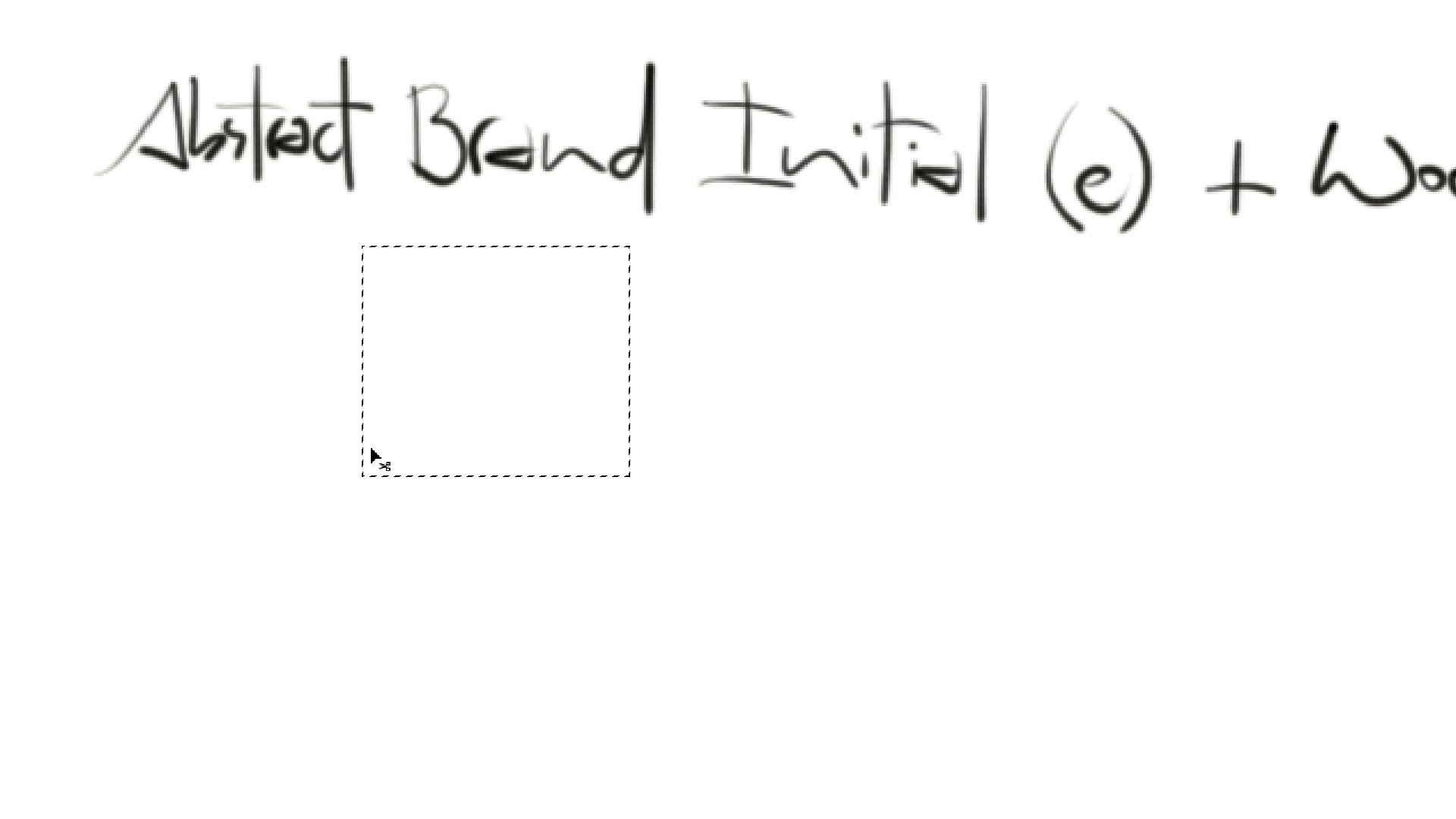 
key(Control+D)
 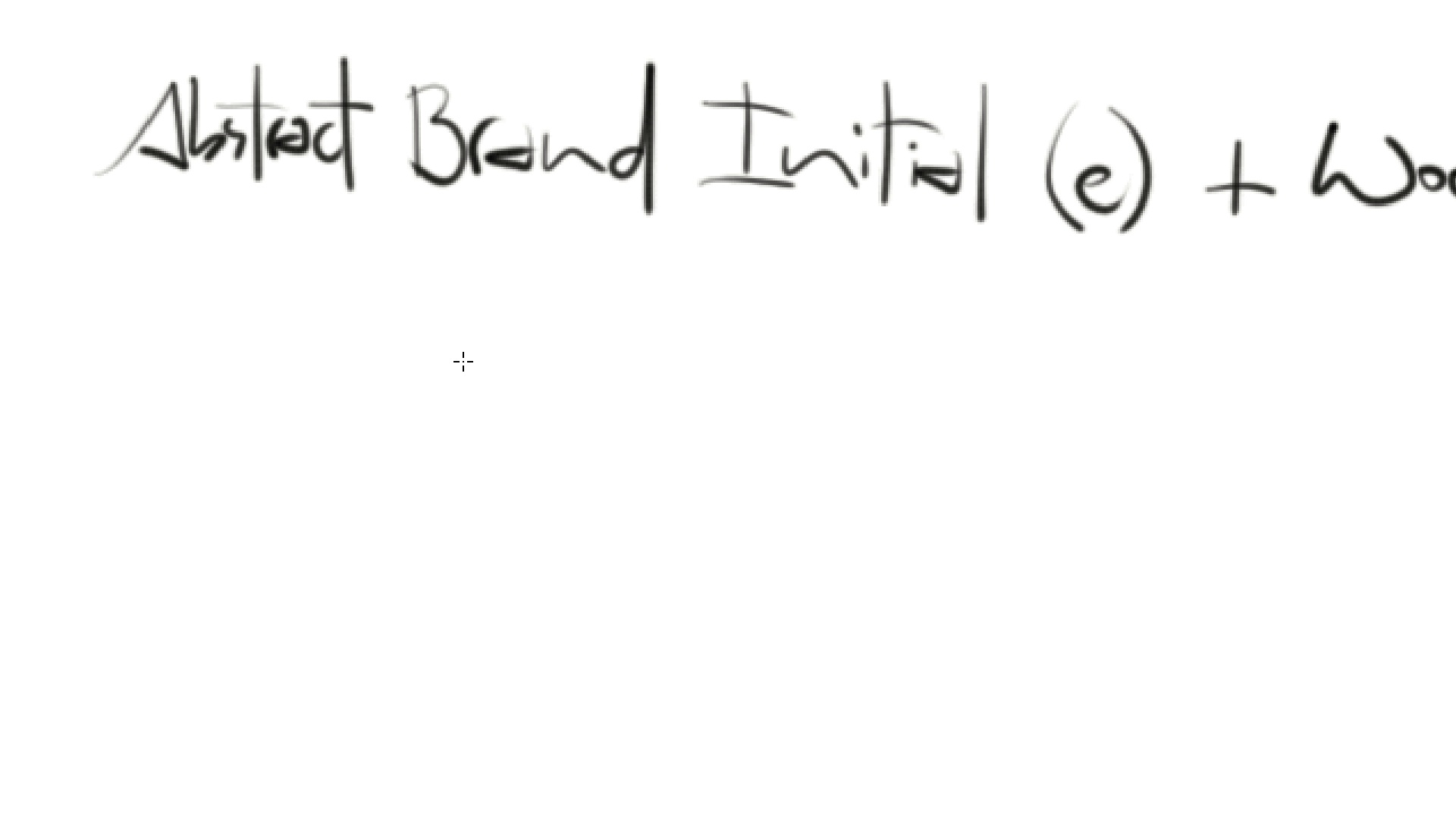 
hold_key(key=Space, duration=2.02)
 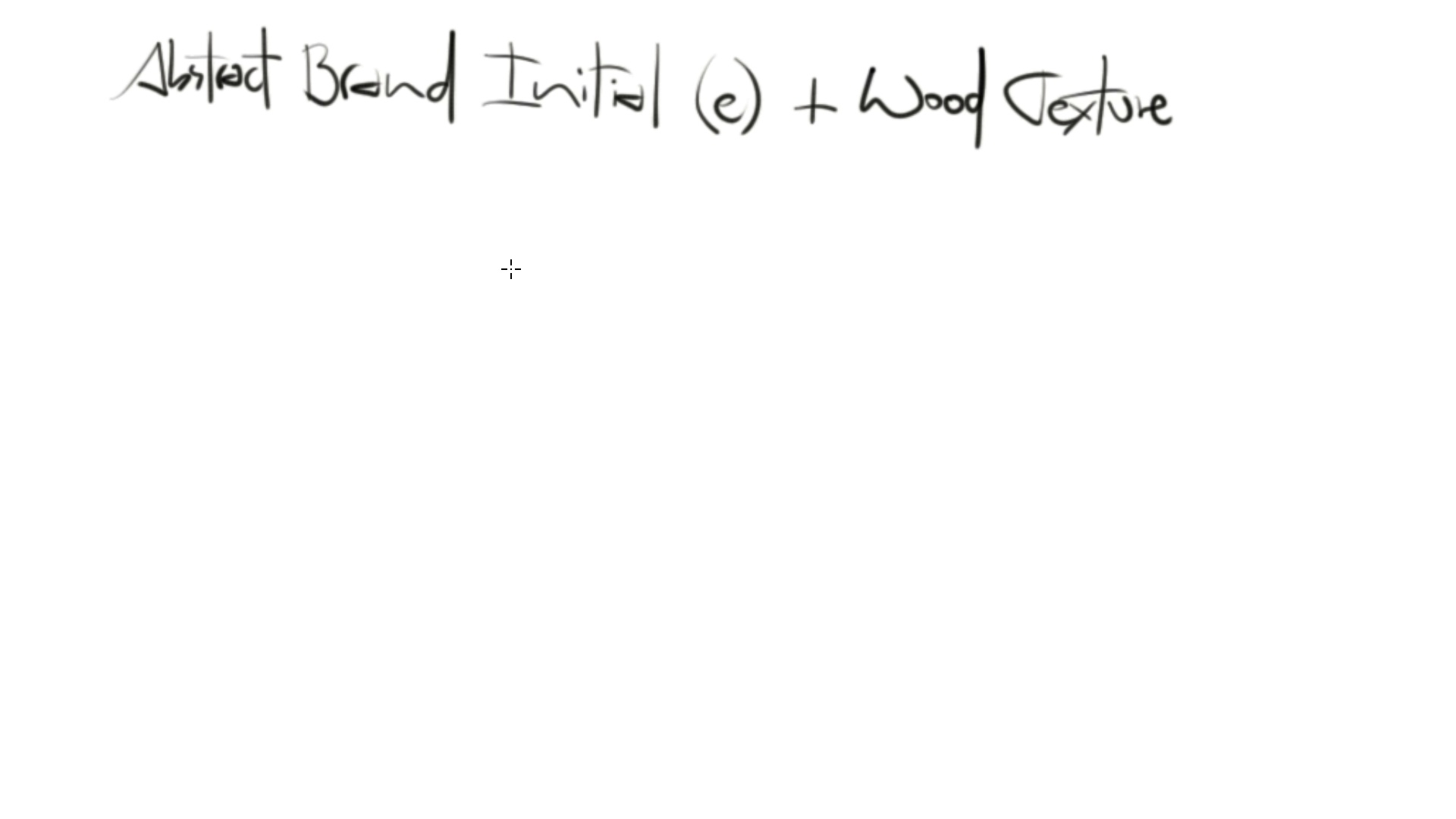 
hold_key(key=ControlLeft, duration=0.33)
 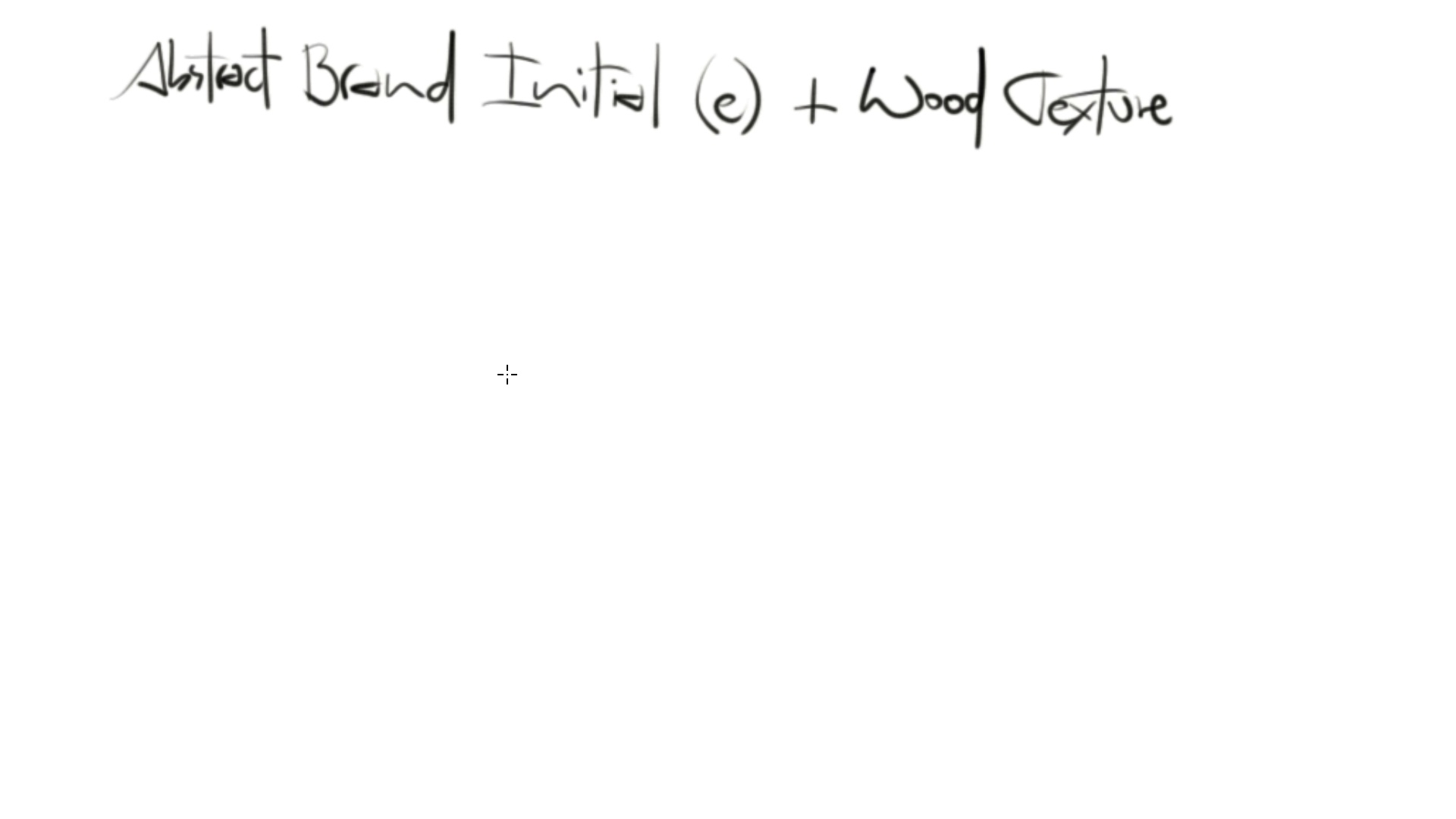 
key(B)
 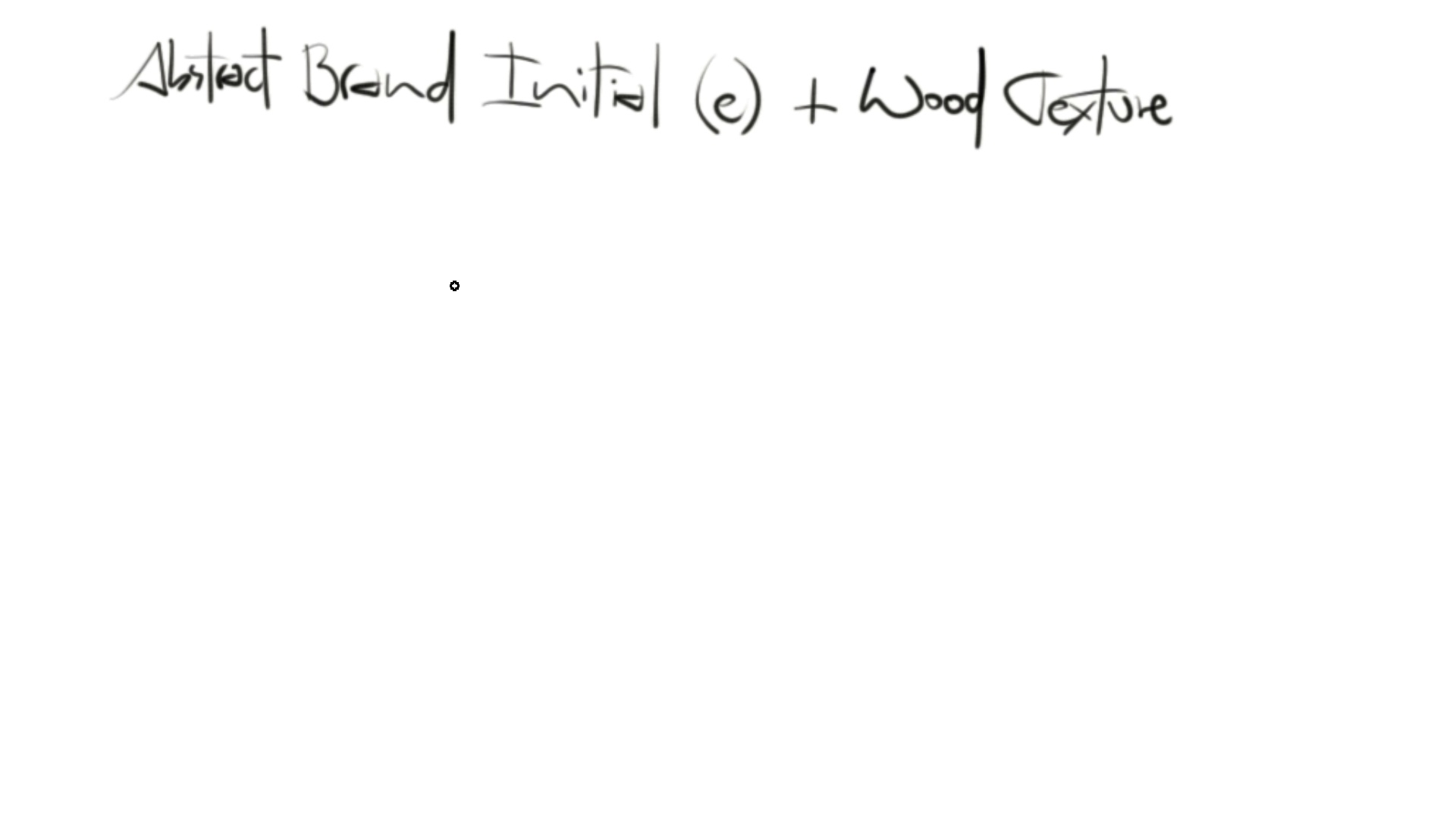 
hold_key(key=Space, duration=1.19)
 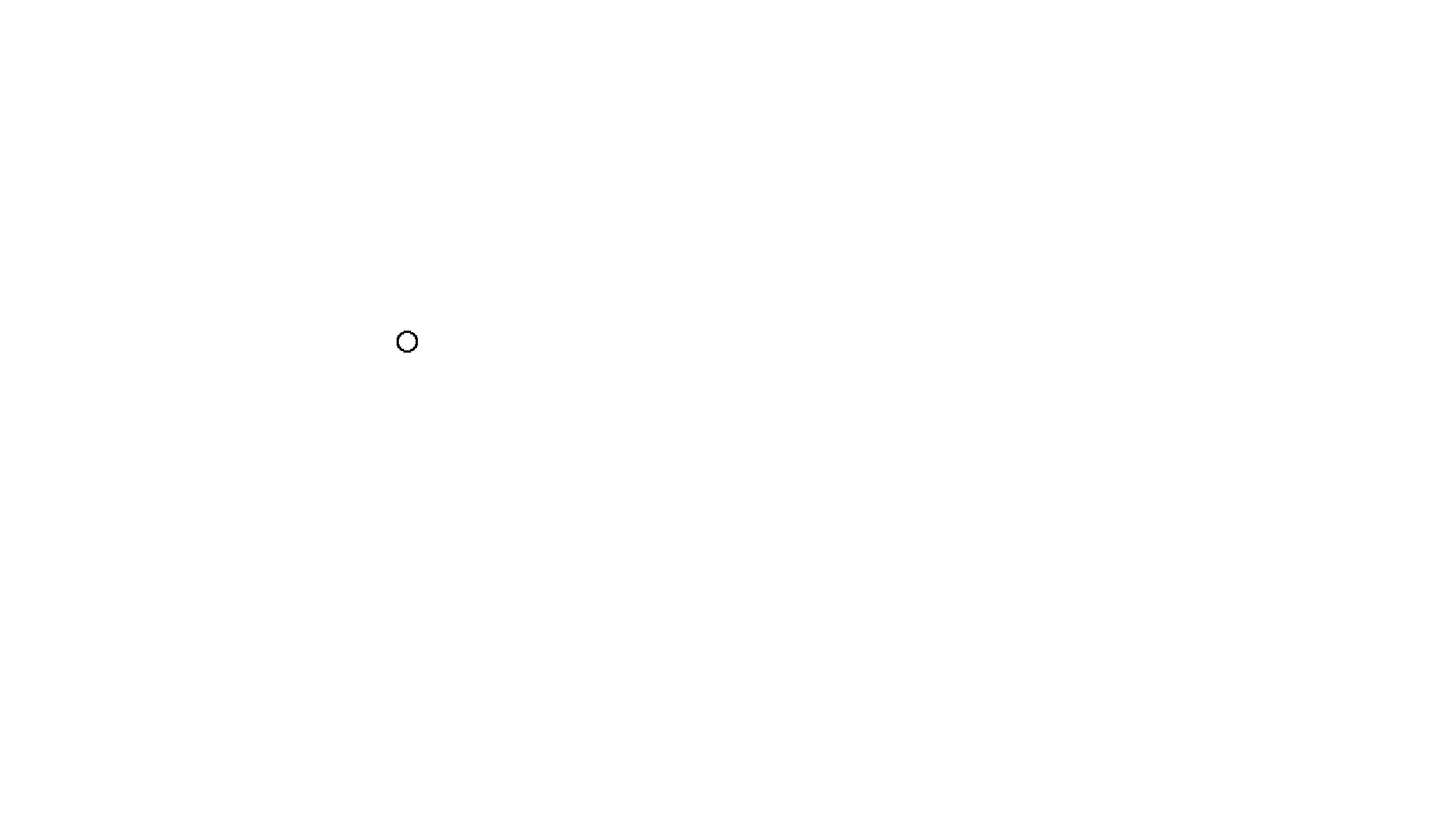 
hold_key(key=ControlLeft, duration=0.93)
 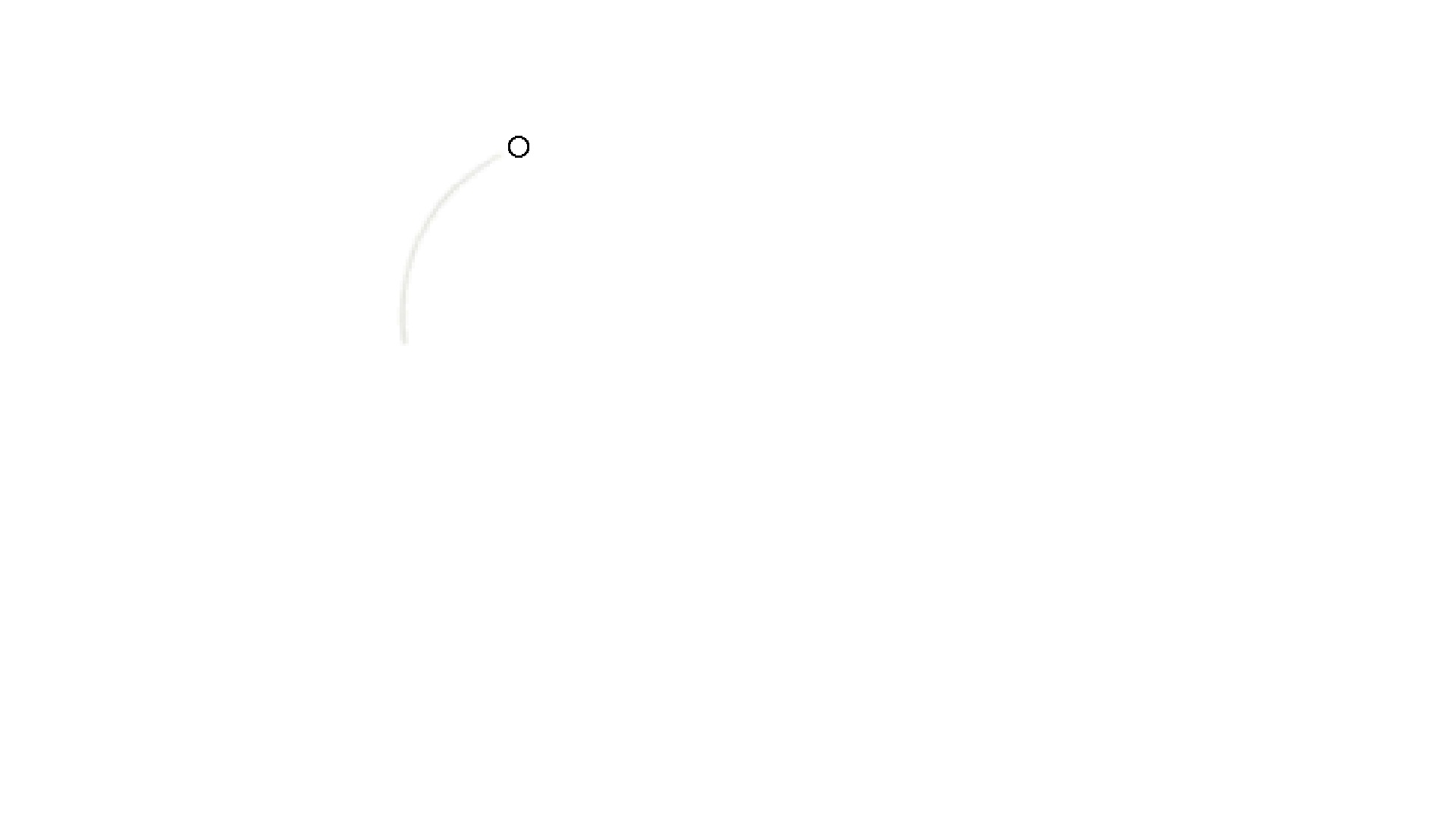 
key(Control+ControlLeft)
 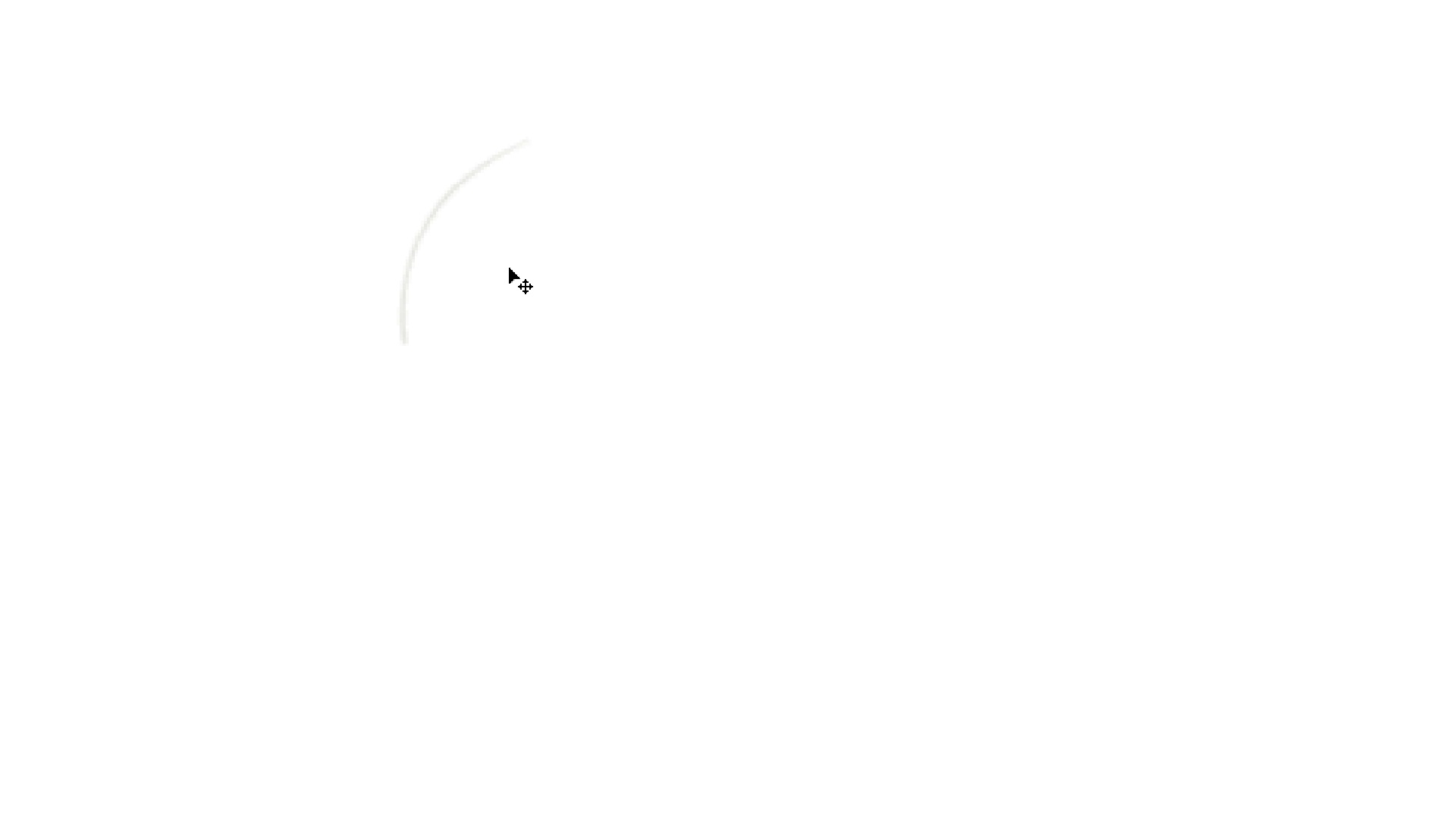 
key(Control+Z)
 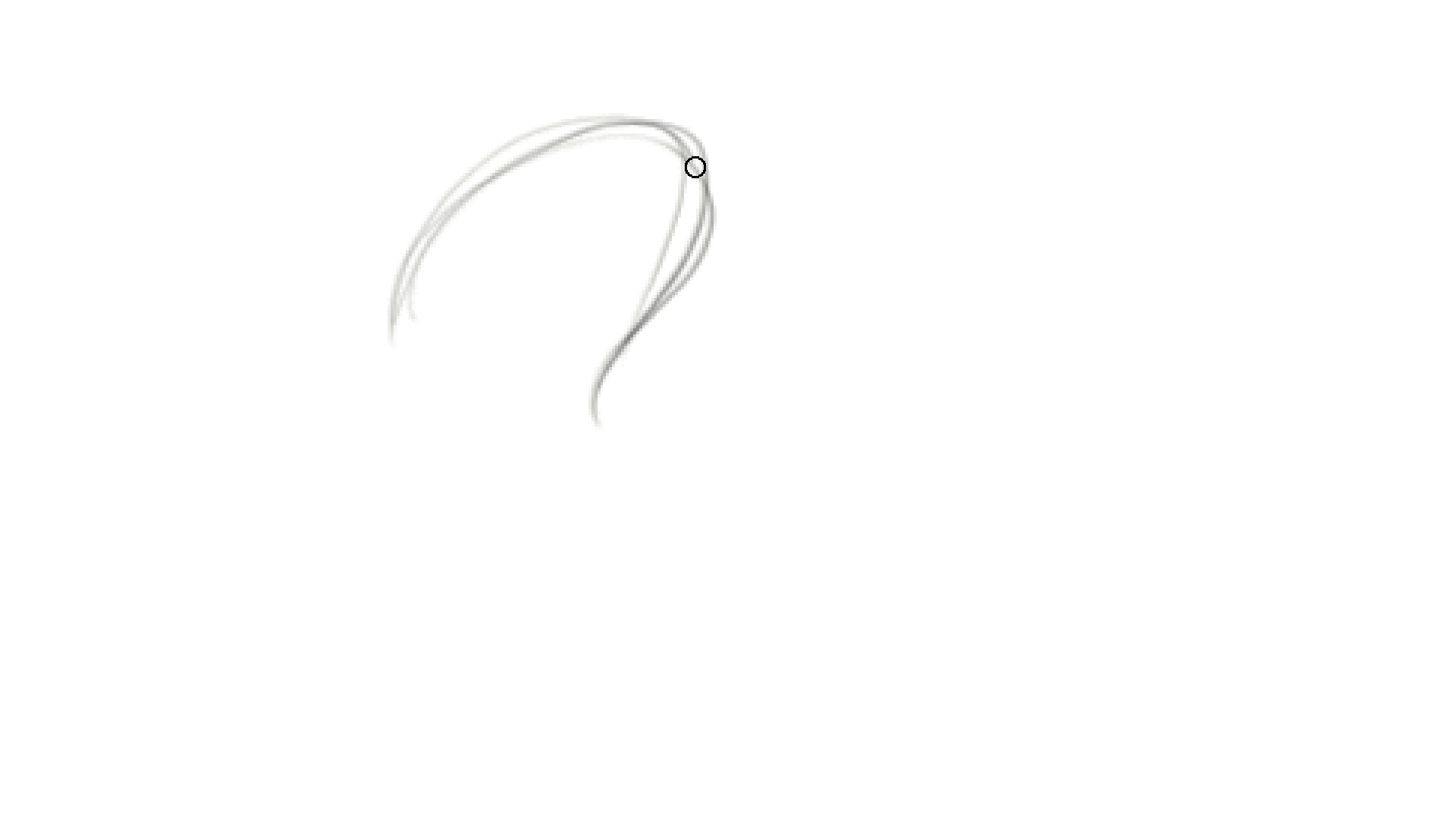 
wait(10.26)
 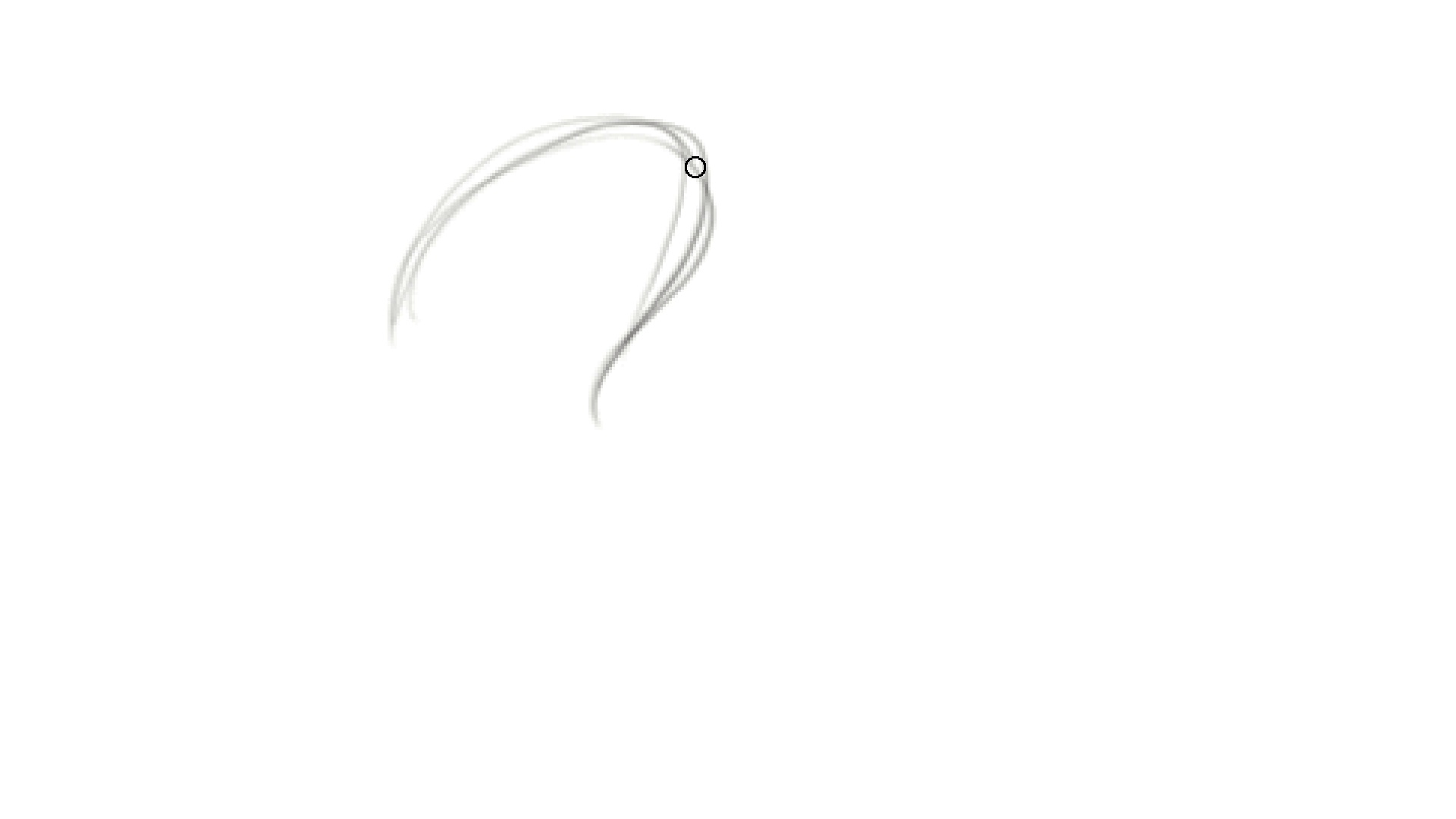 
key(6)
 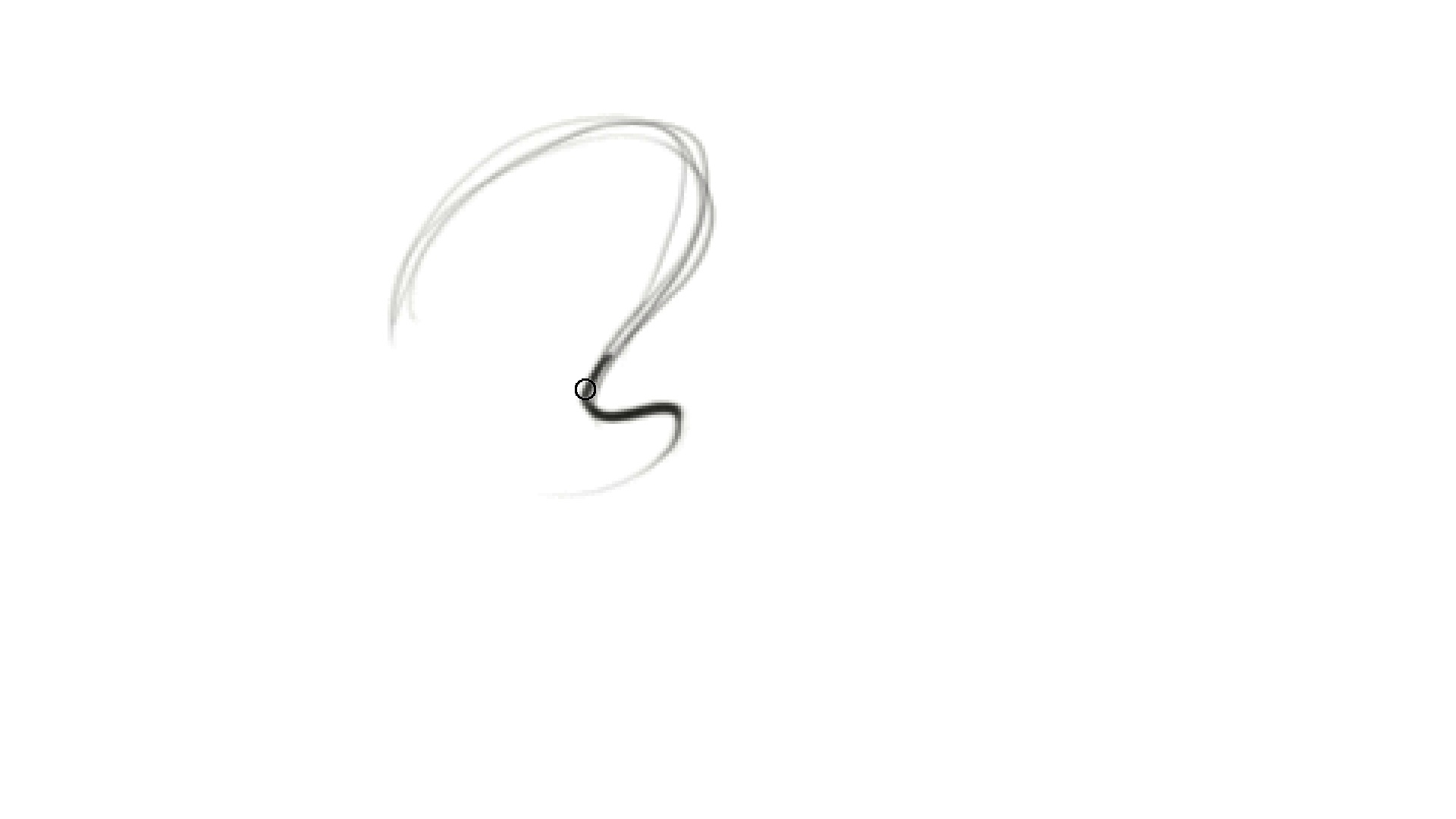 
hold_key(key=E, duration=0.96)
 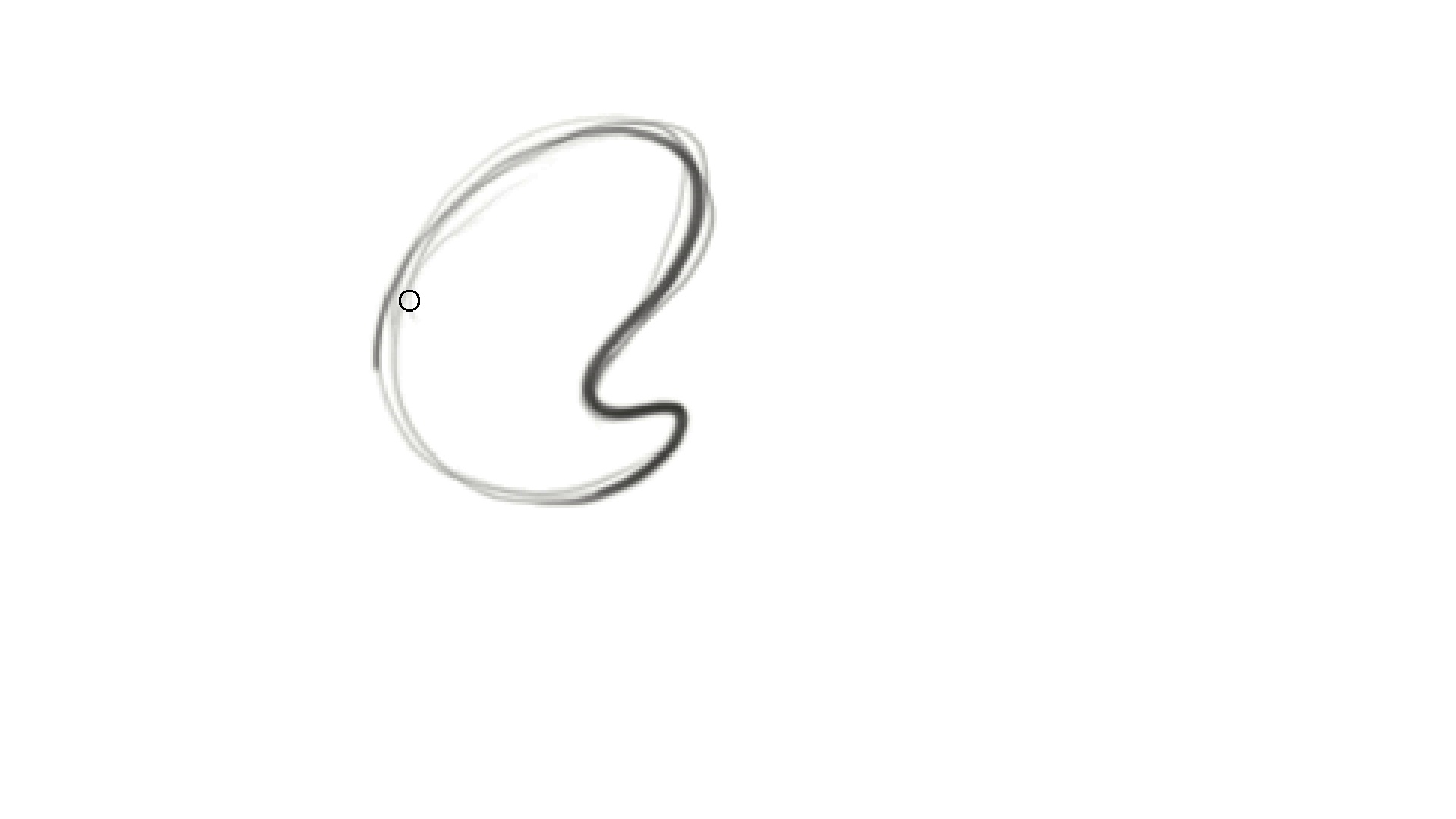 
wait(17.44)
 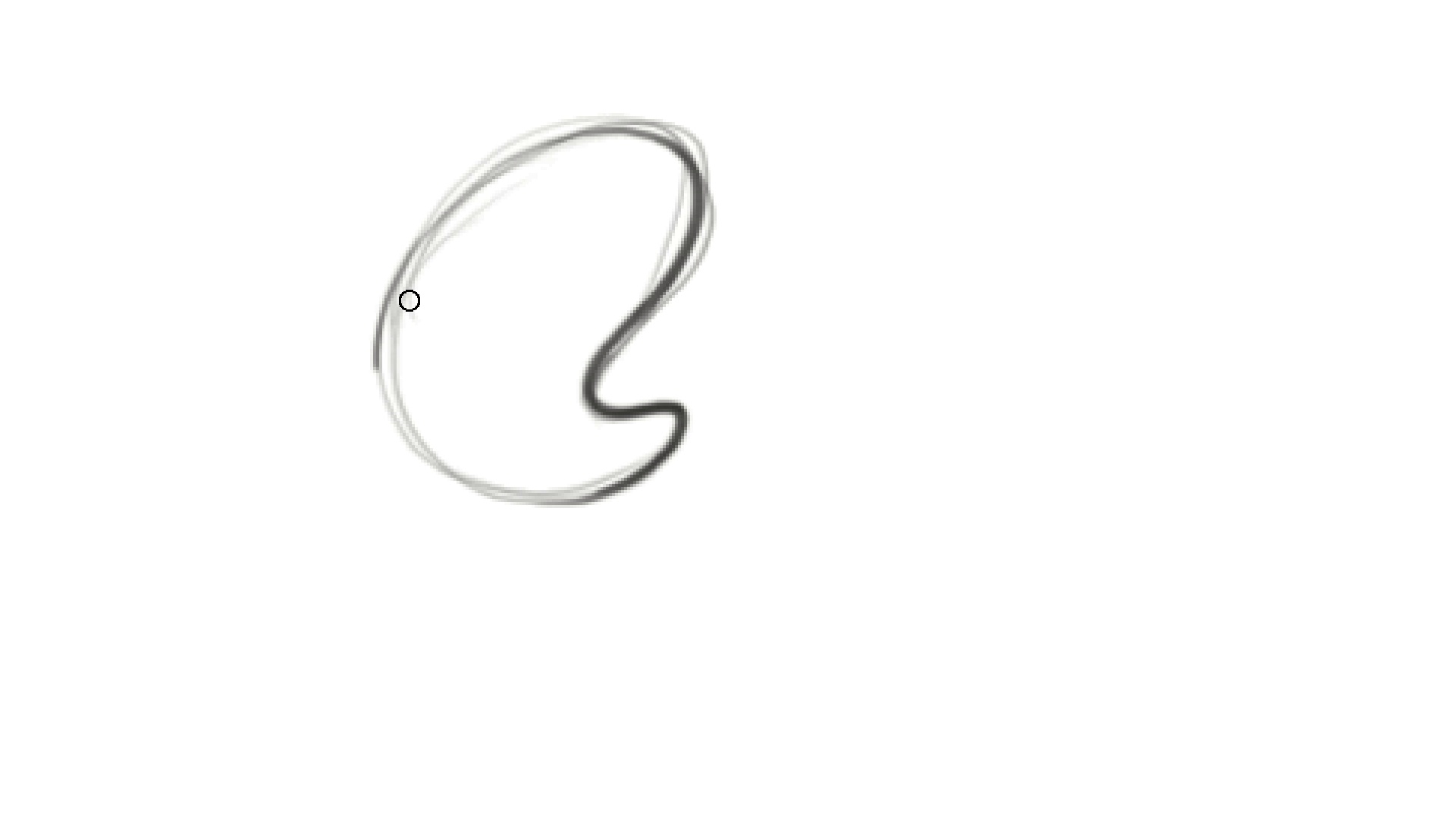 
hold_key(key=L, duration=0.92)
 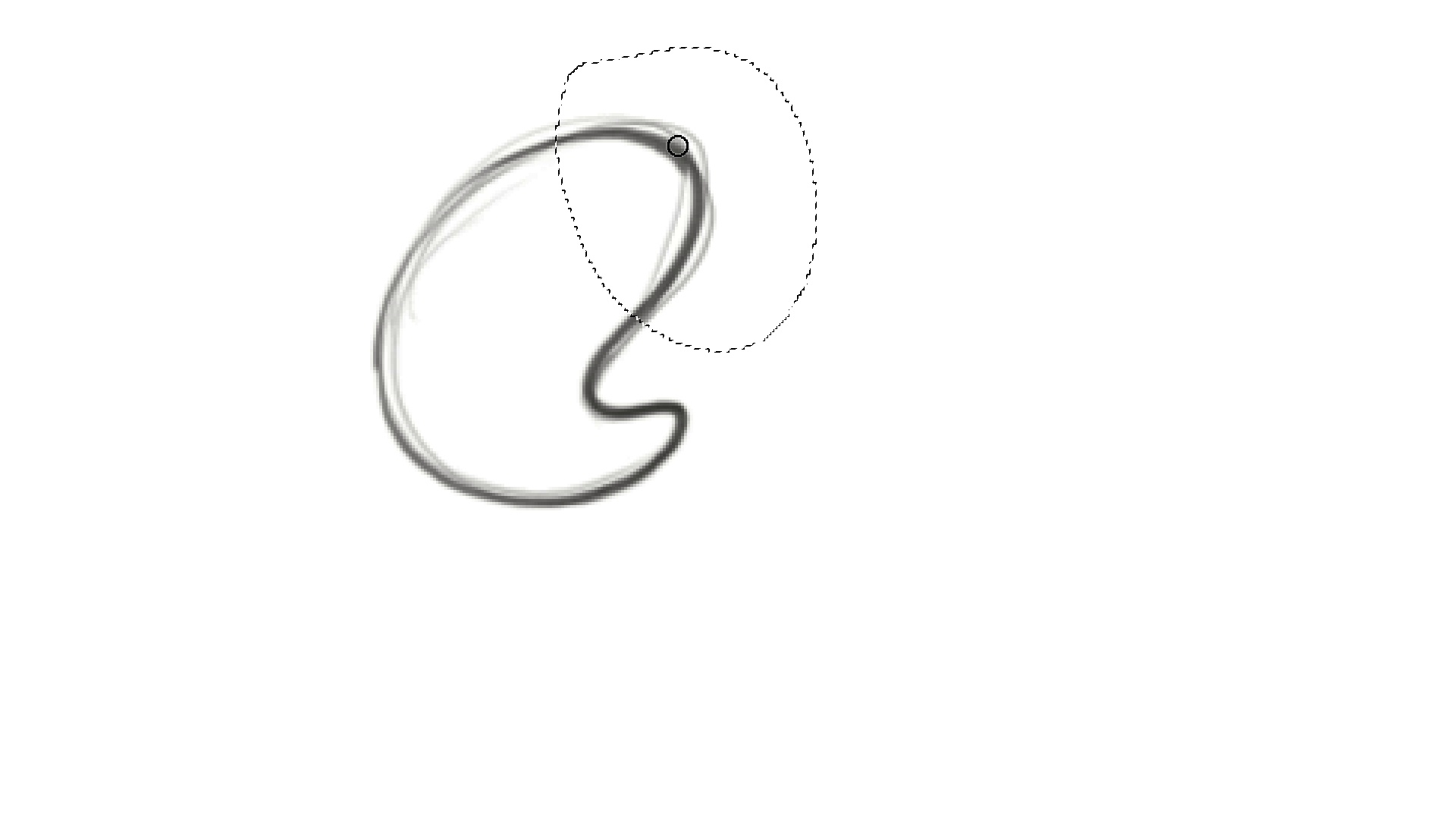 
key(Control+D)
 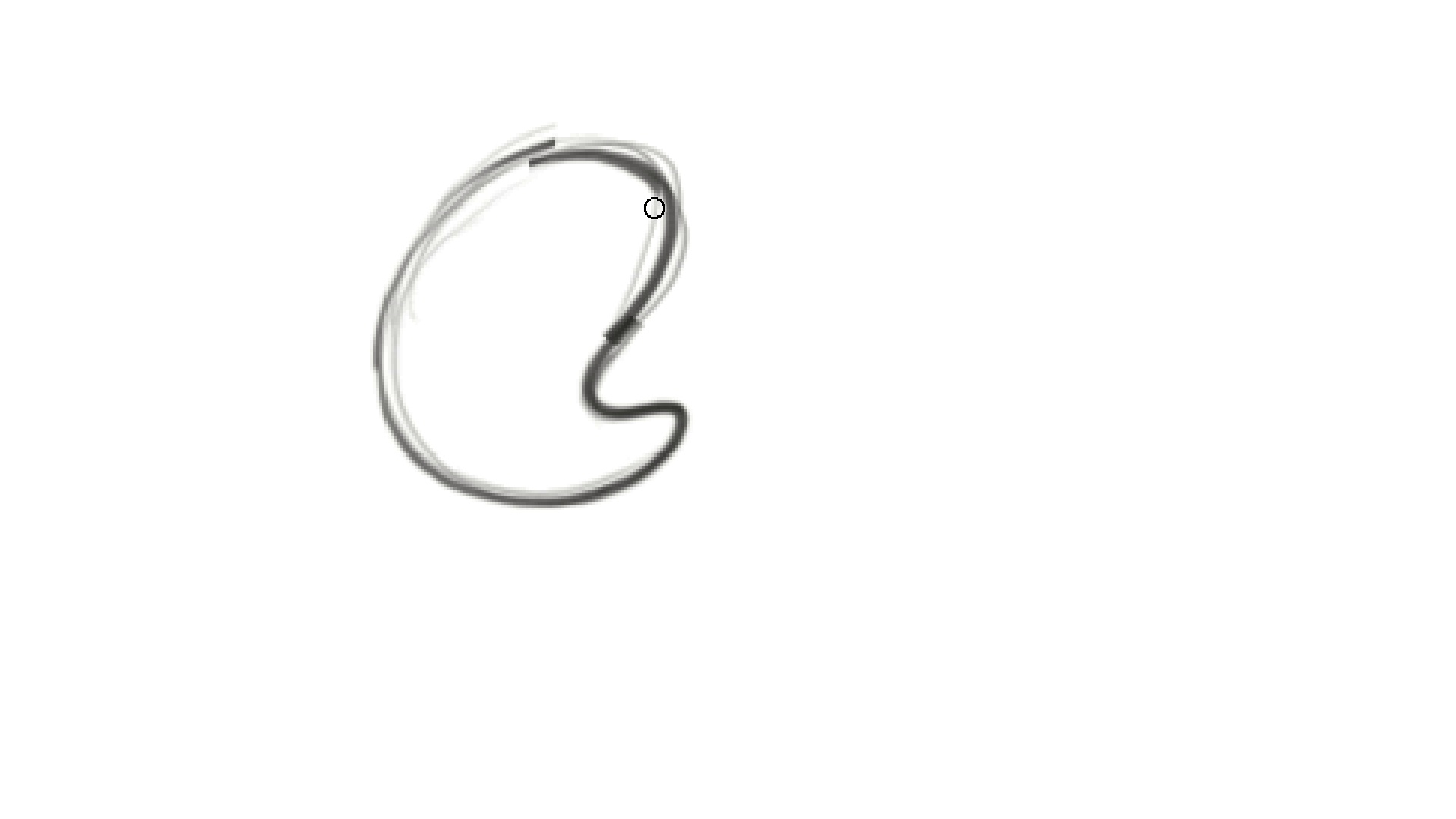 
hold_key(key=E, duration=1.52)
 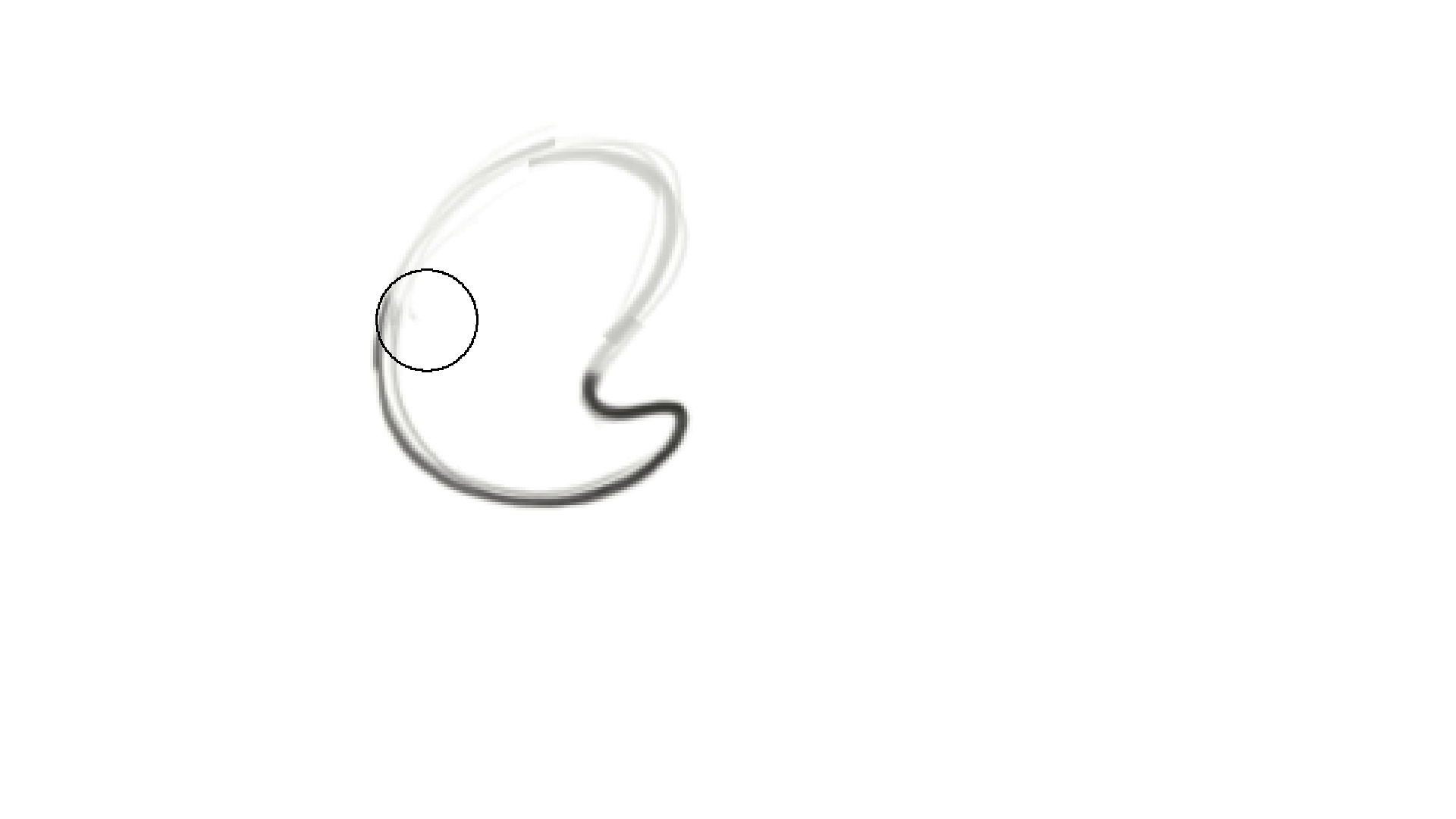 
hold_key(key=E, duration=0.57)
 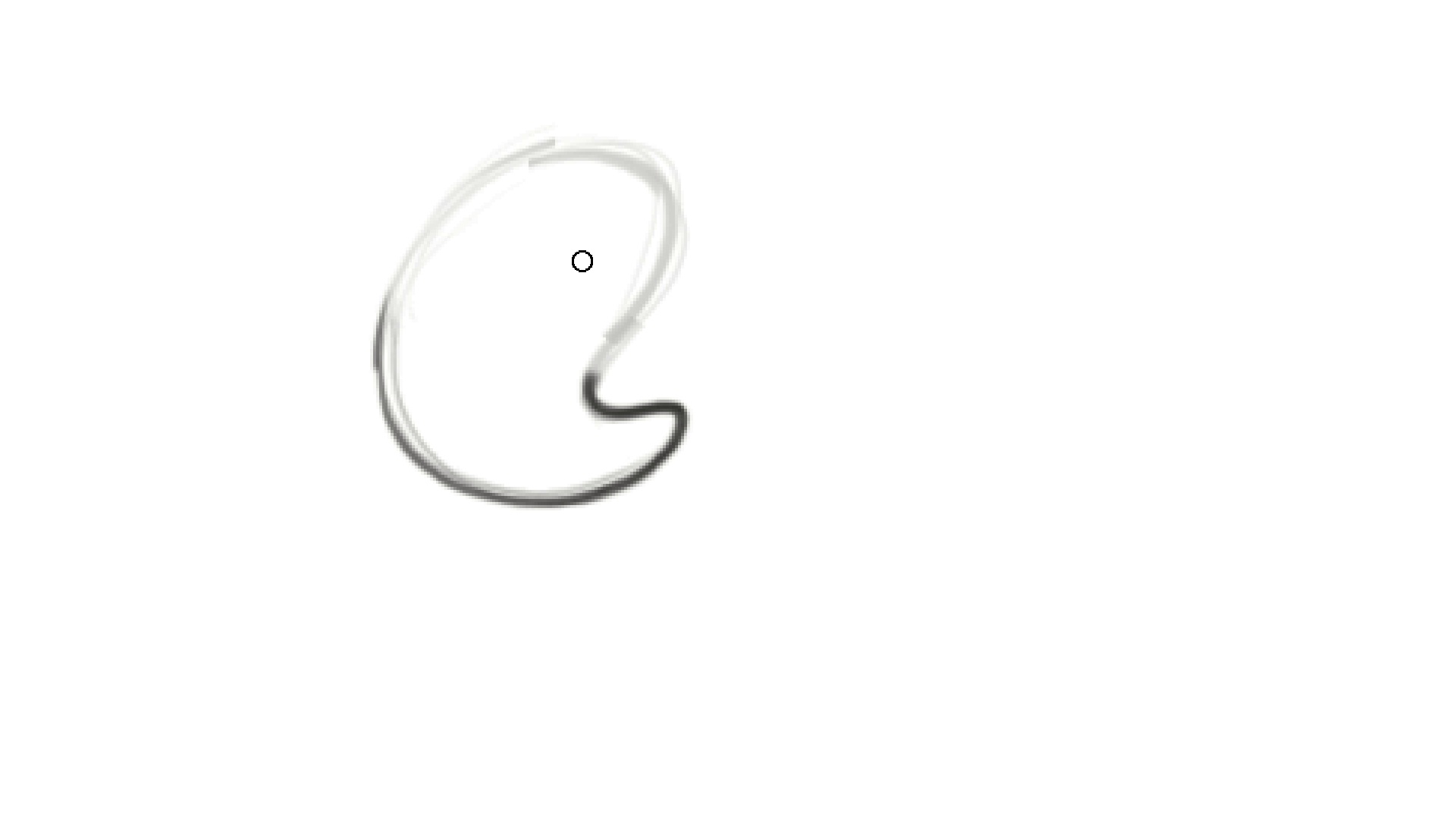 
hold_key(key=Space, duration=0.85)
 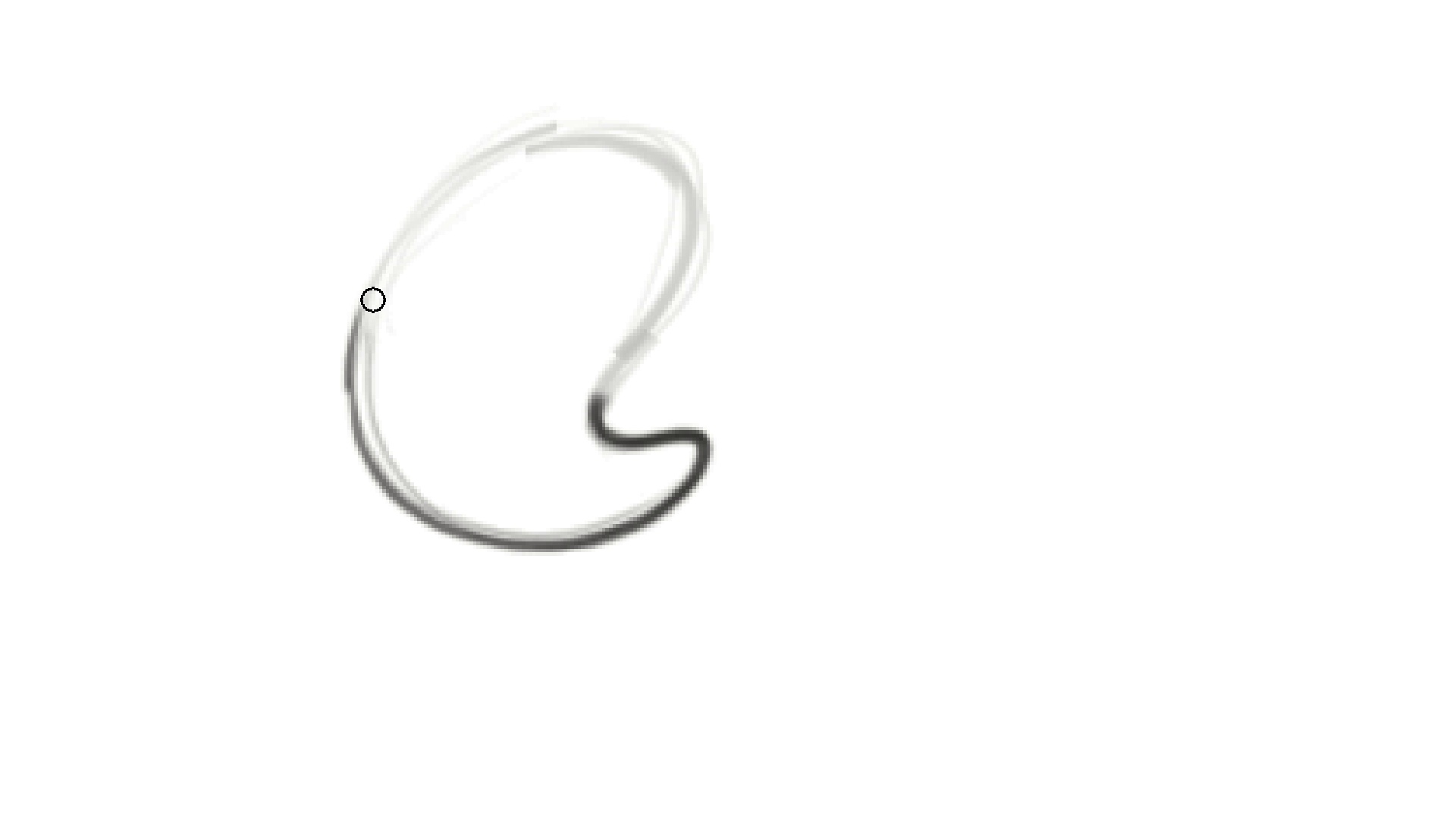 
hold_key(key=ControlLeft, duration=0.65)
 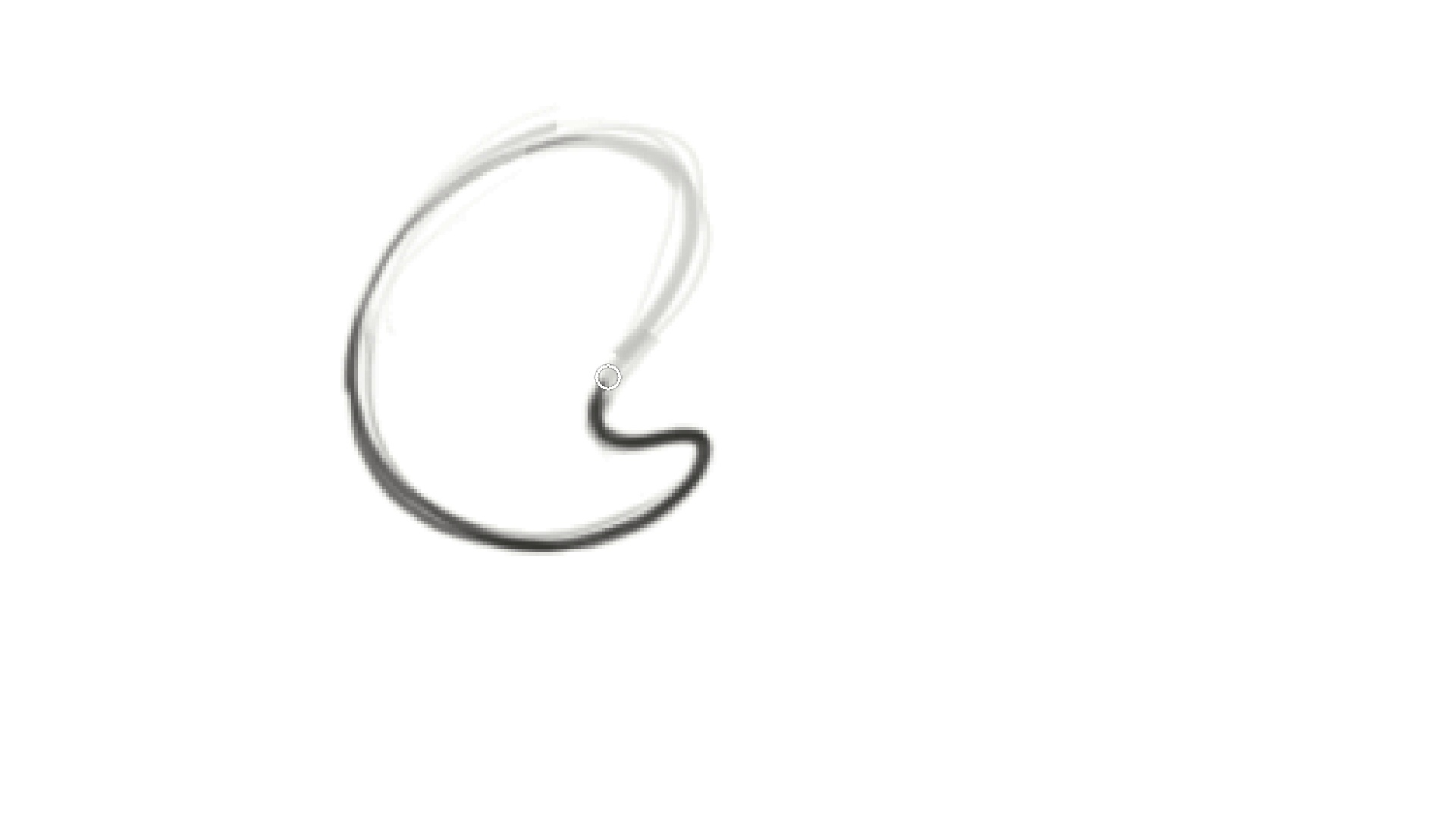 
wait(9.65)
 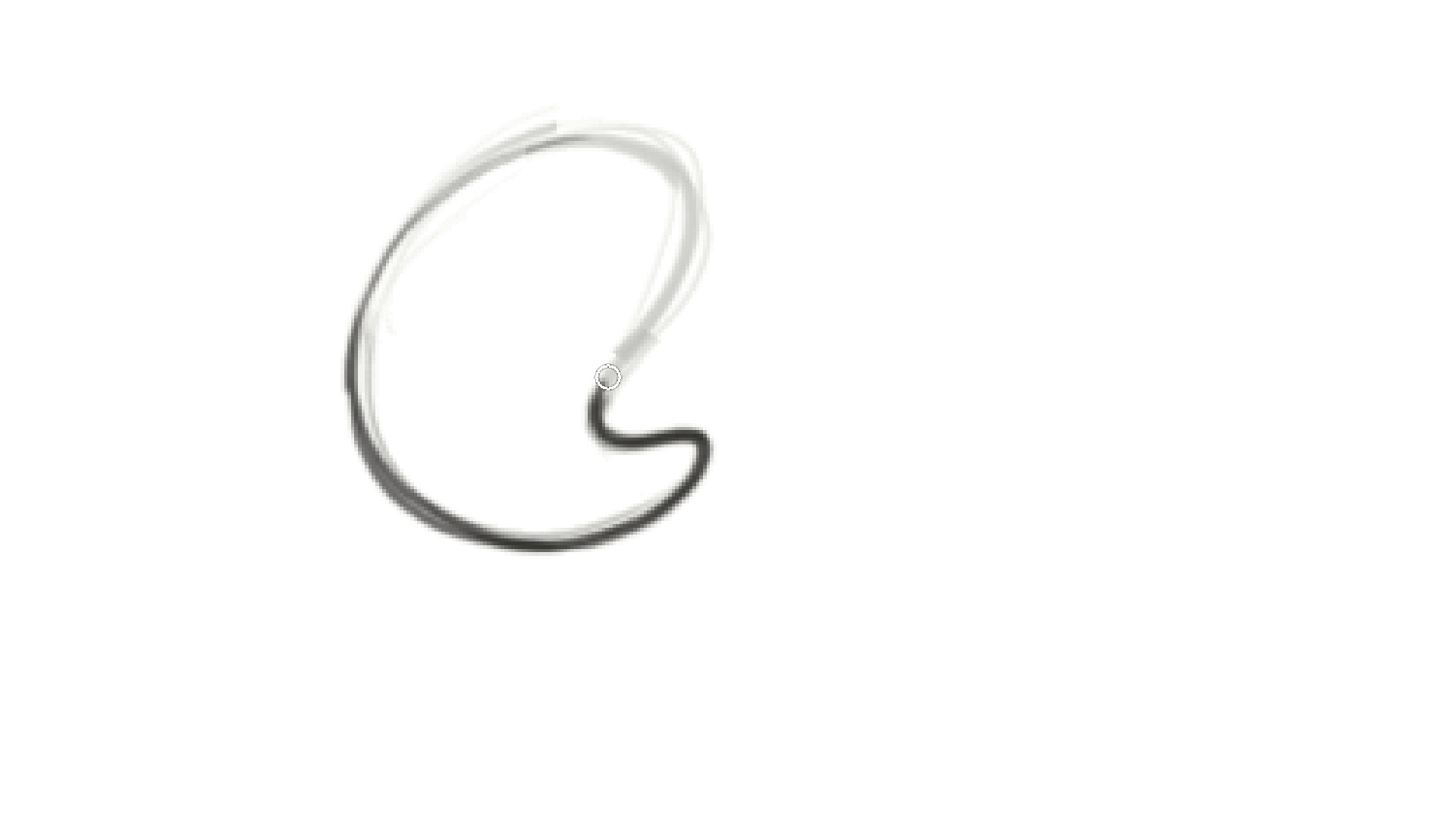 
hold_key(key=Backquote, duration=1.52)
 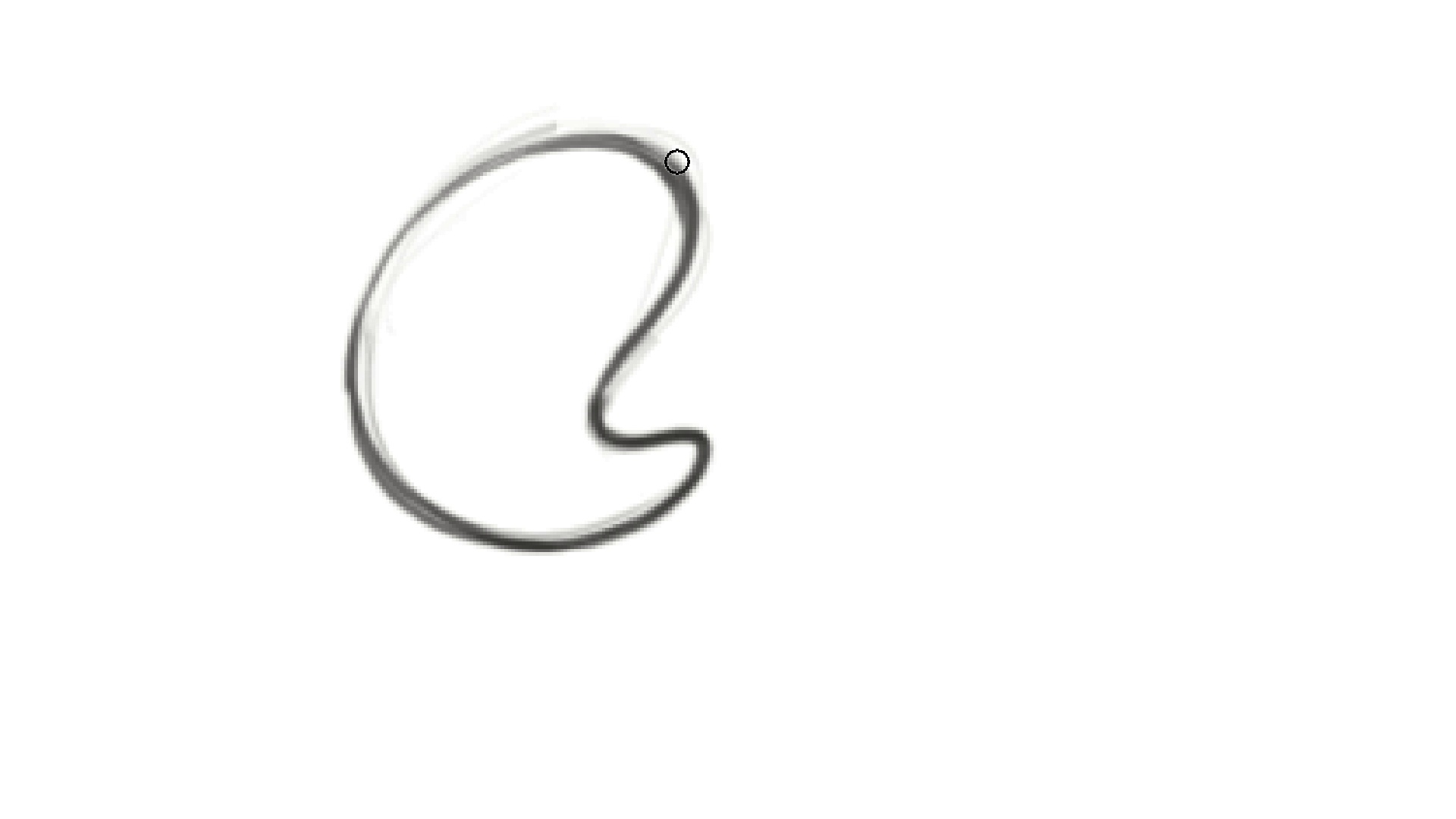 
hold_key(key=Backquote, duration=0.65)
 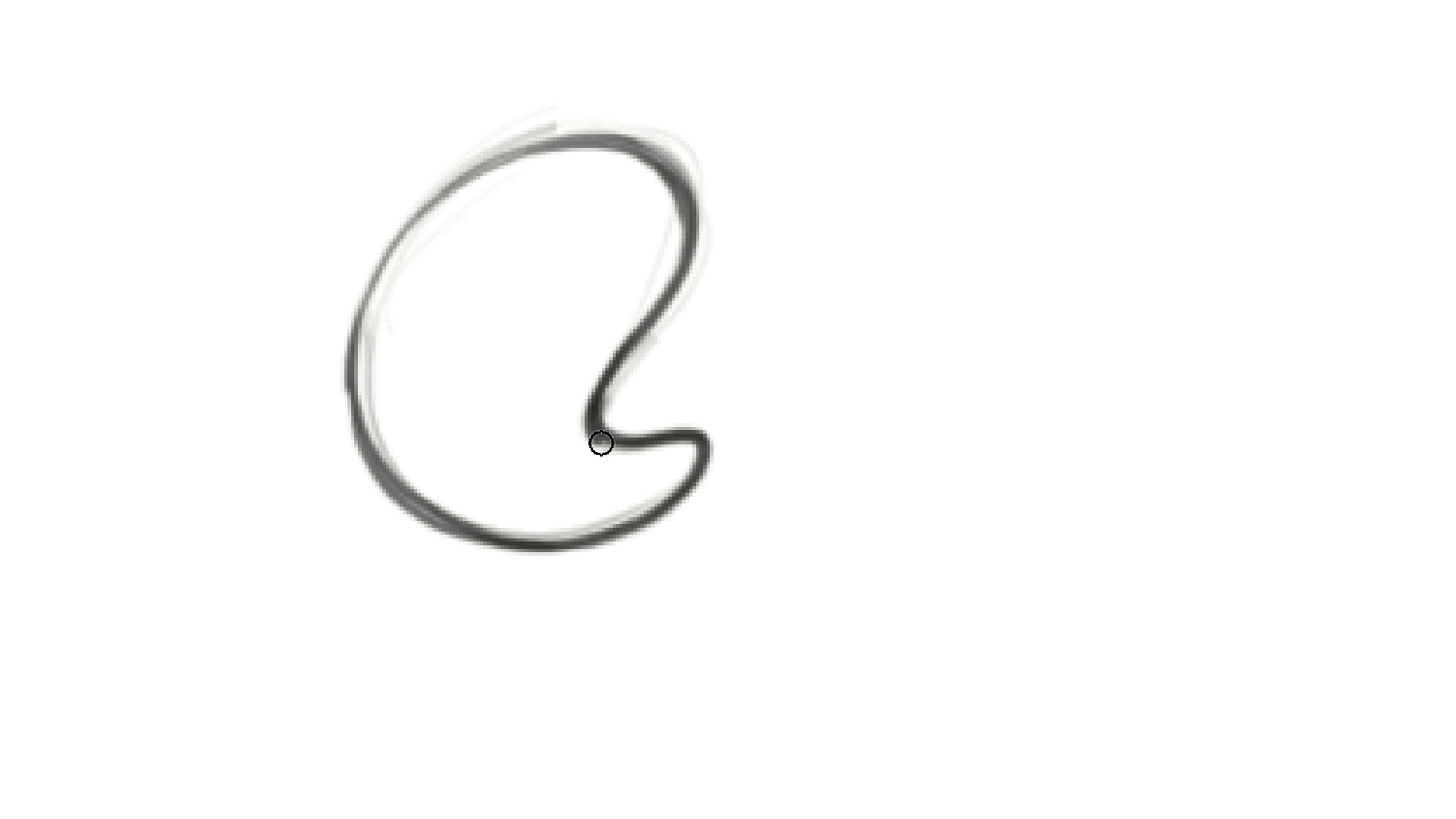 
hold_key(key=Backquote, duration=1.52)
 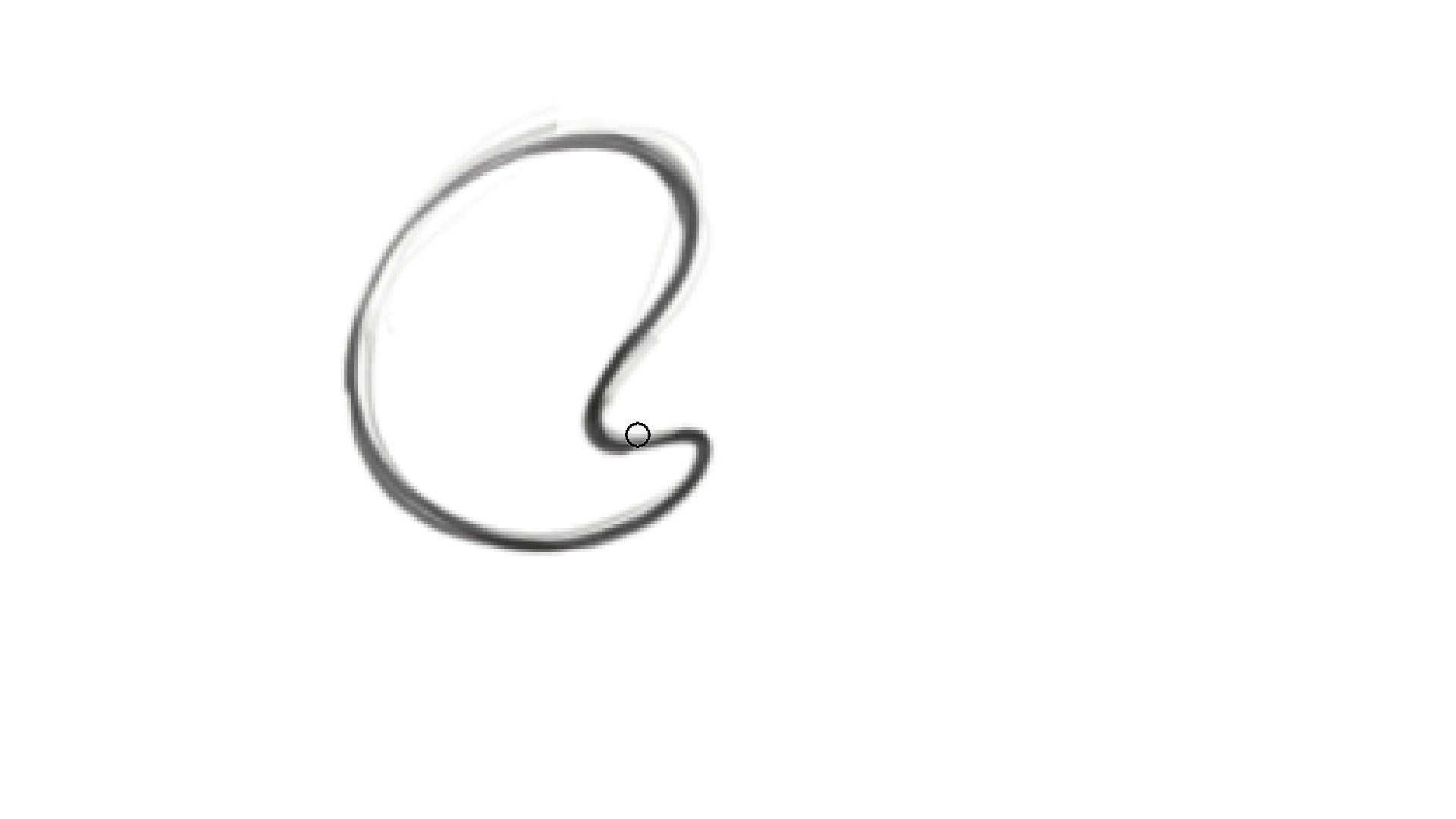 
hold_key(key=Backquote, duration=0.76)
 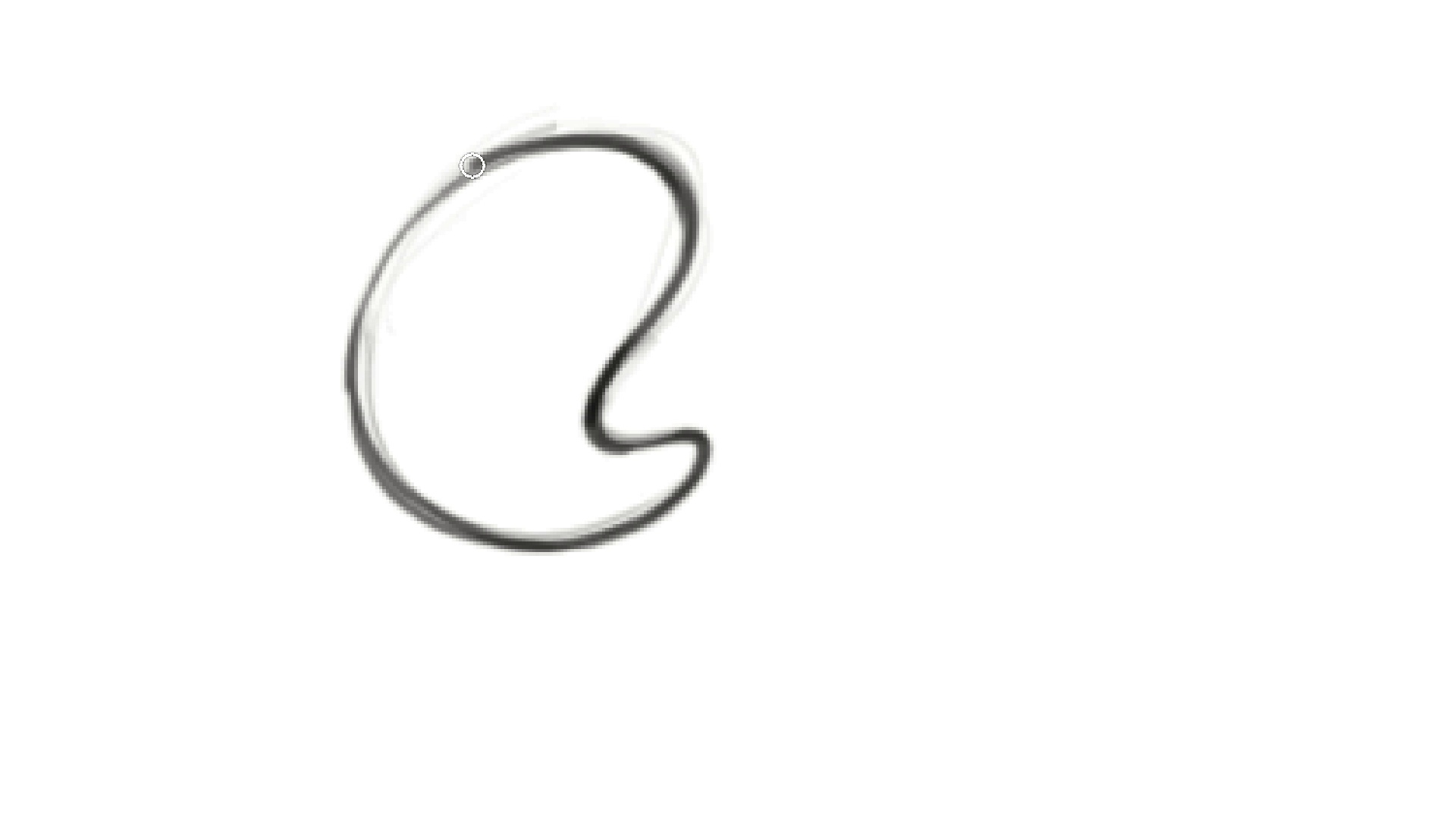 
wait(9.11)
 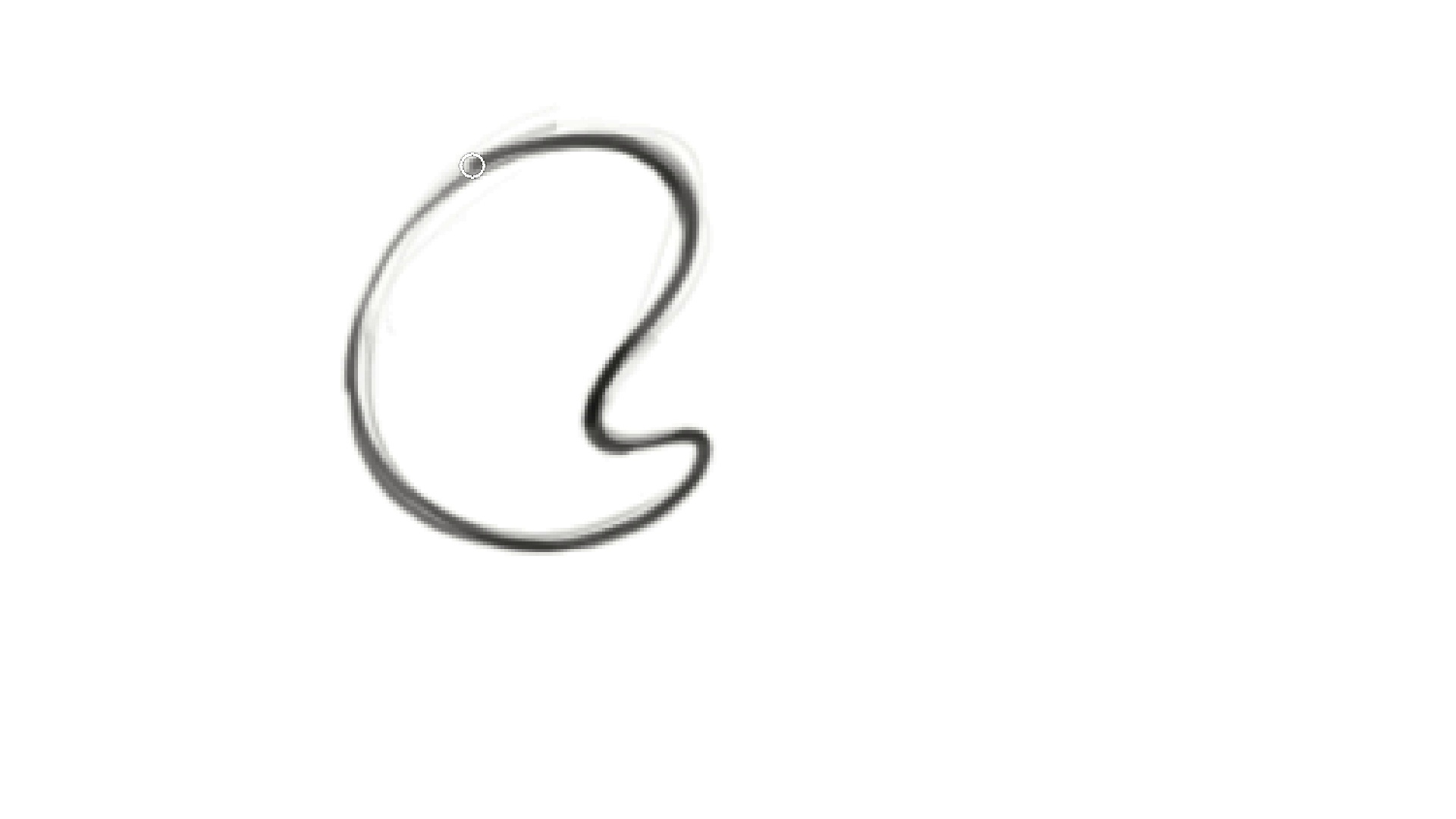 
hold_key(key=Backquote, duration=1.52)
 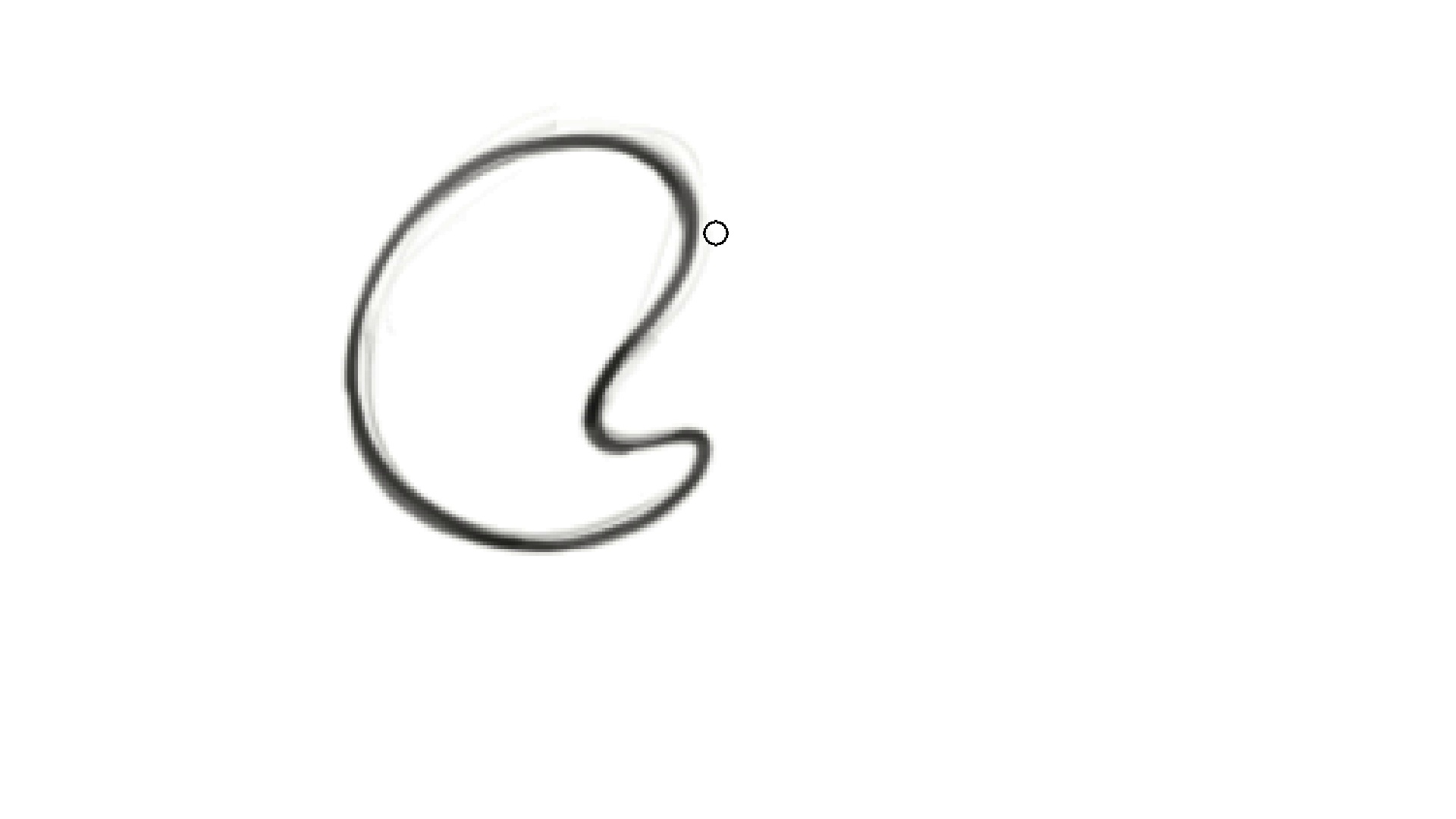 
hold_key(key=Backquote, duration=1.32)
 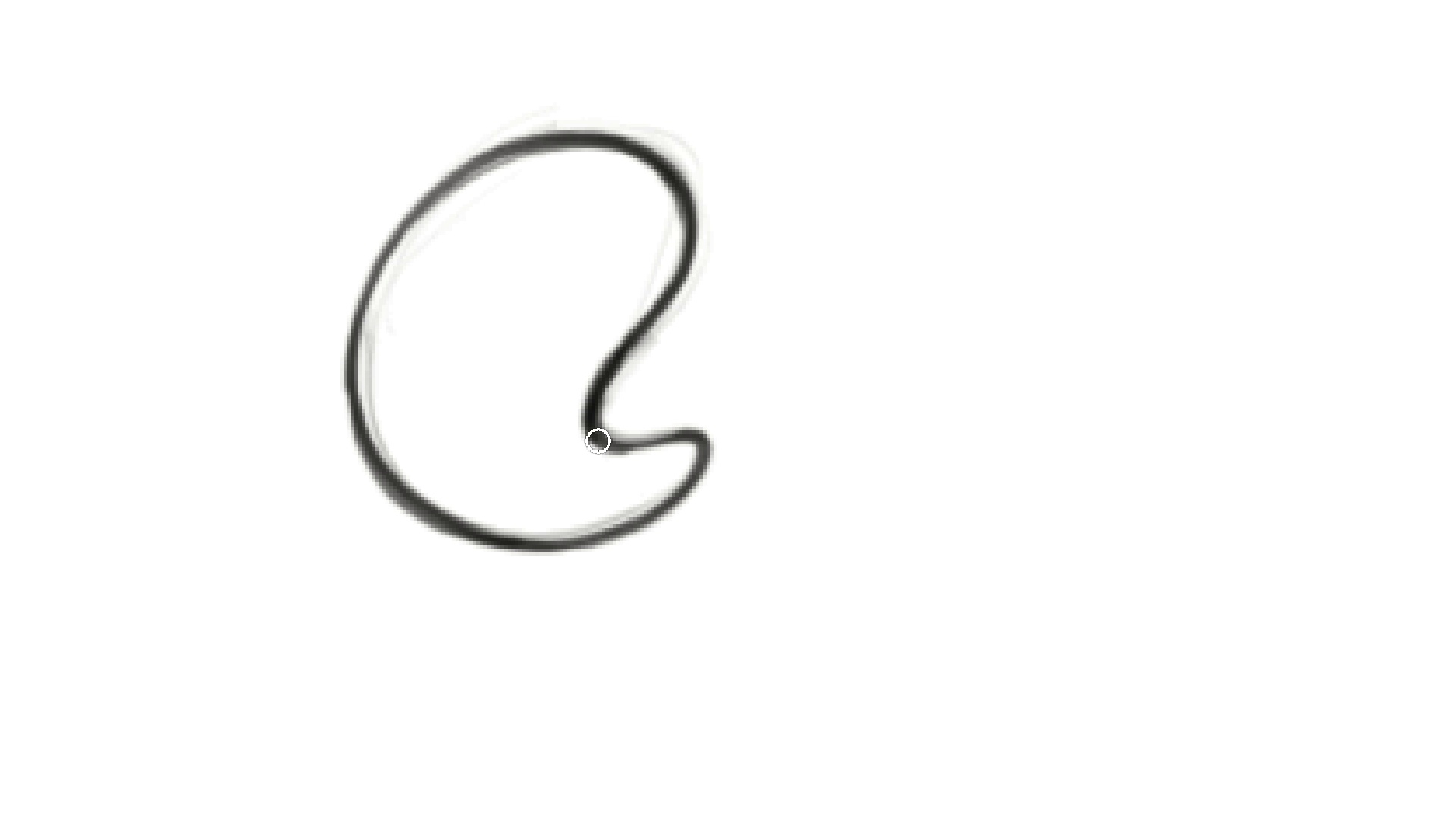 
wait(12.75)
 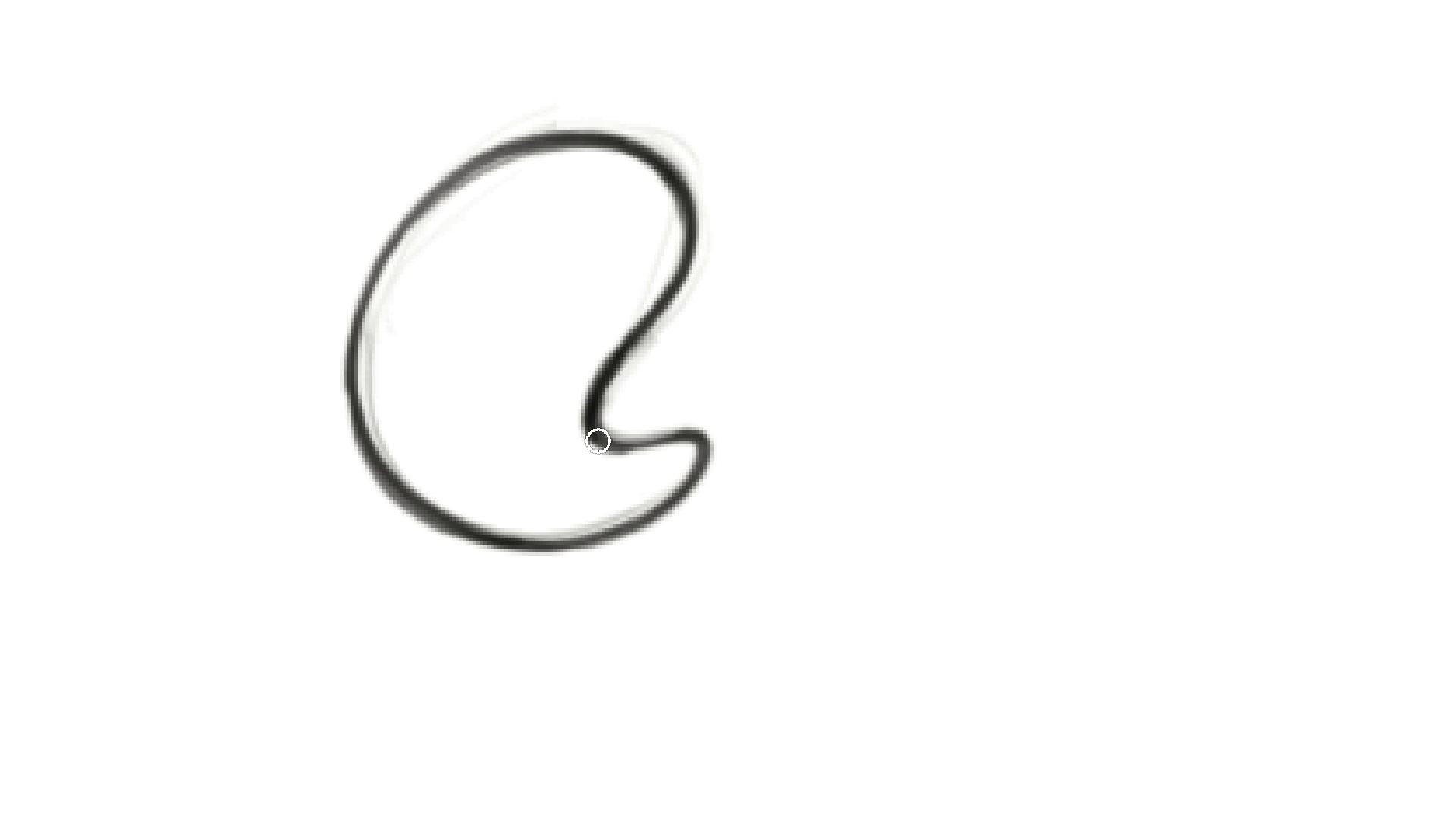 
hold_key(key=Backquote, duration=1.52)
 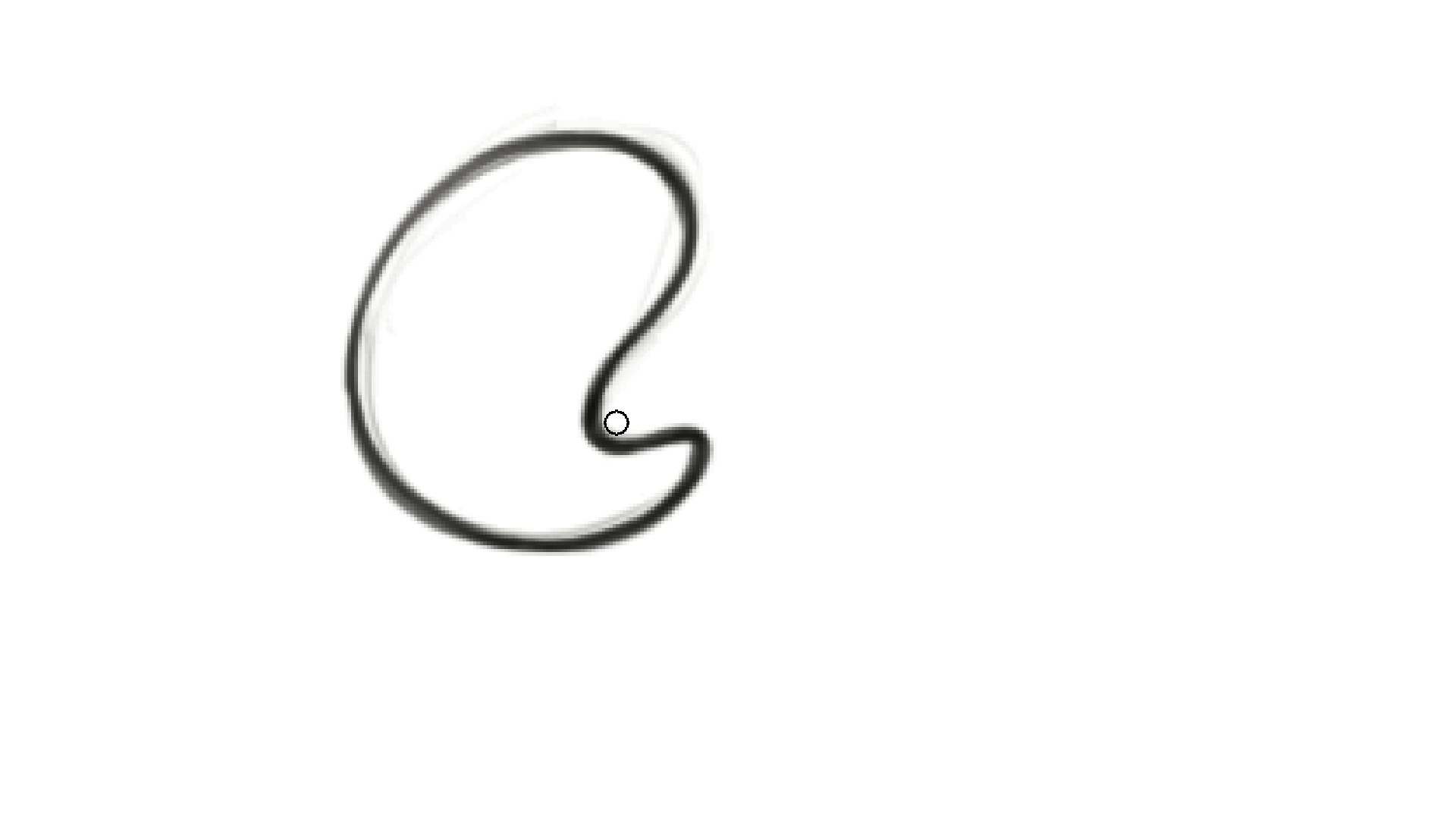 
hold_key(key=Backquote, duration=1.5)
 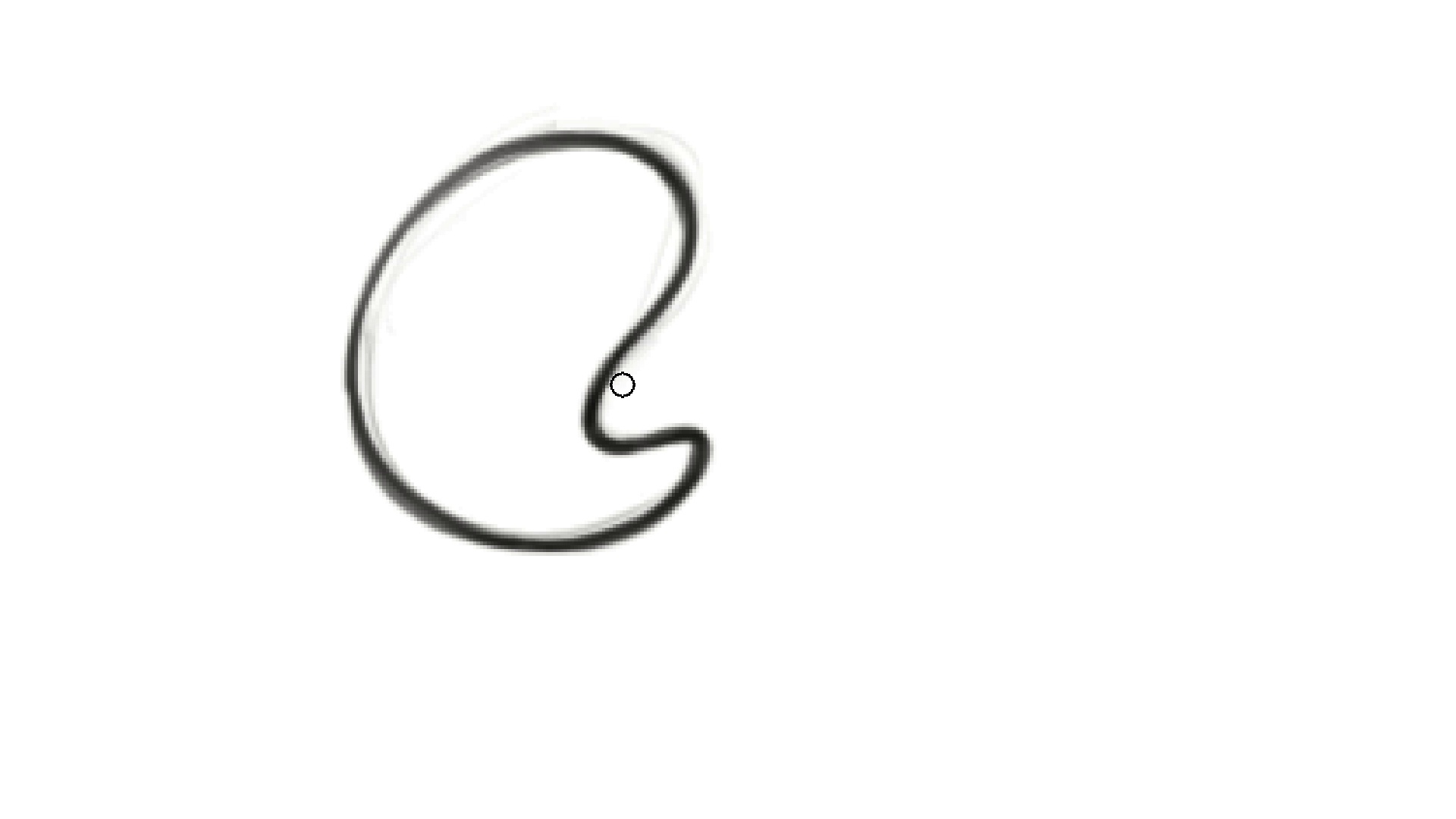 
hold_key(key=Backquote, duration=1.5)
 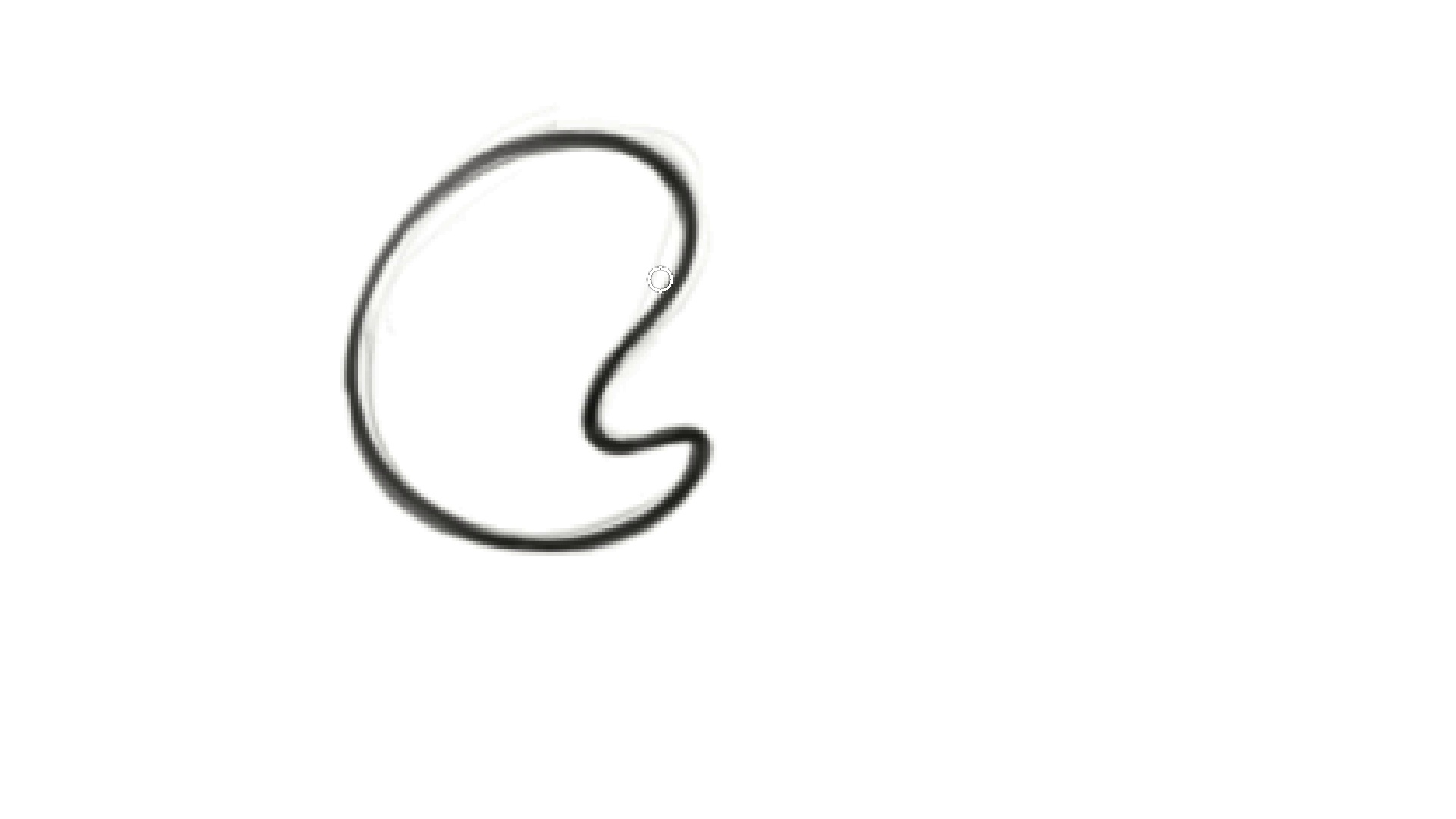 
key(Backquote)
 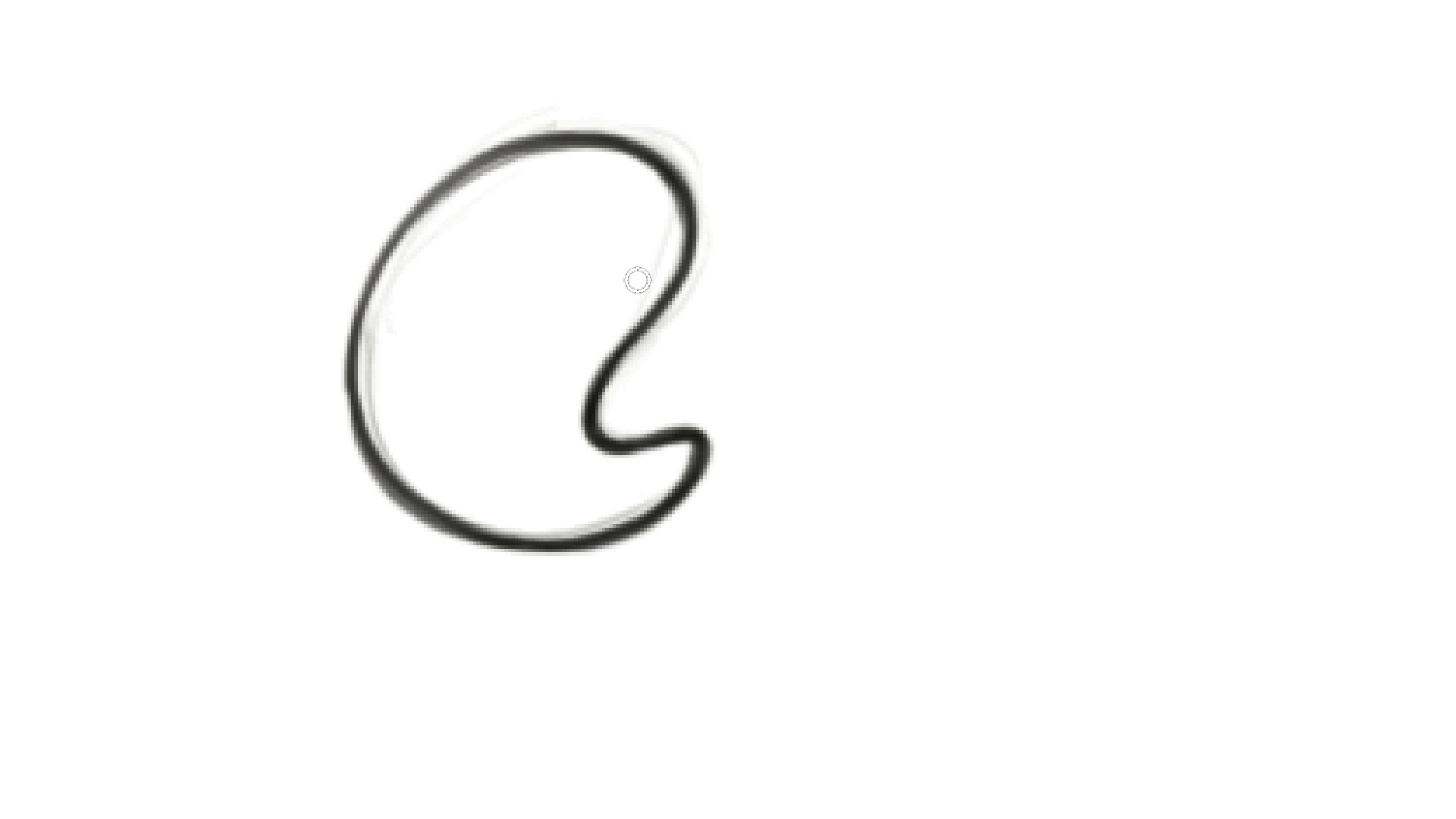 
key(Backquote)
 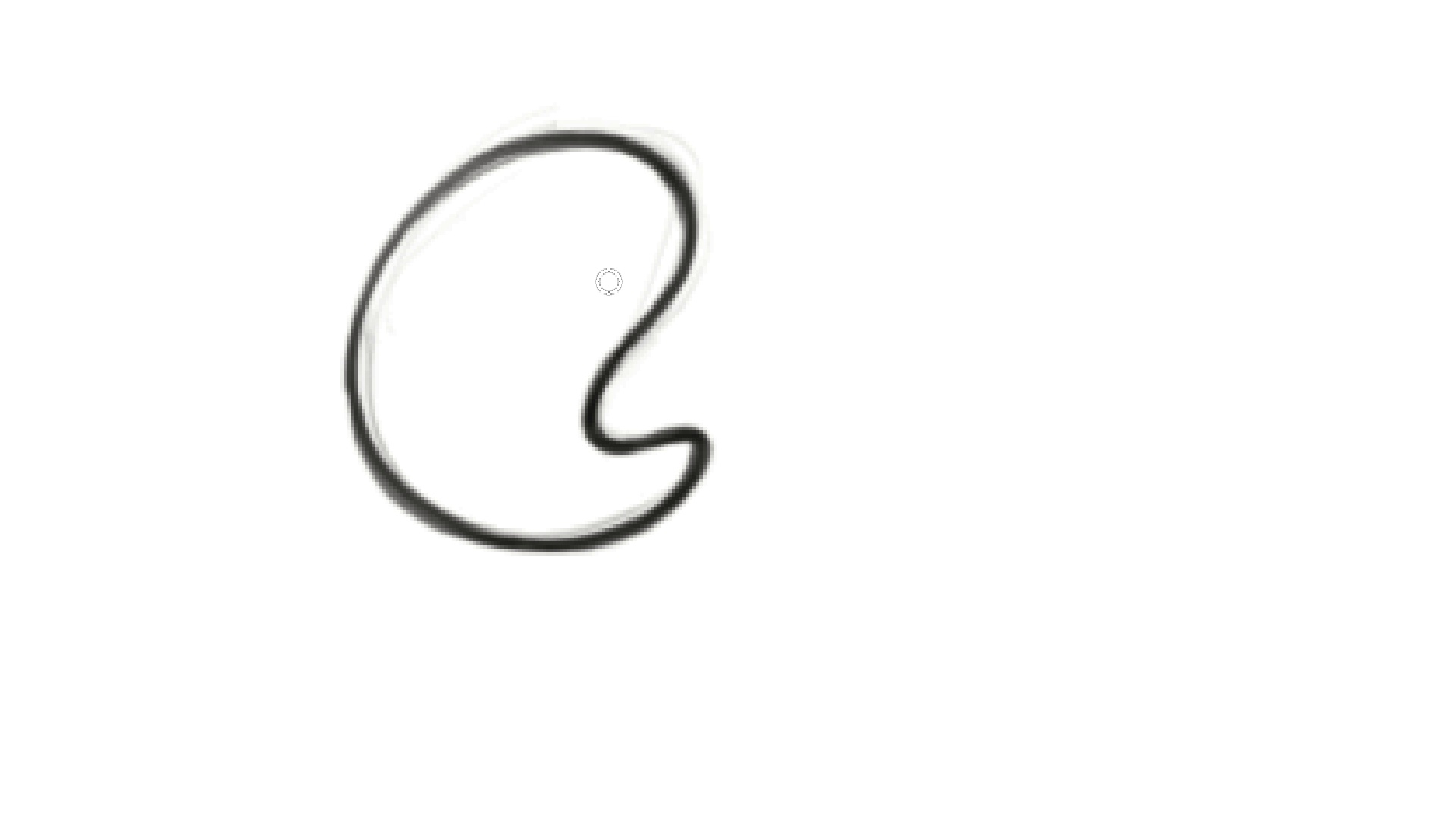 
key(Backquote)
 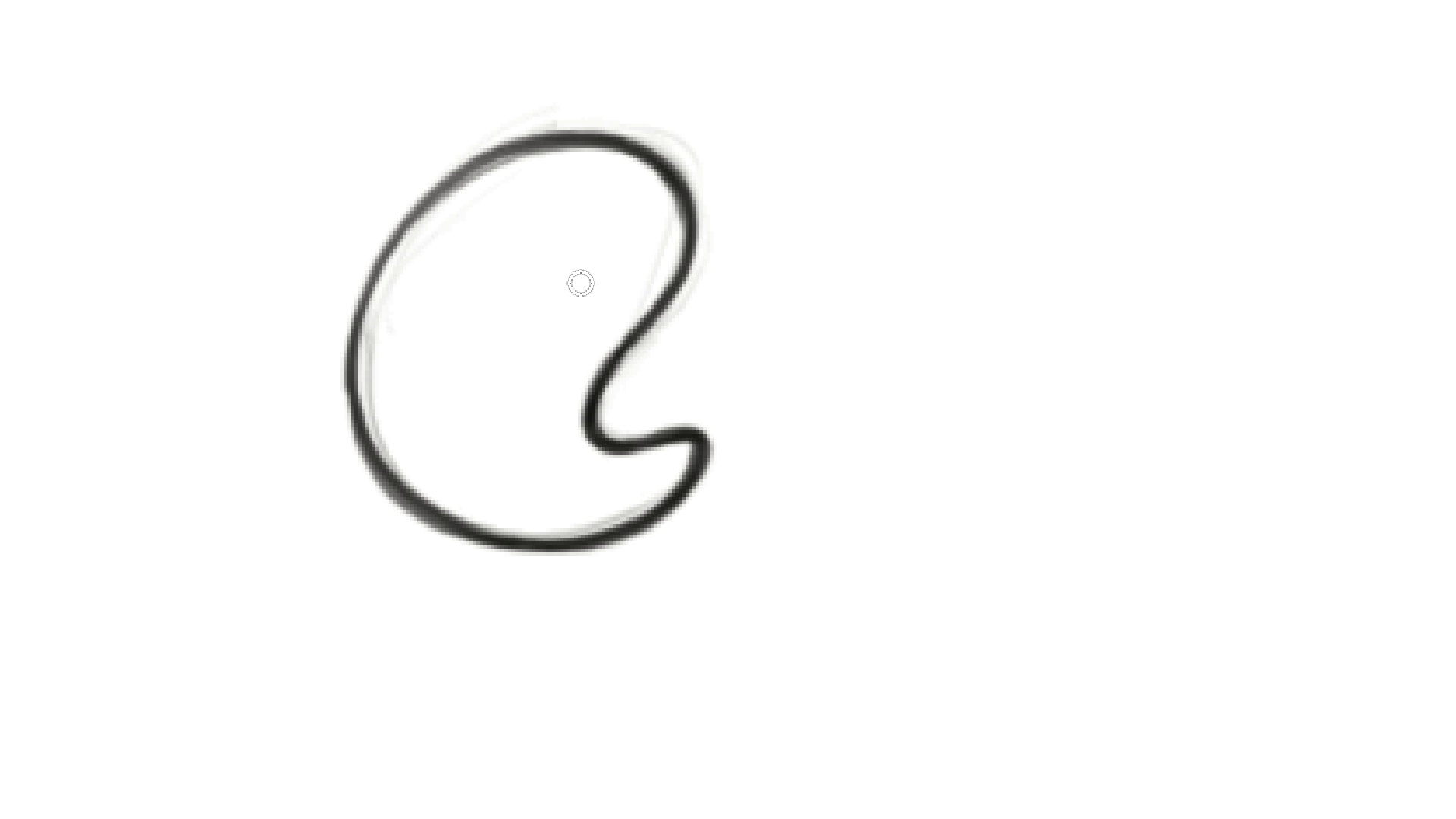 
key(Backquote)
 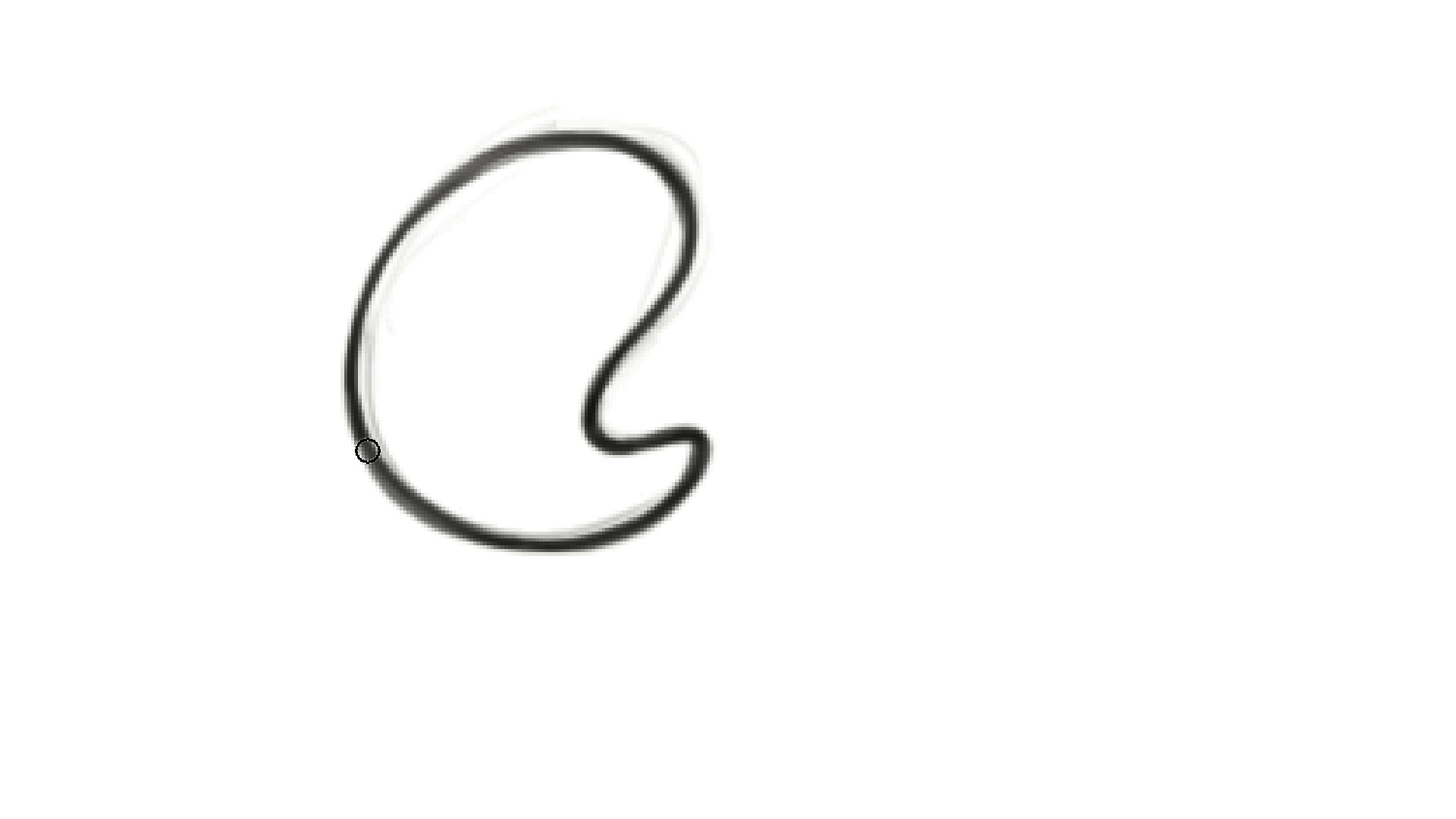 
hold_key(key=Backquote, duration=1.52)
 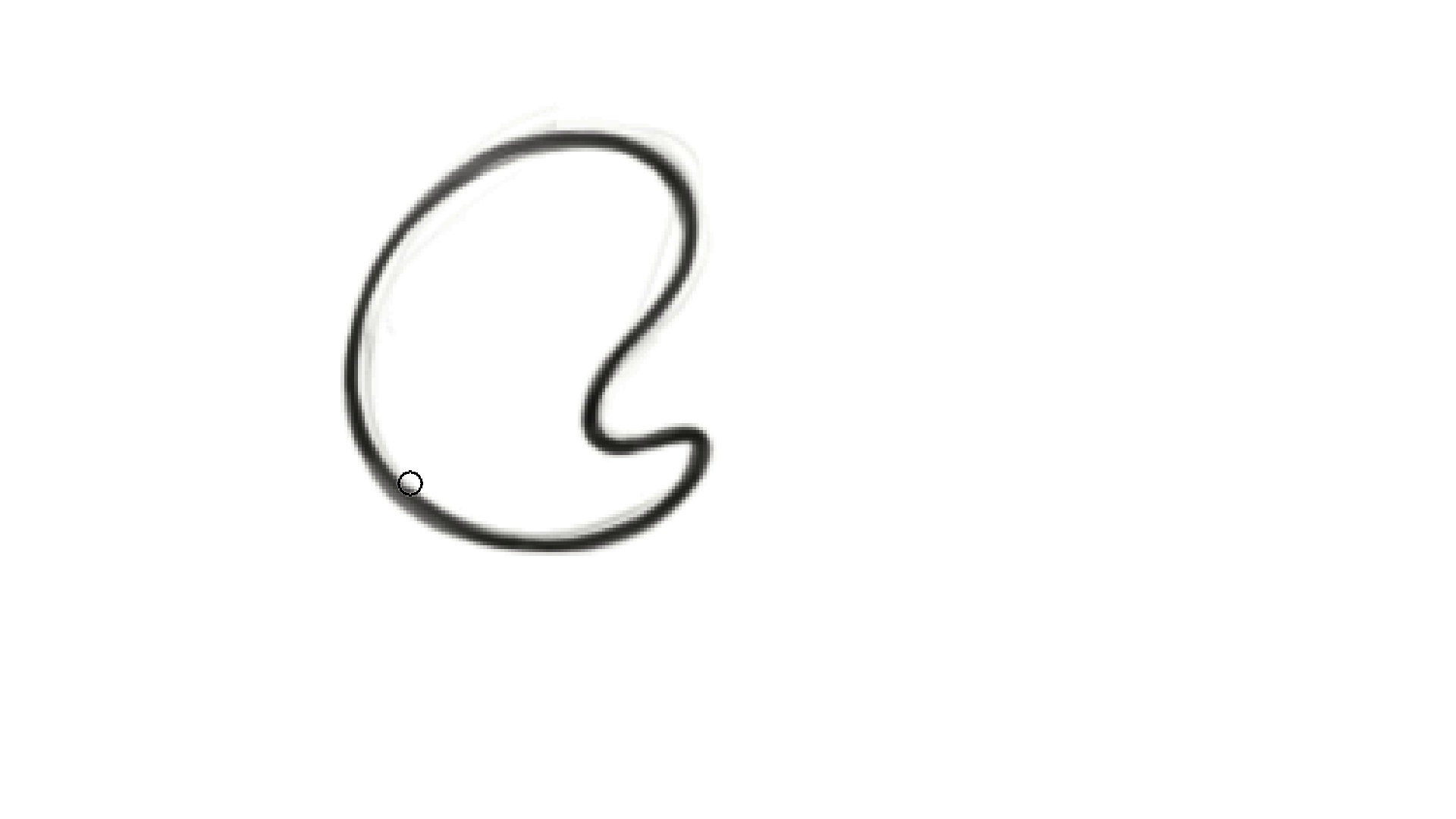 
hold_key(key=Backquote, duration=1.5)
 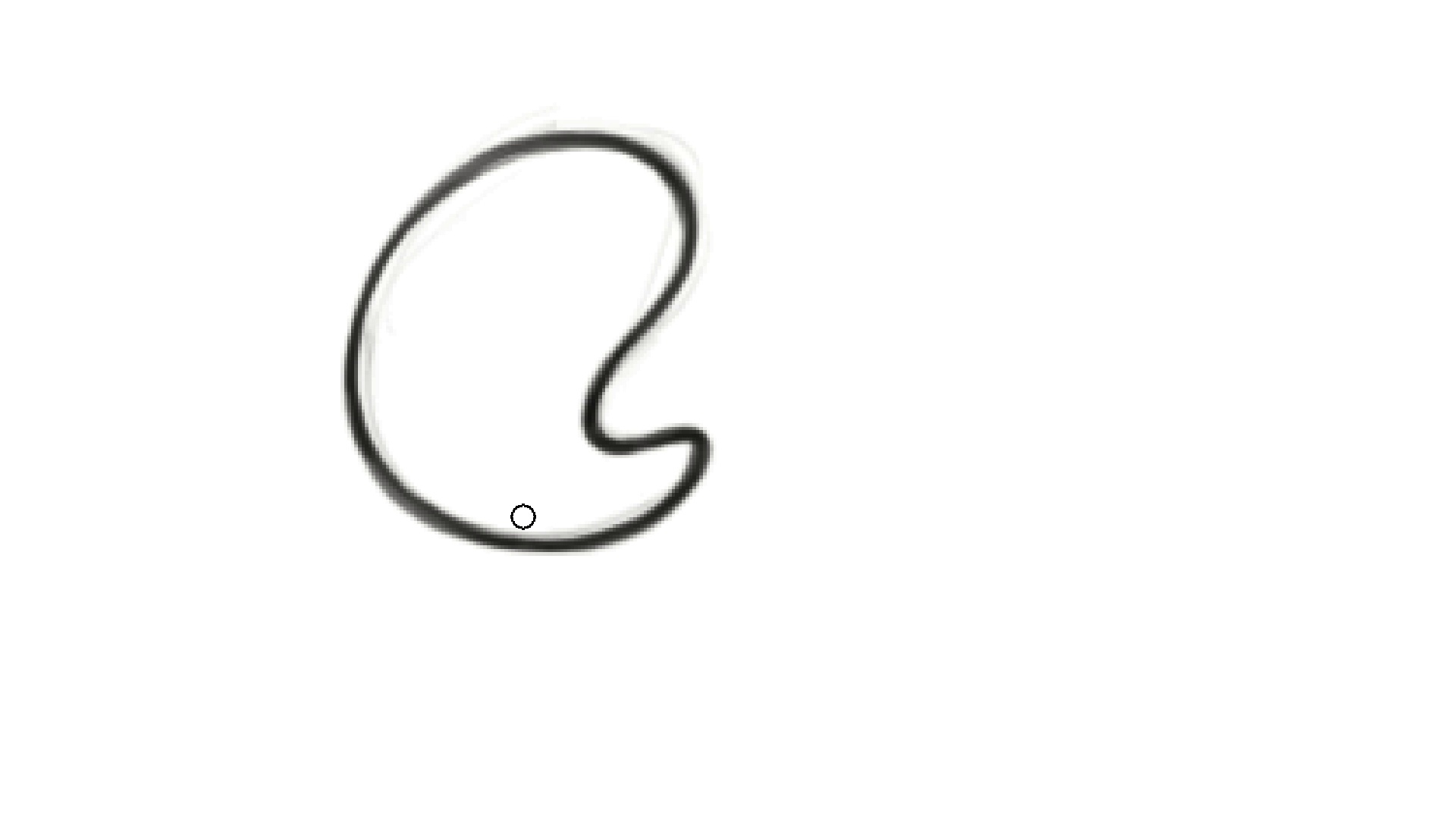 
hold_key(key=Backquote, duration=1.09)
 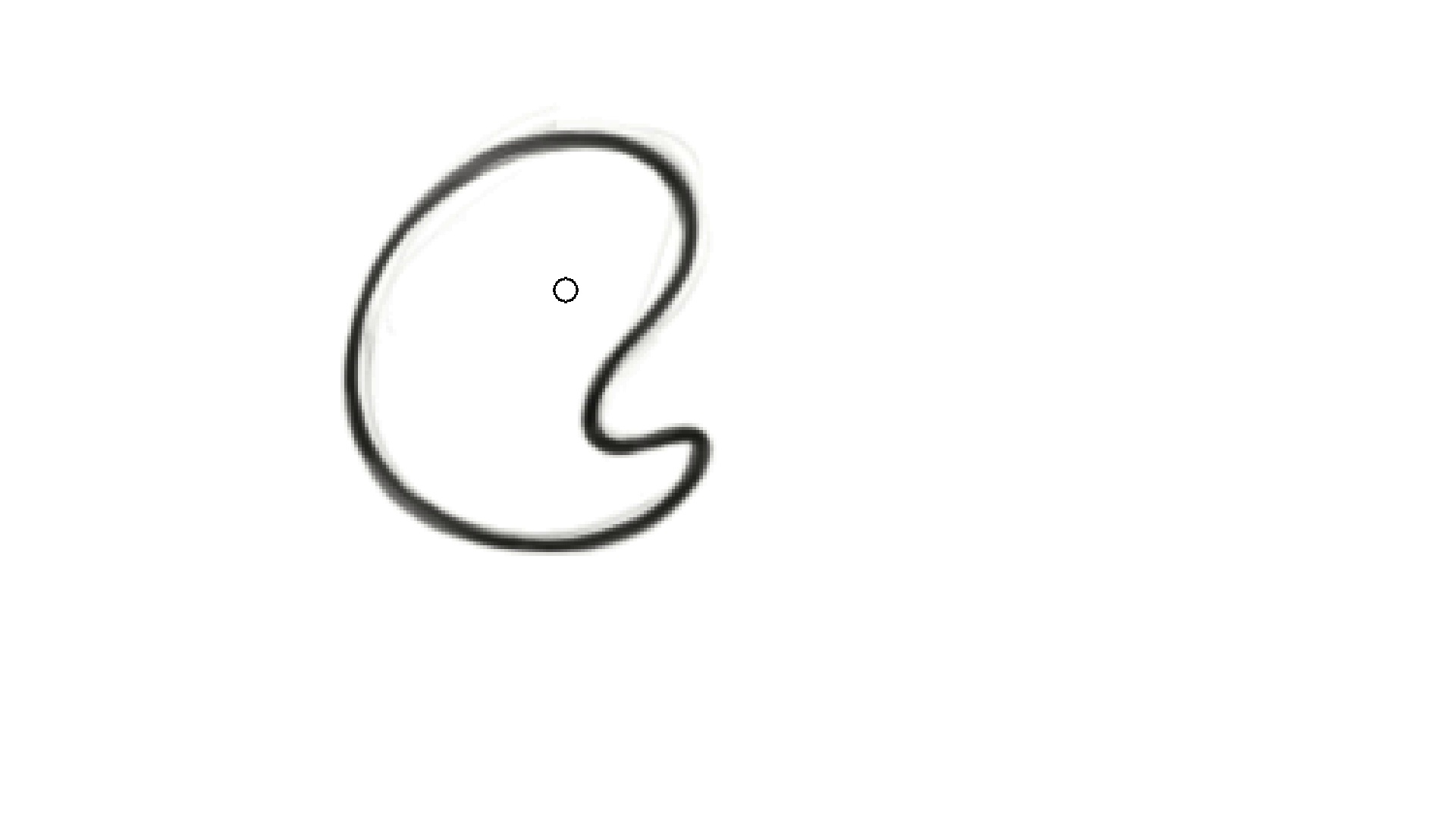 
hold_key(key=L, duration=1.52)
 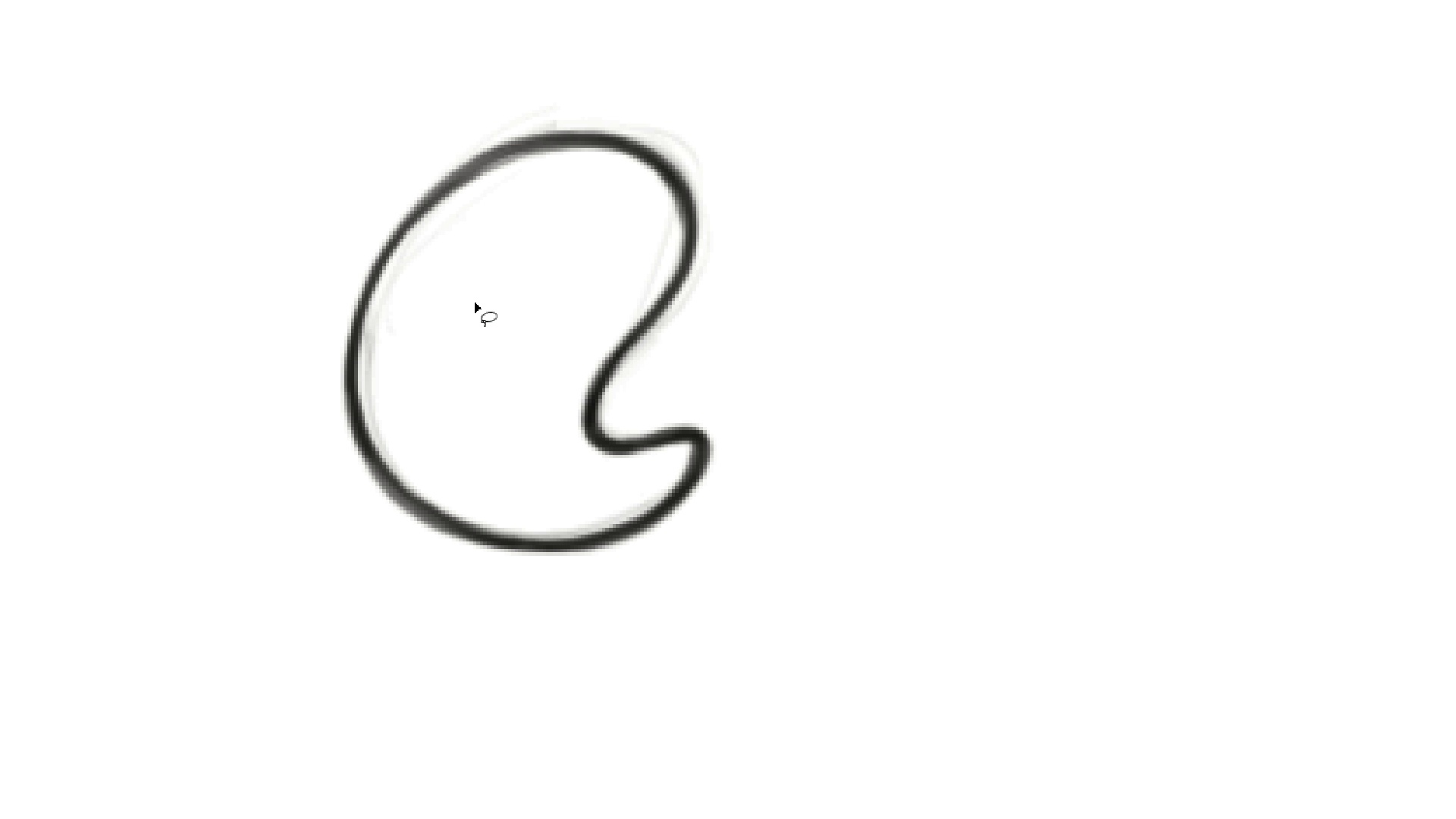 
type(llv)
 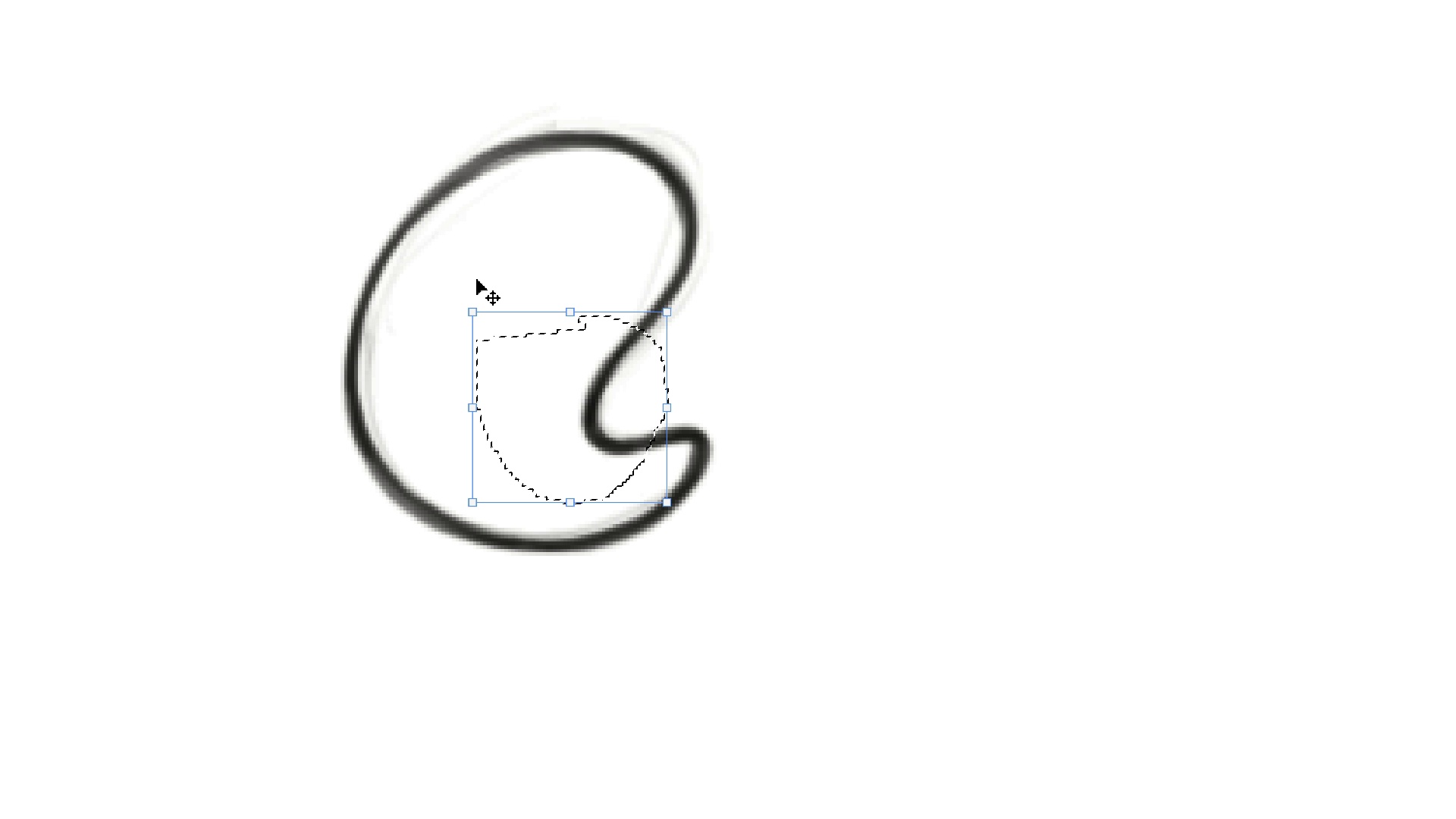 
key(ArrowLeft)
 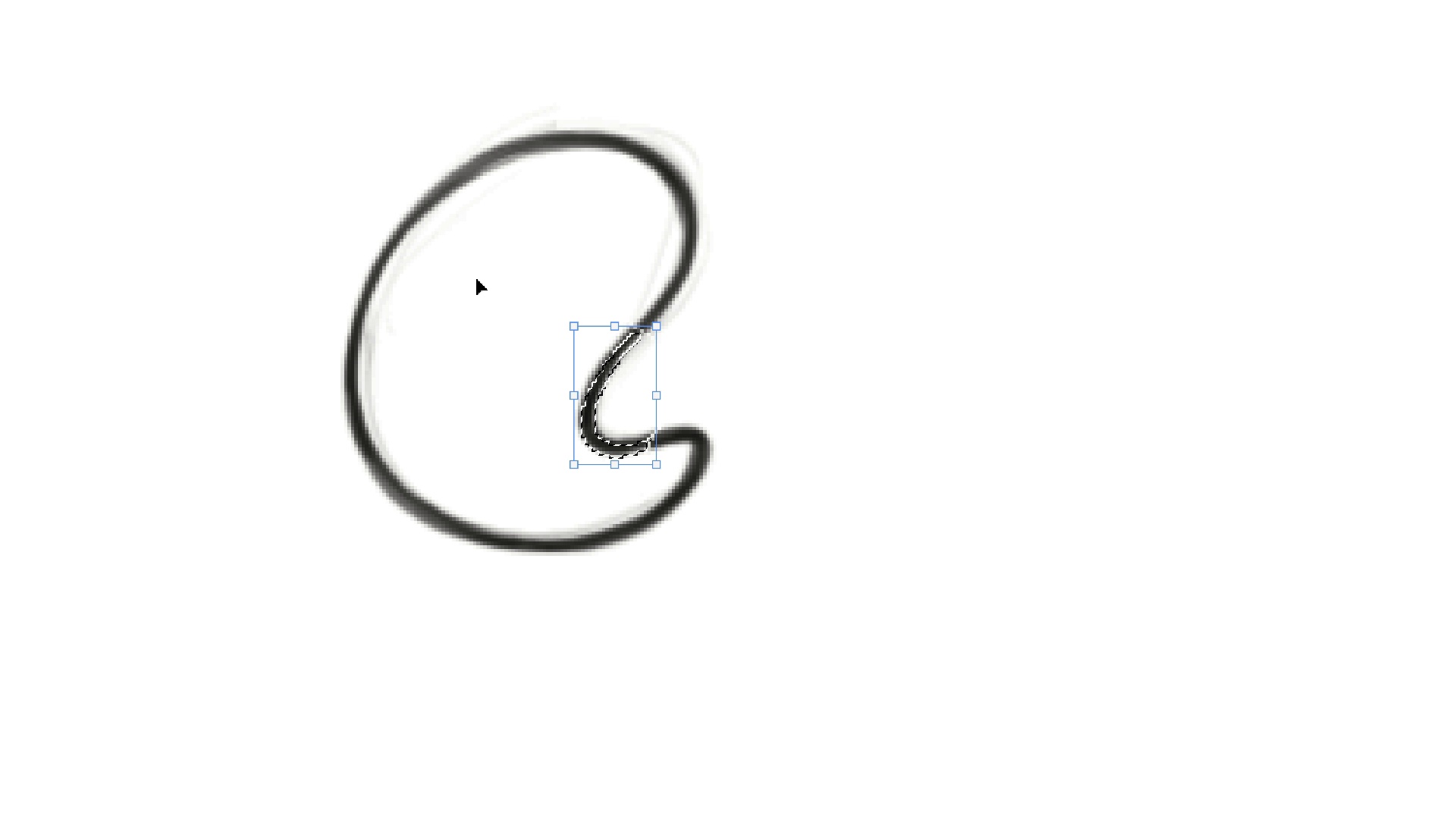 
key(ArrowDown)
 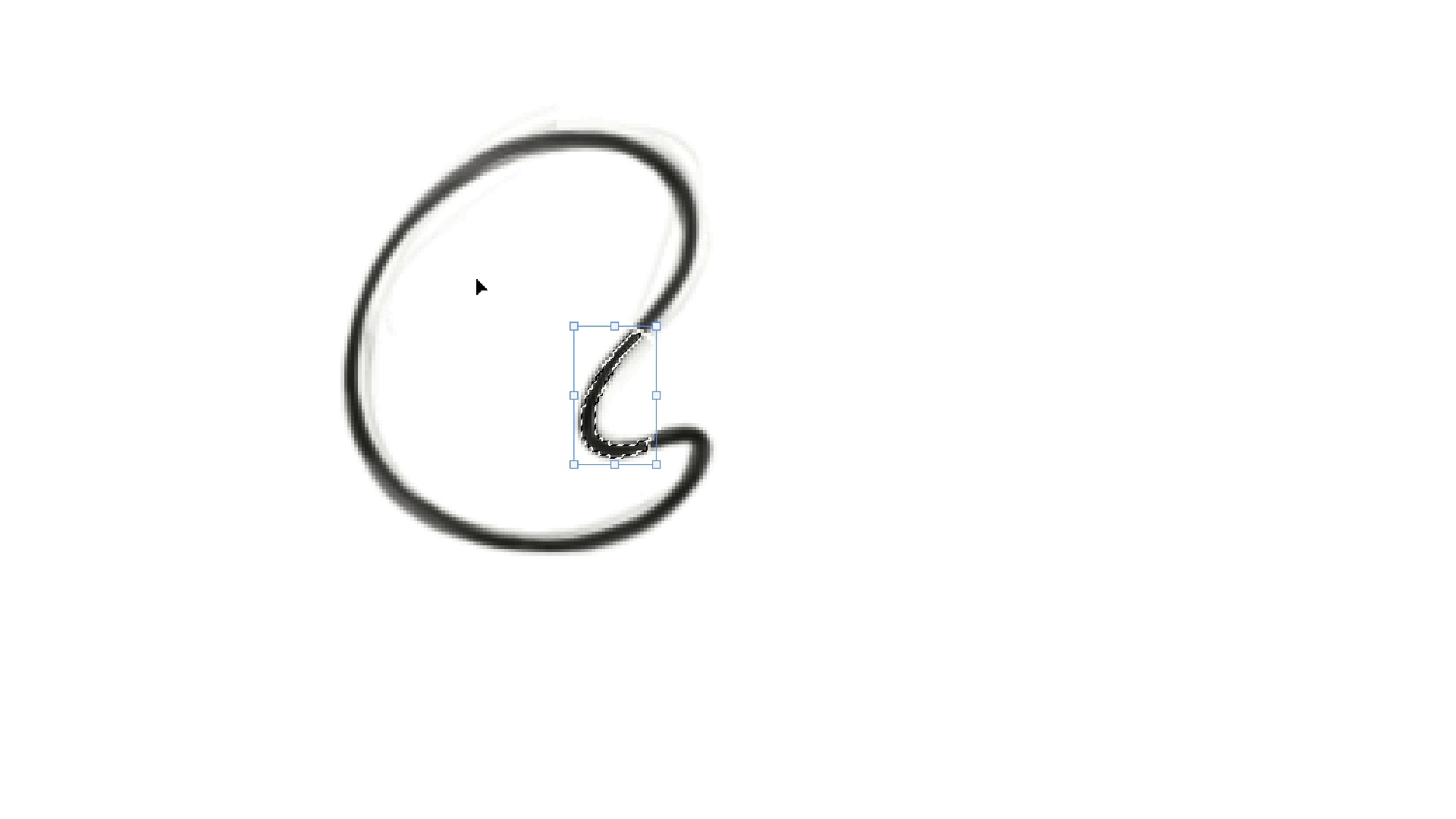 
key(Control+H)
 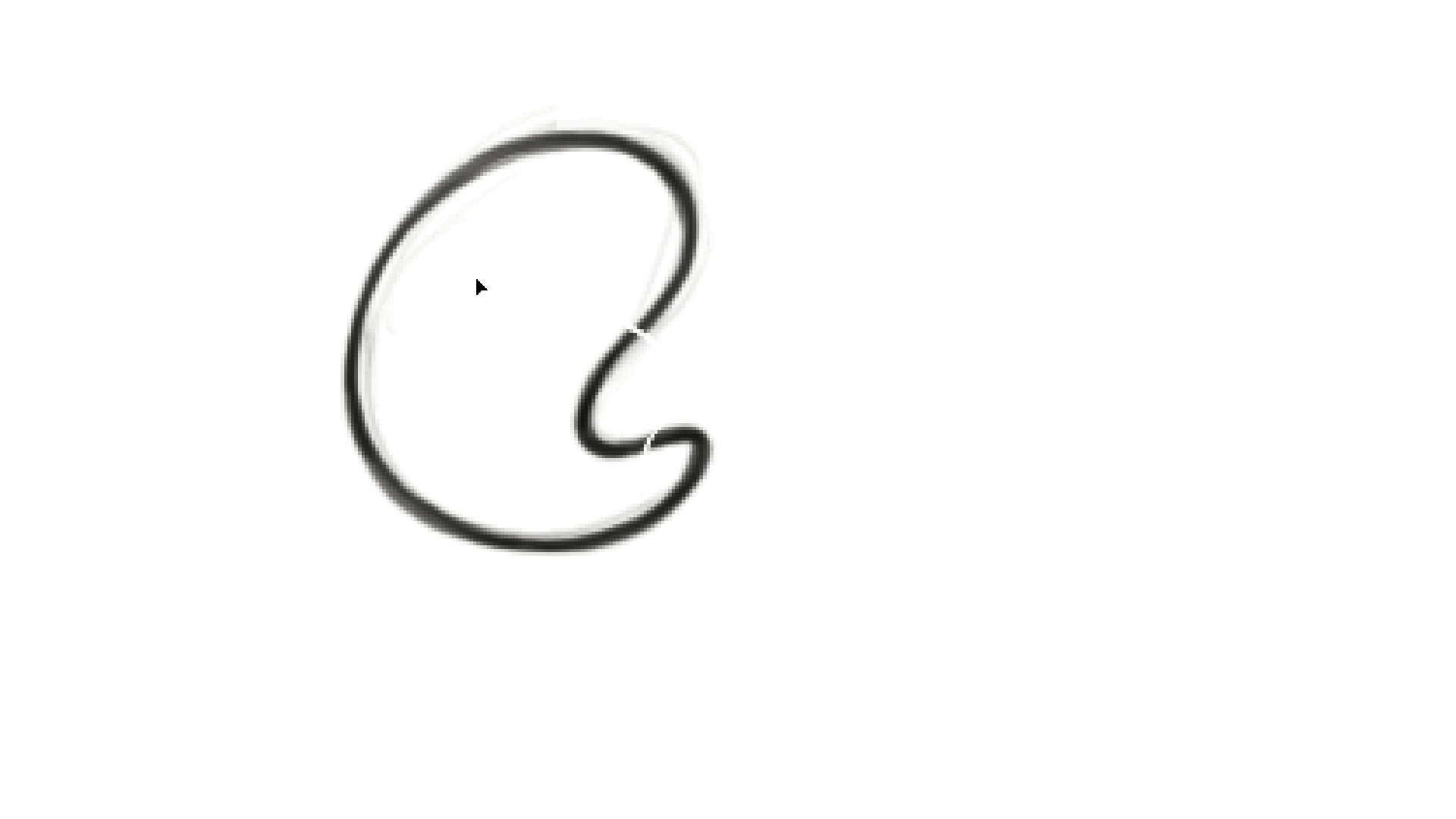 
key(ArrowLeft)
 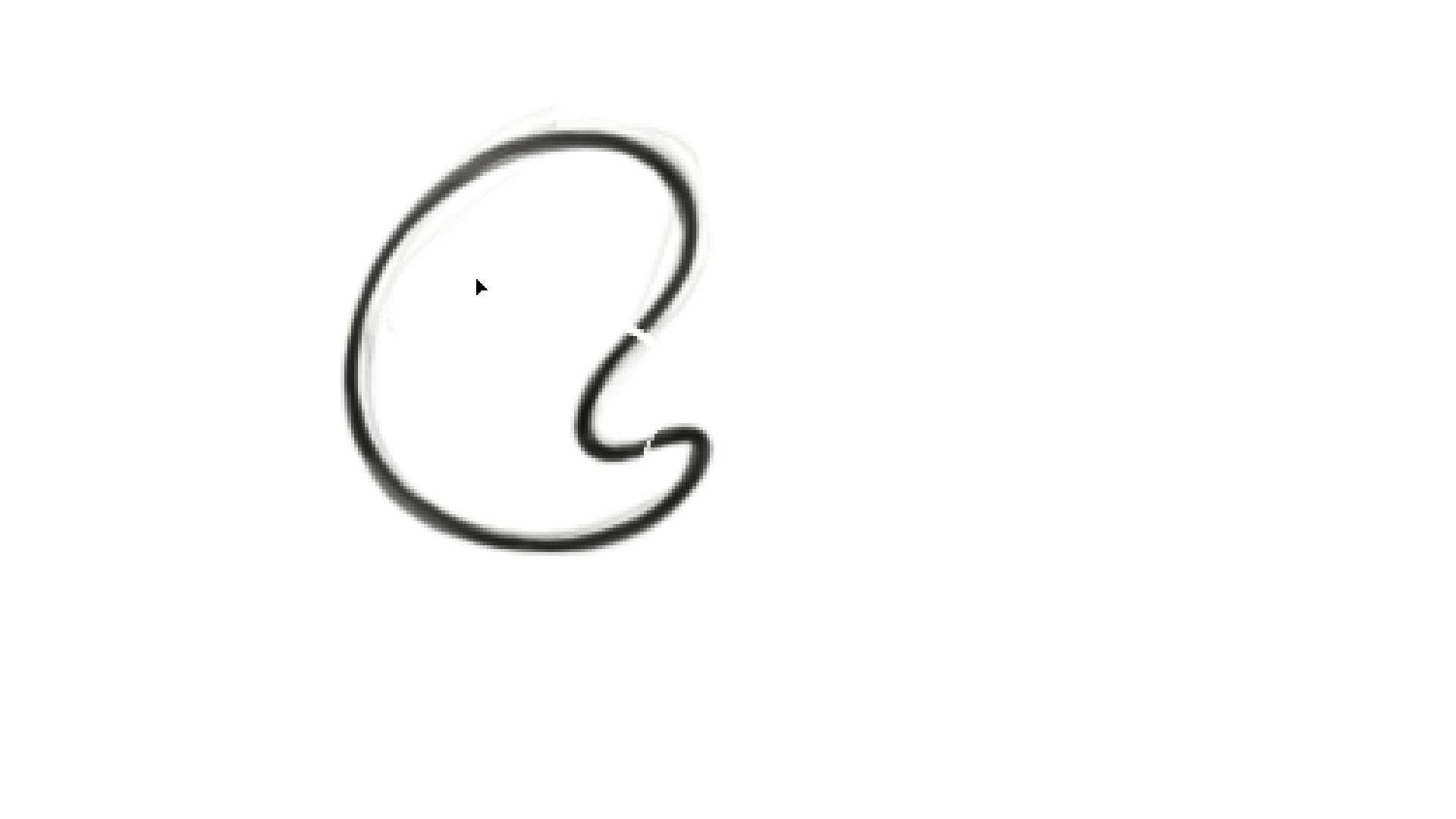 
key(ArrowDown)
 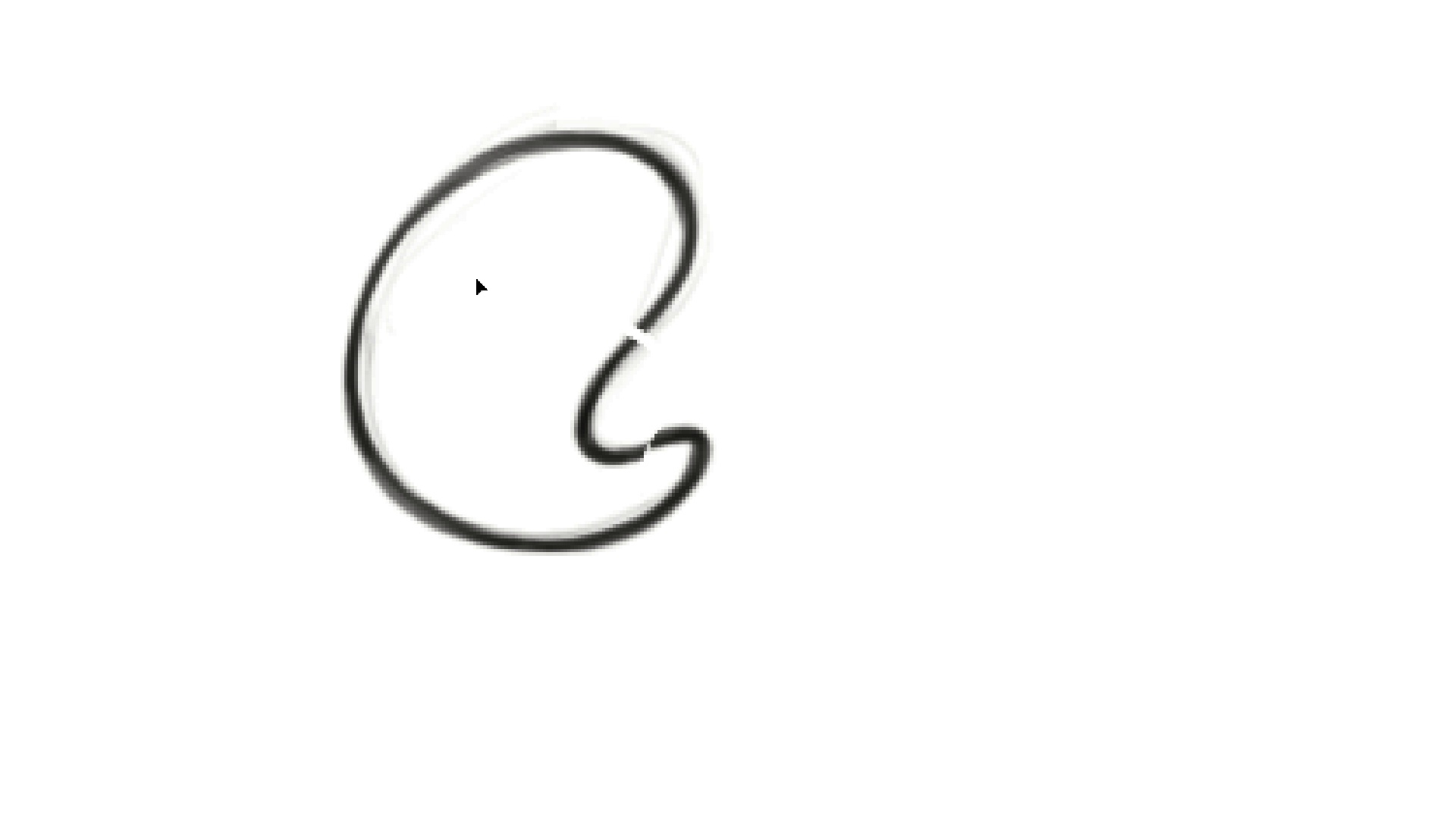 
key(ArrowDown)
 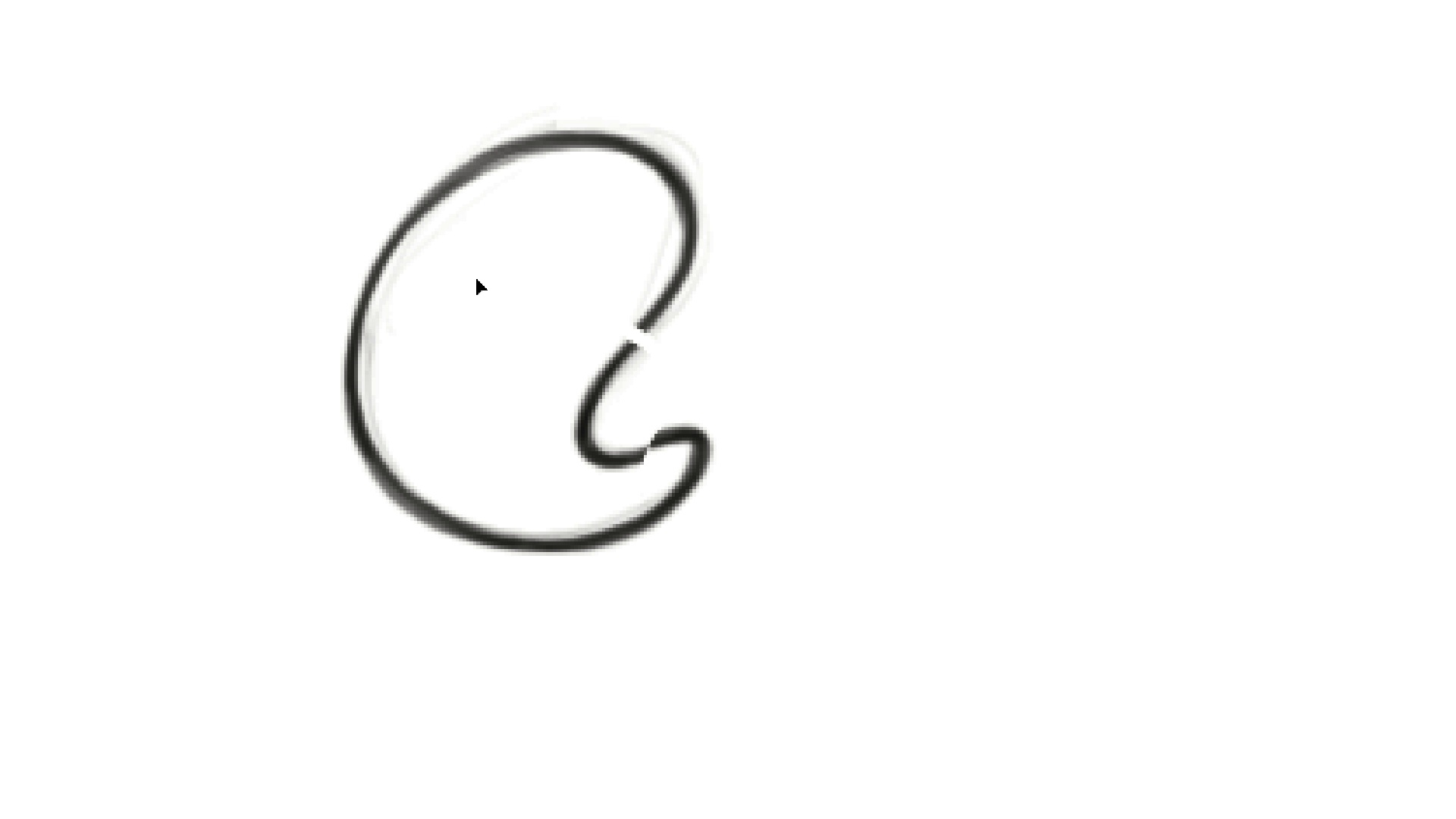 
key(ArrowDown)
 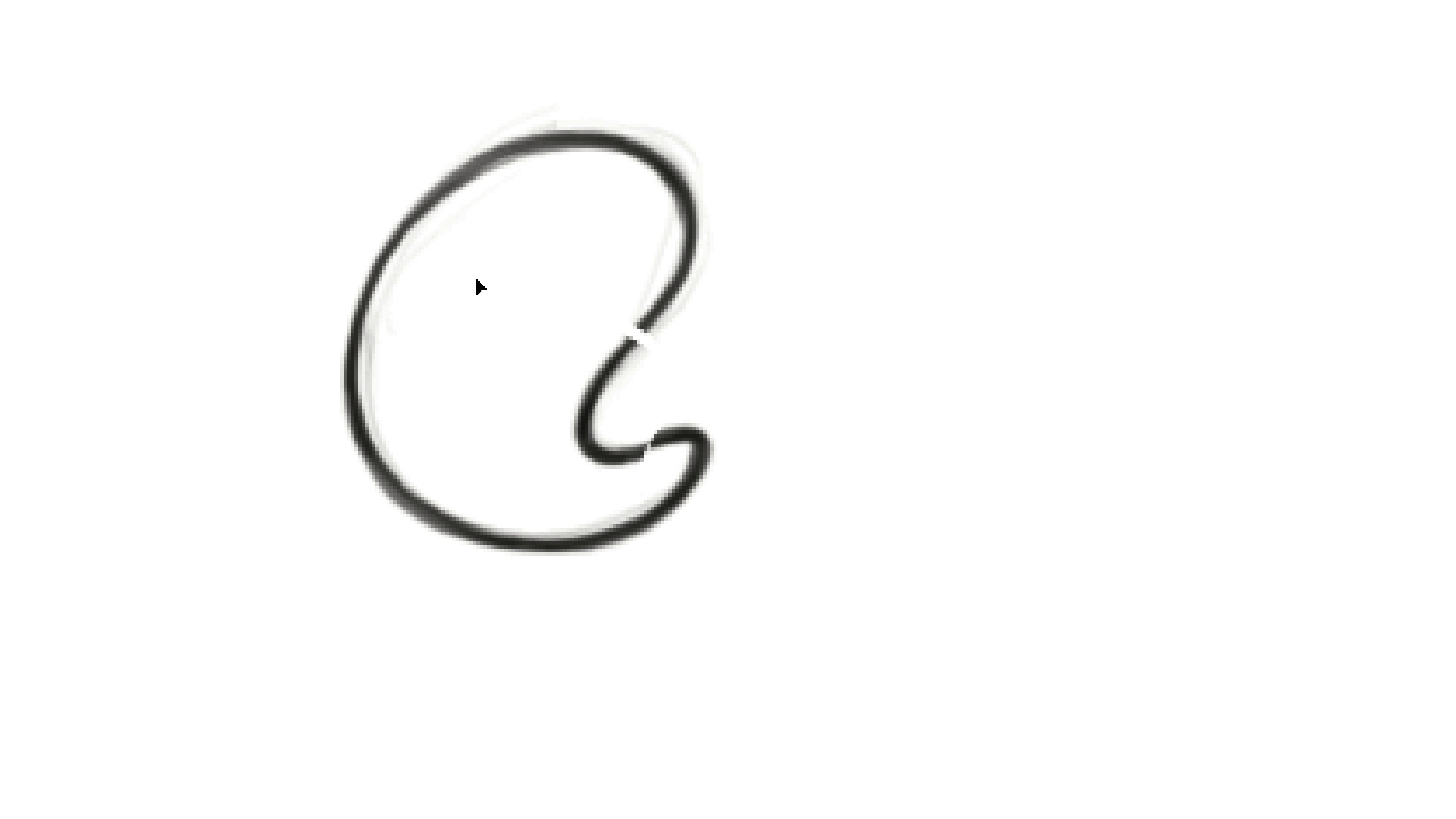 
key(ArrowUp)
 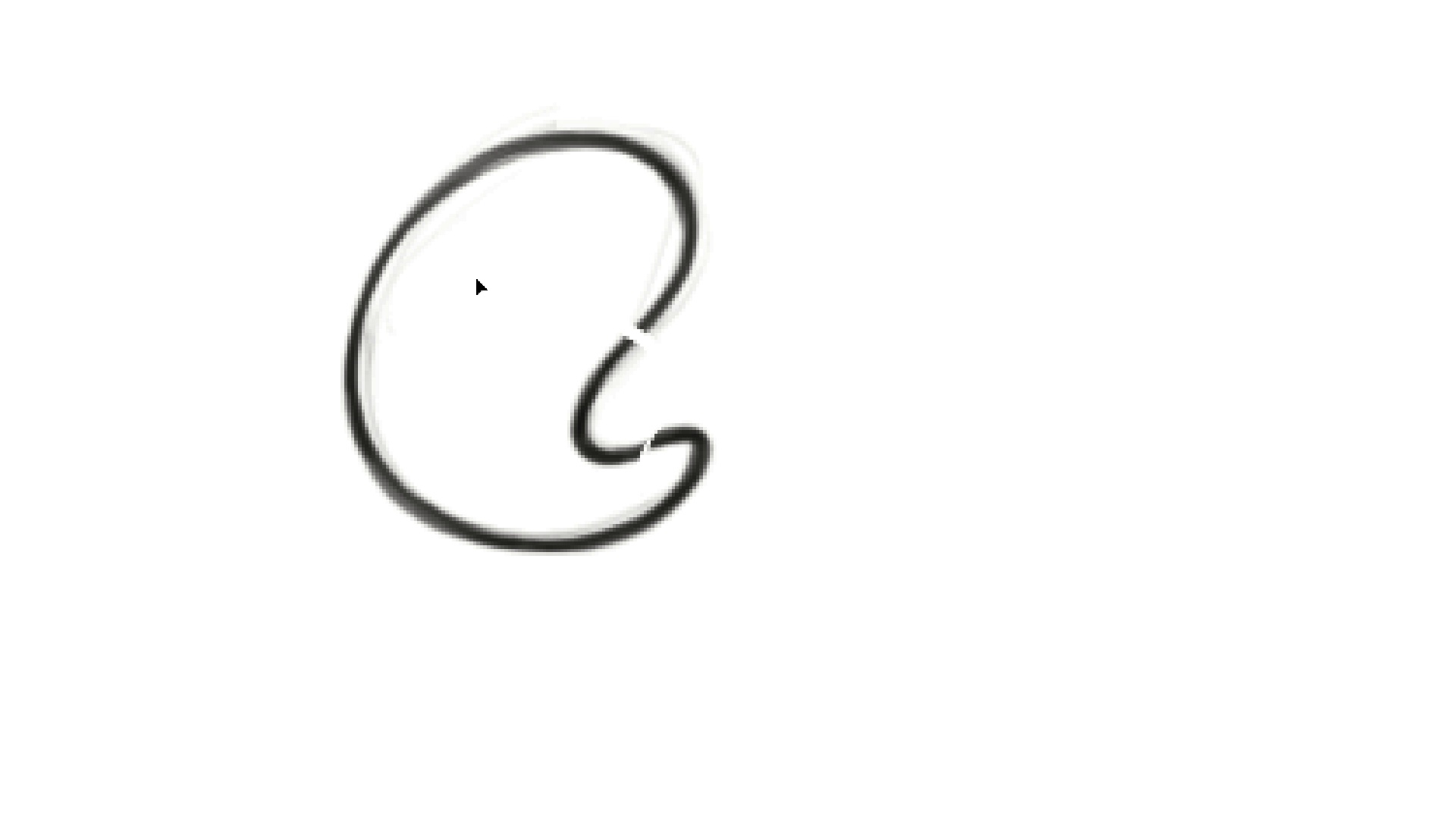 
key(ArrowLeft)
 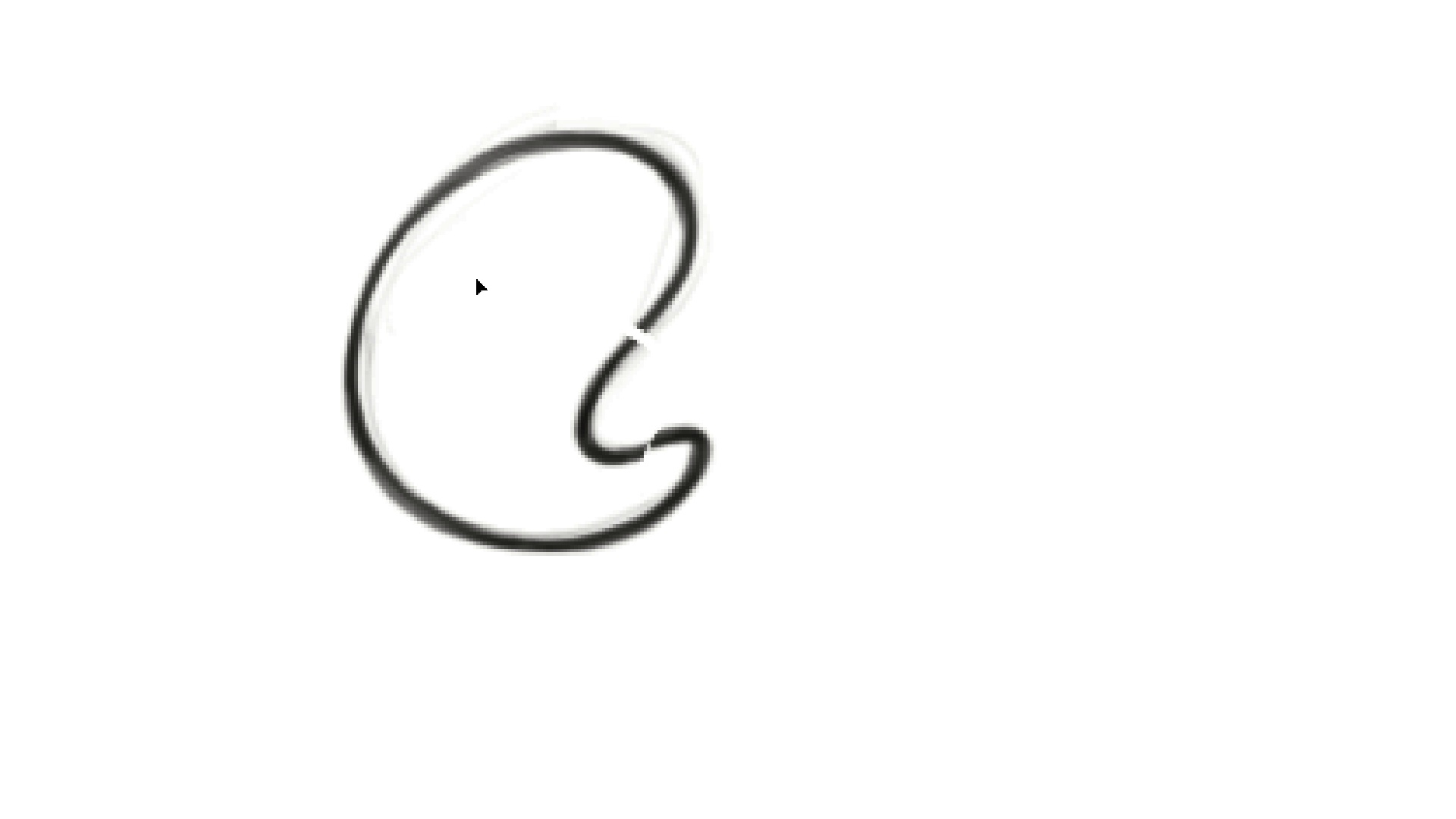 
key(ArrowRight)
 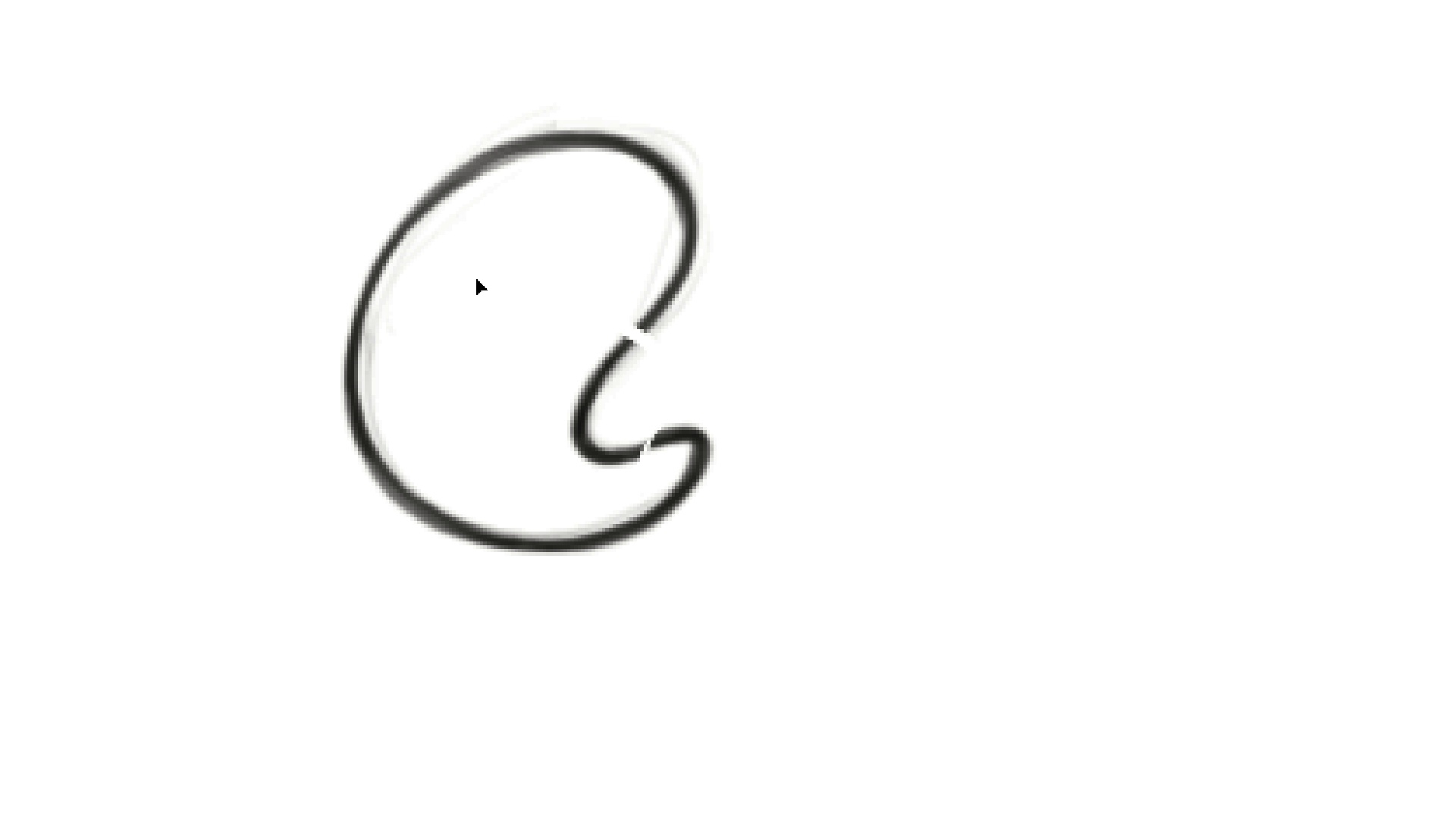 
key(ArrowLeft)
 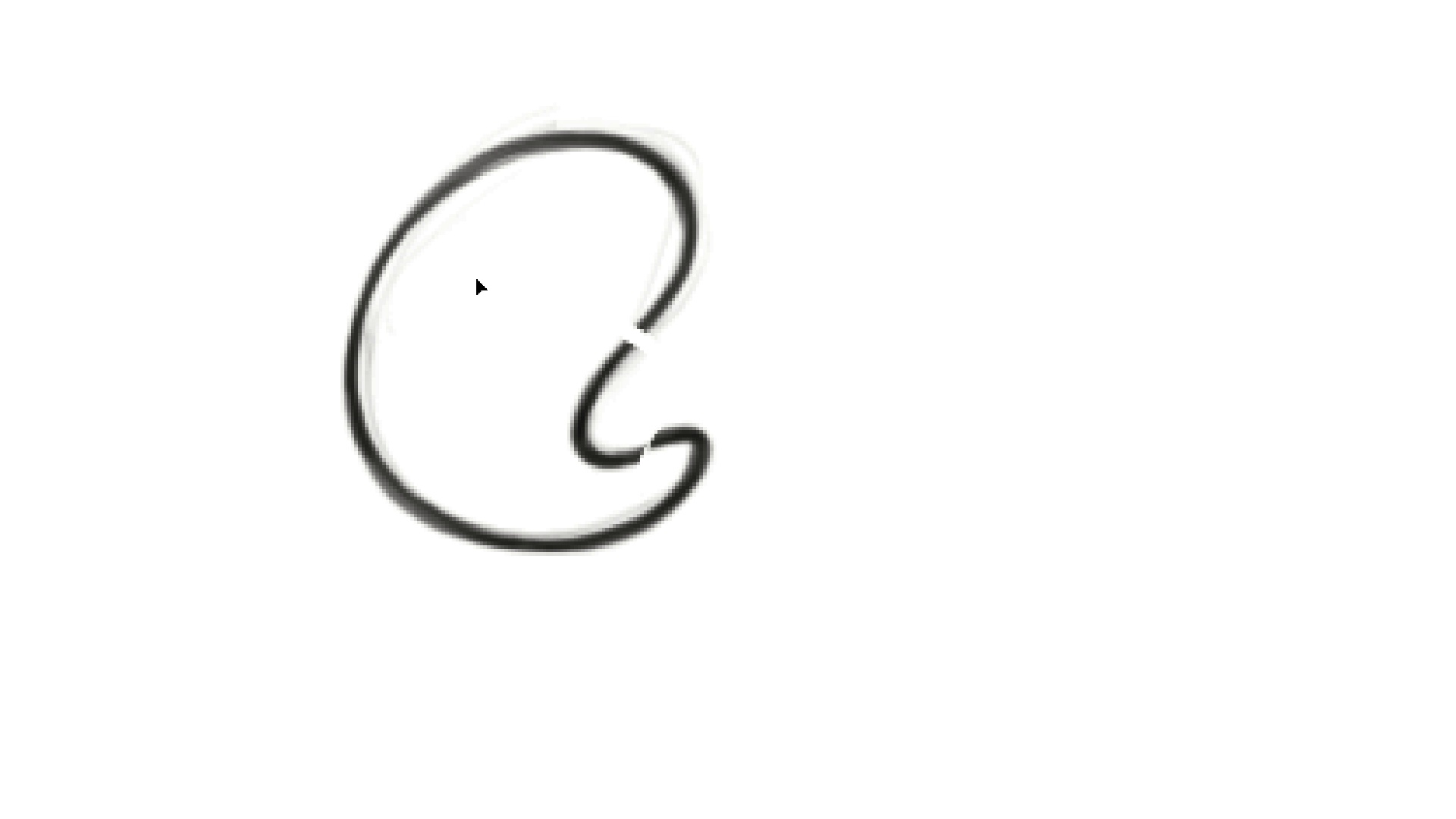 
key(ArrowDown)
 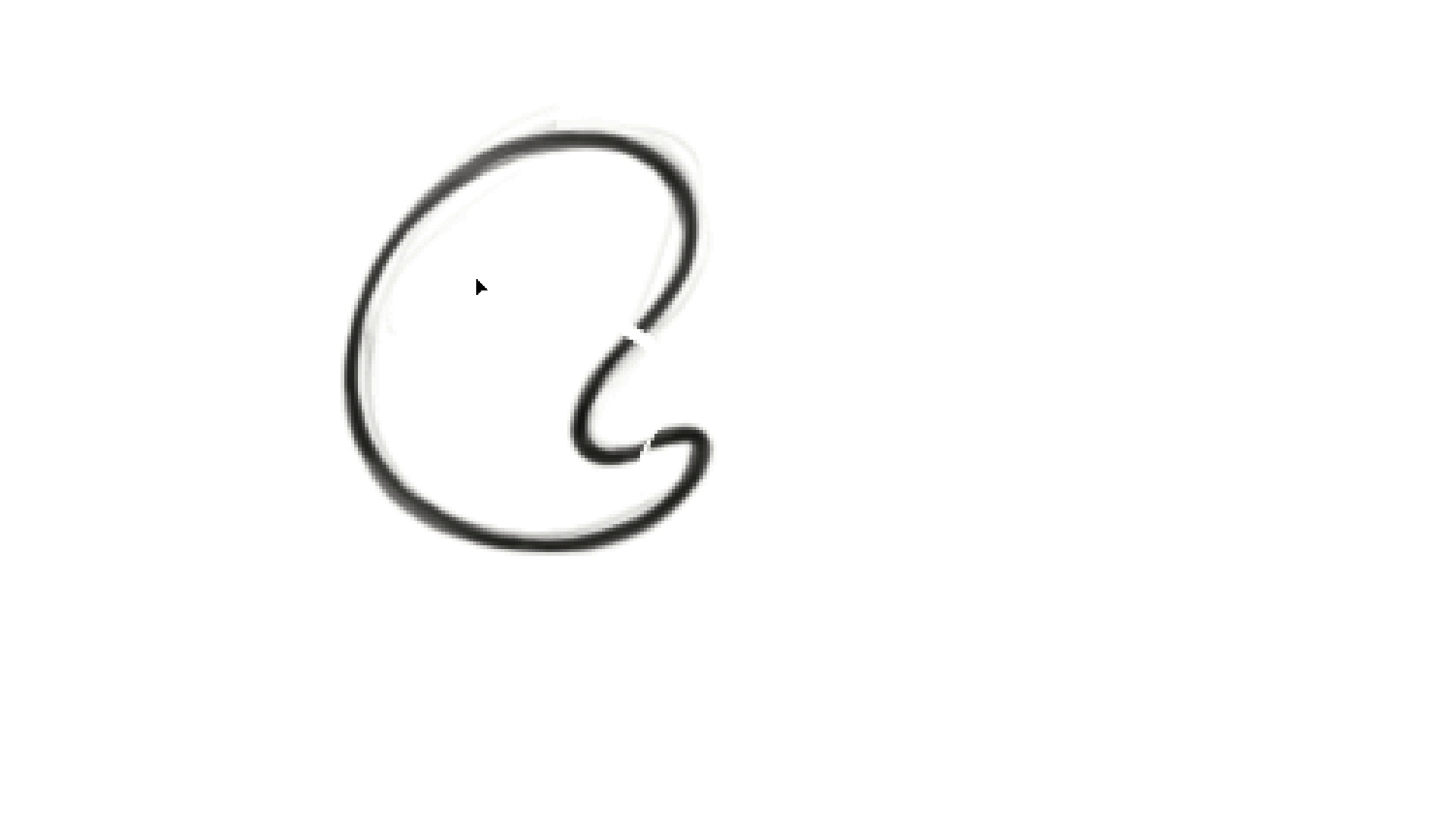 
key(ArrowUp)
 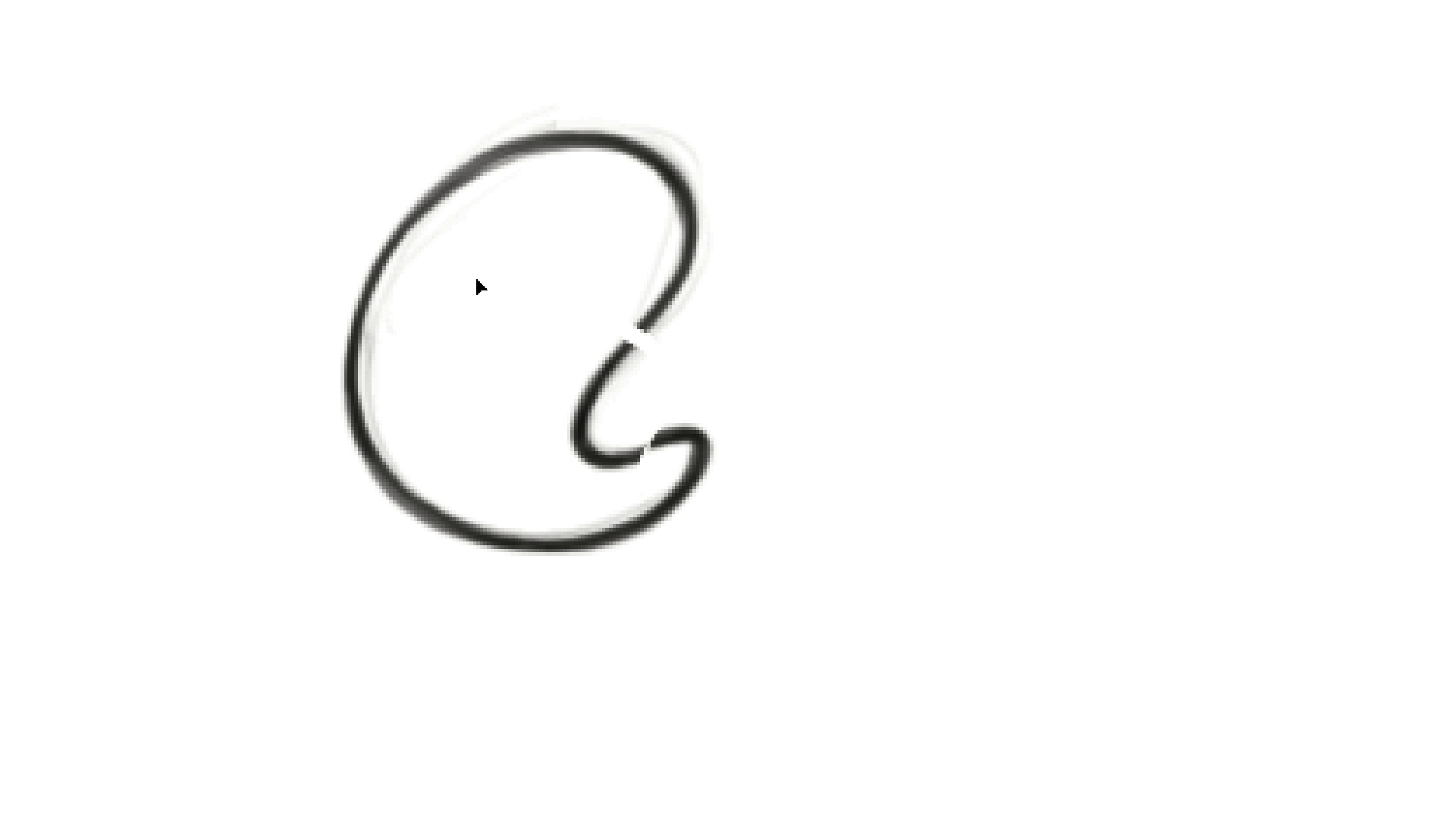 
key(ArrowDown)
 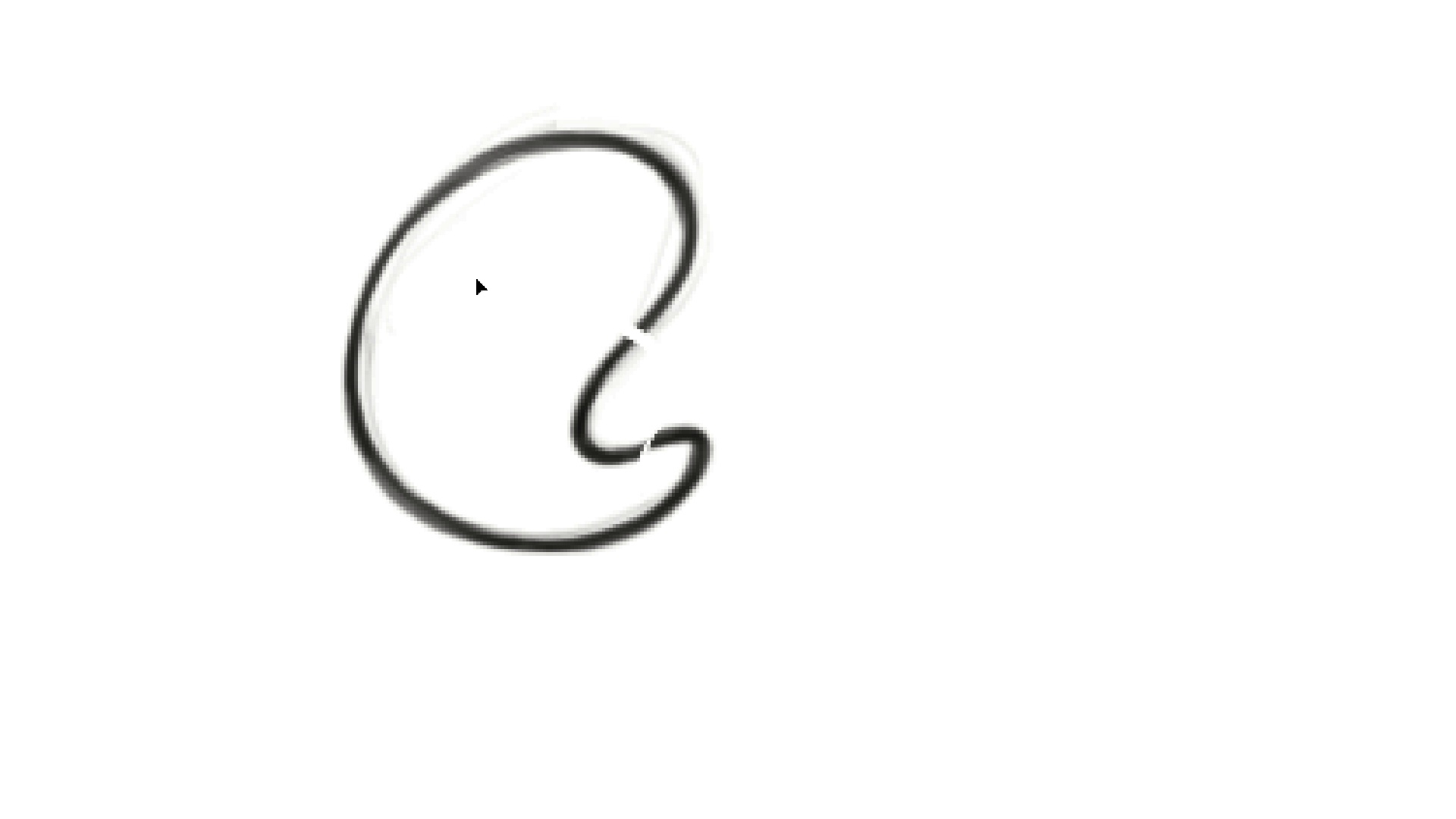 
key(ArrowUp)
 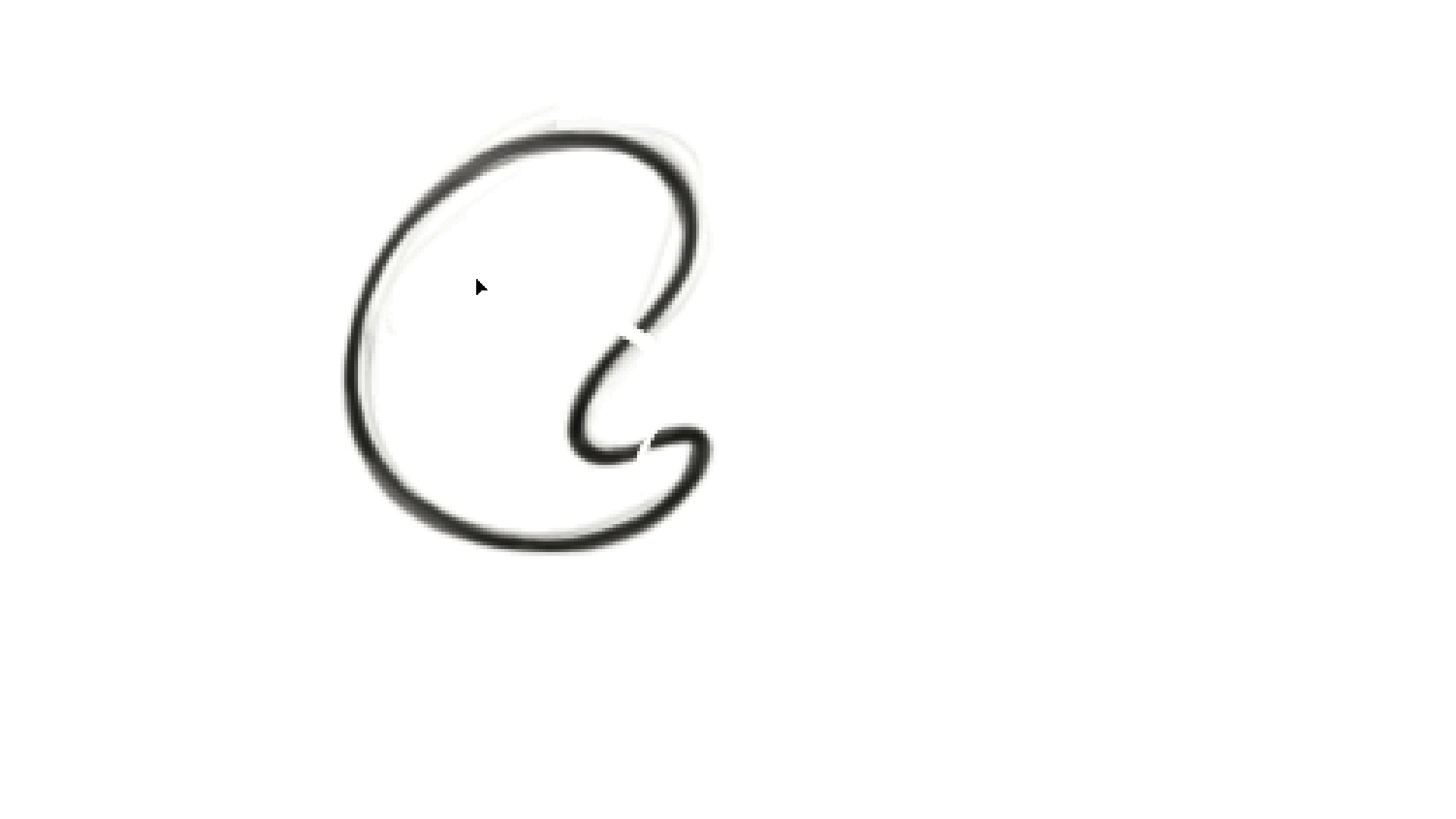 
key(ArrowLeft)
 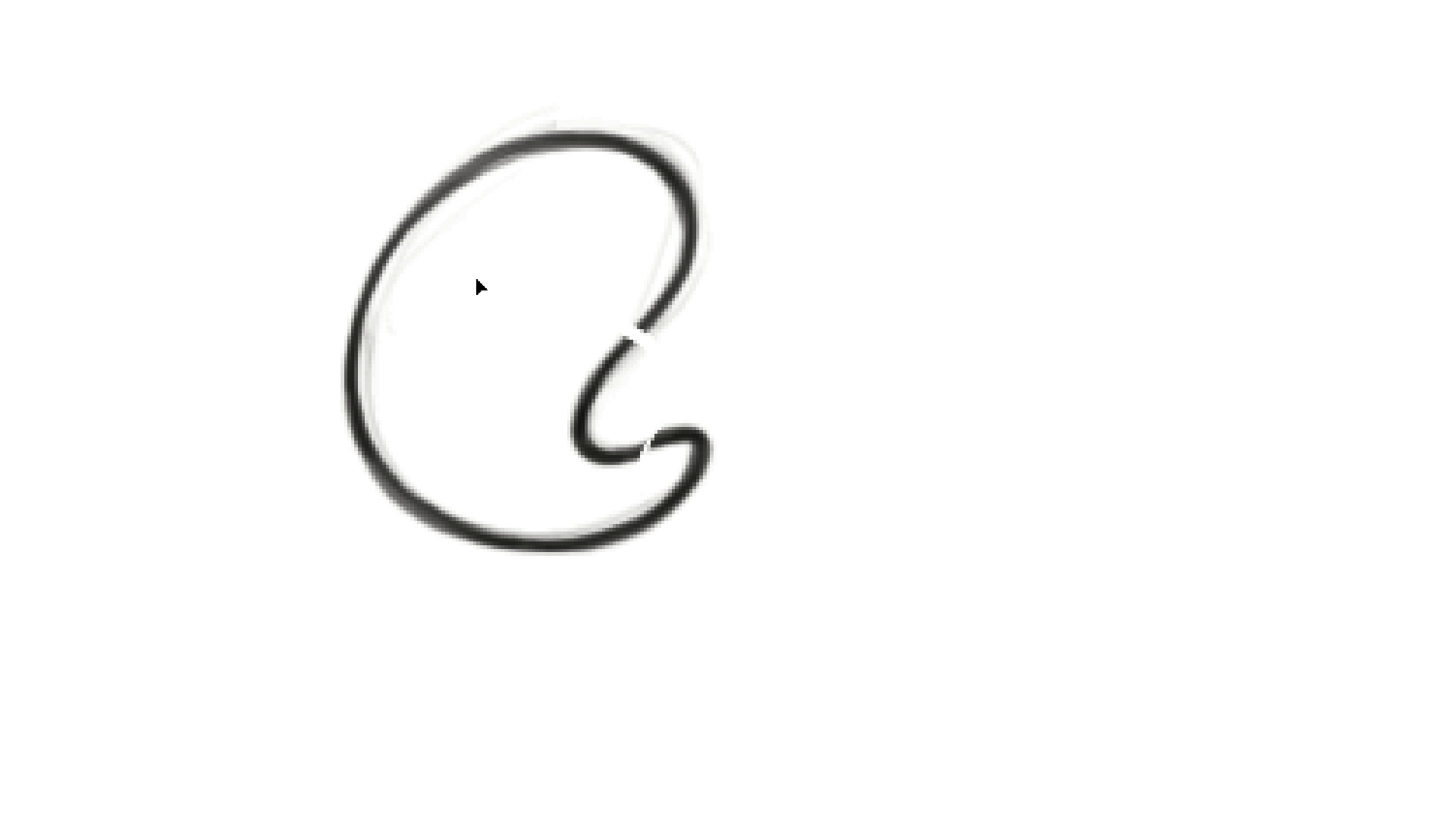 
key(ArrowRight)
 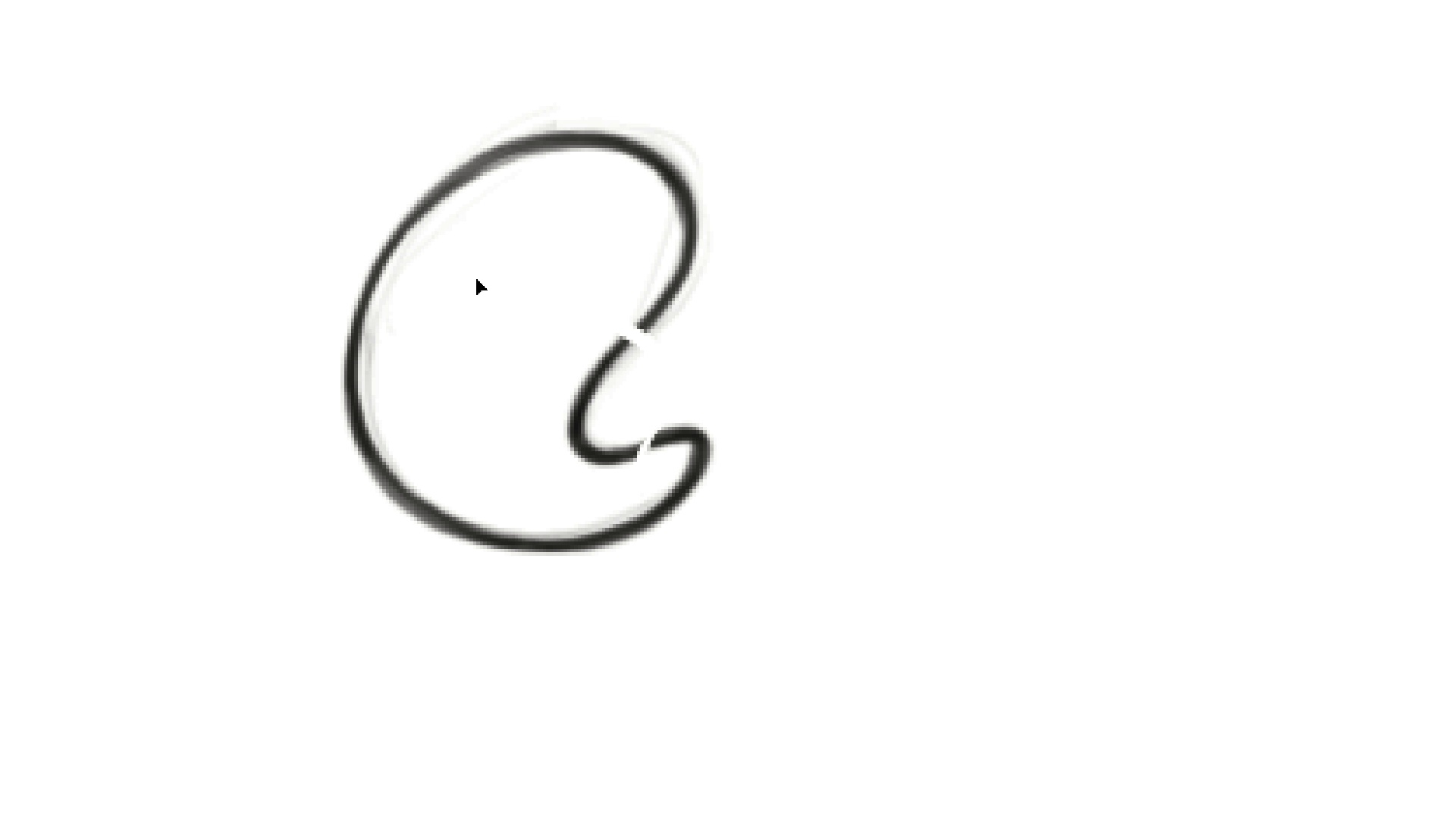 
key(ArrowLeft)
 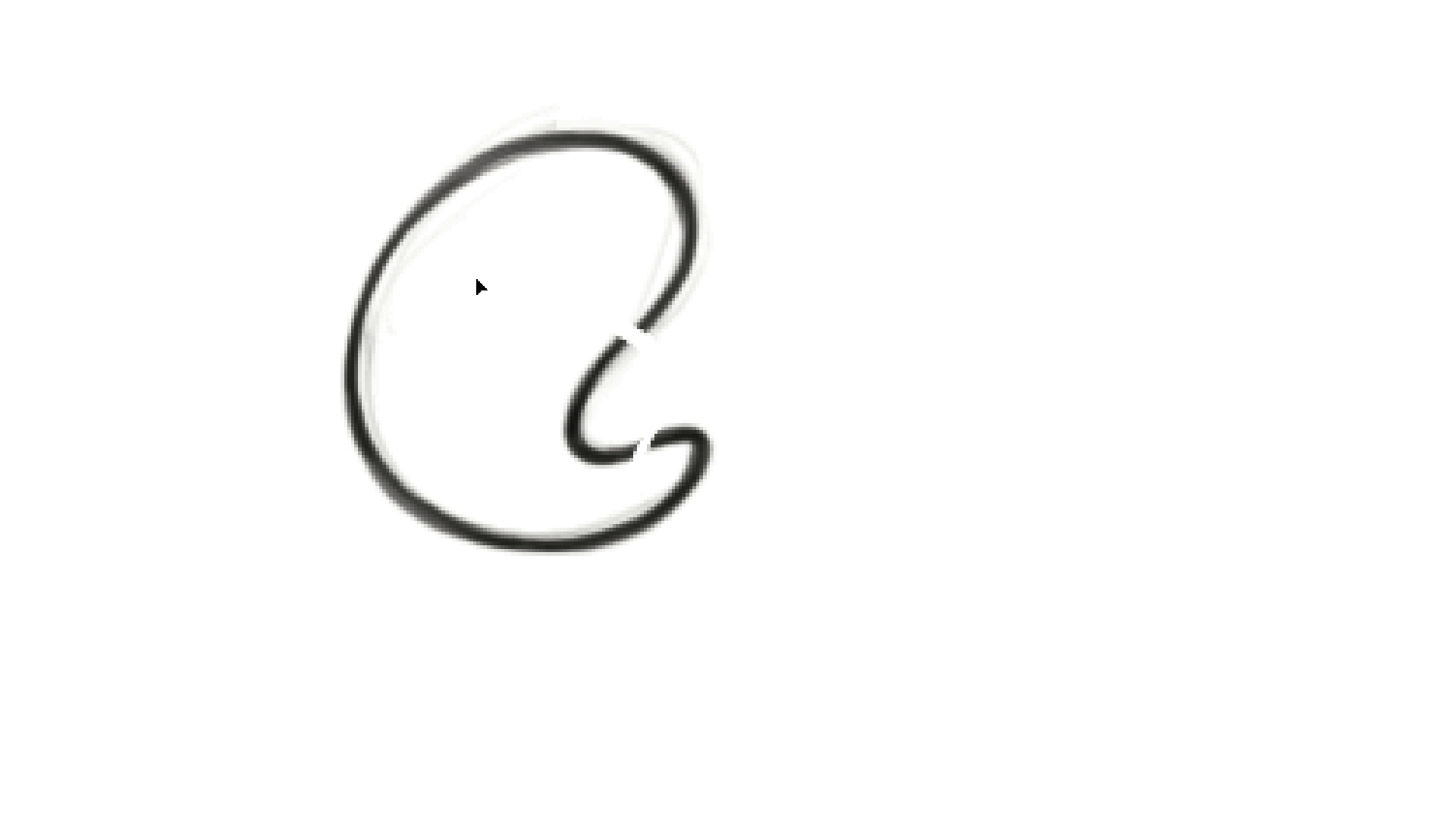 
key(ArrowLeft)
 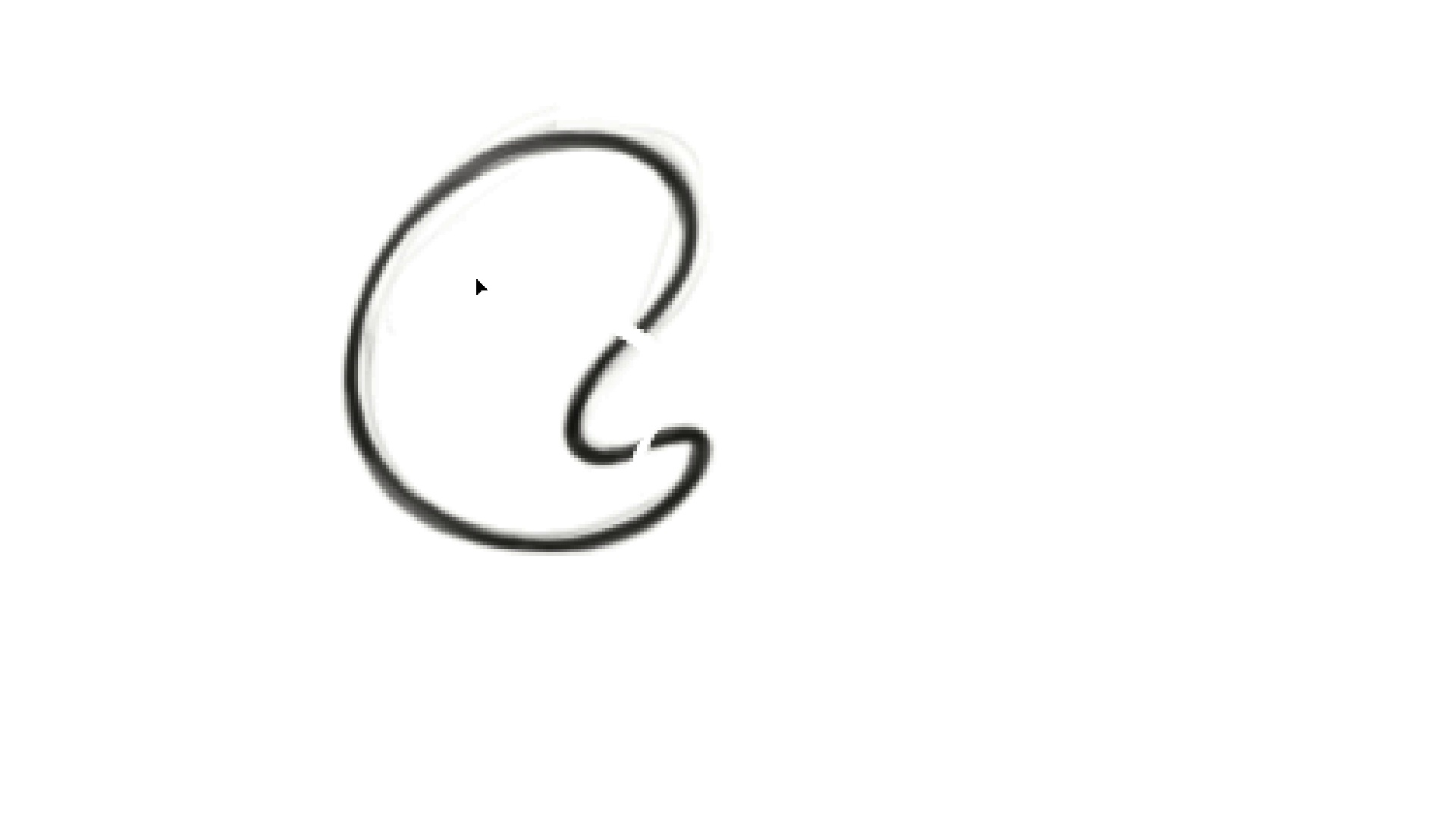 
key(ArrowRight)
 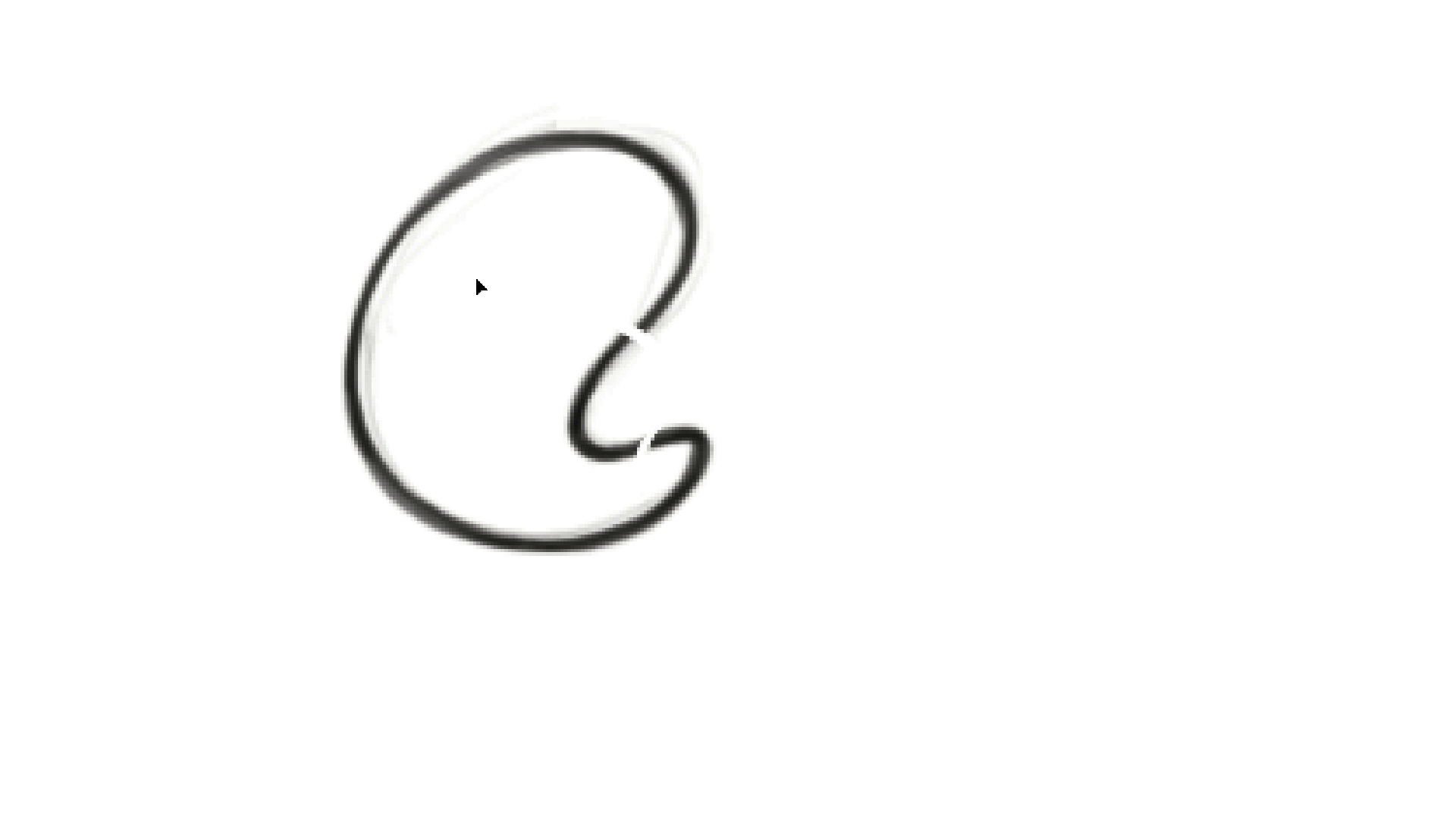 
key(ArrowUp)
 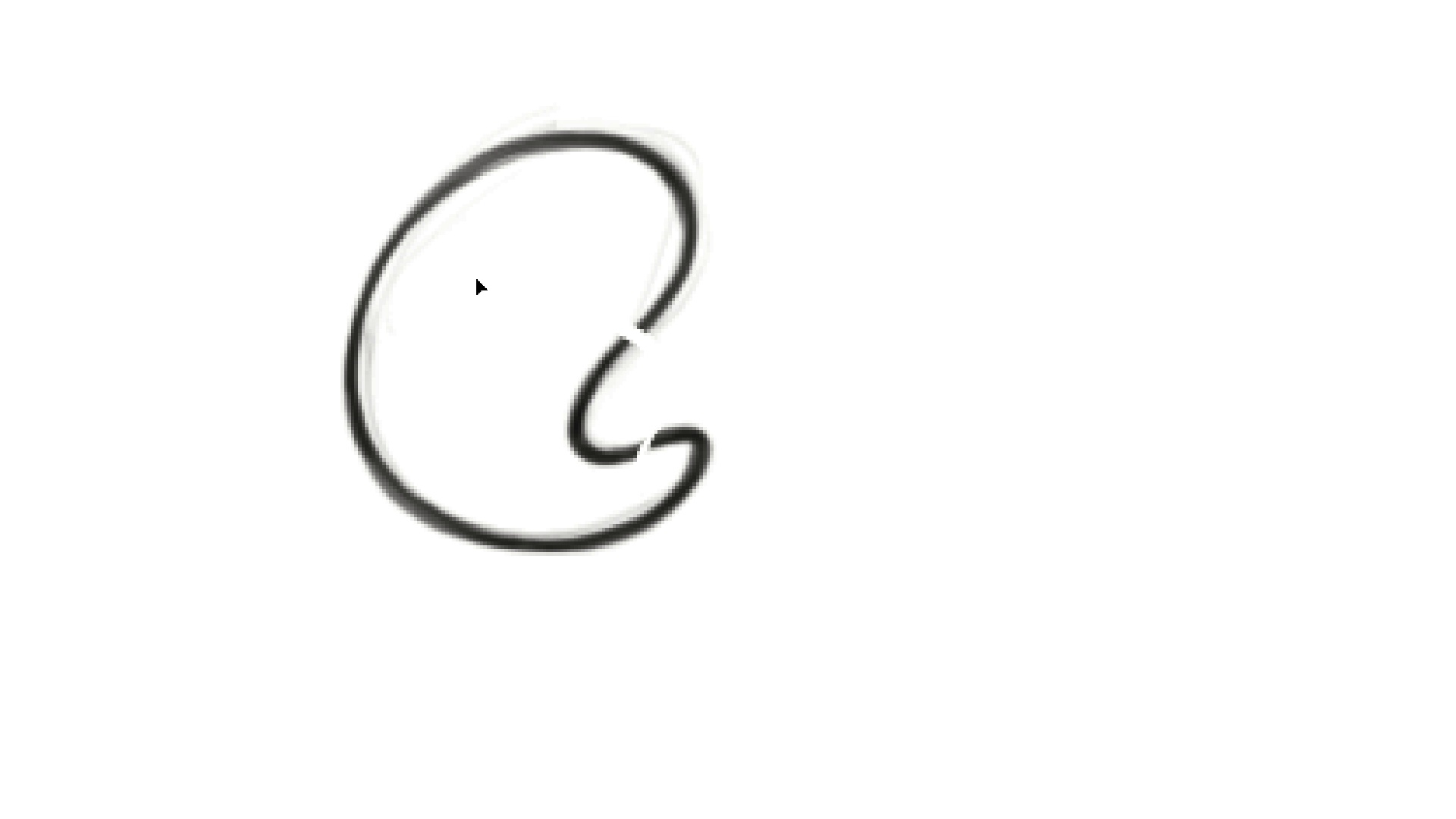 
key(ArrowDown)
 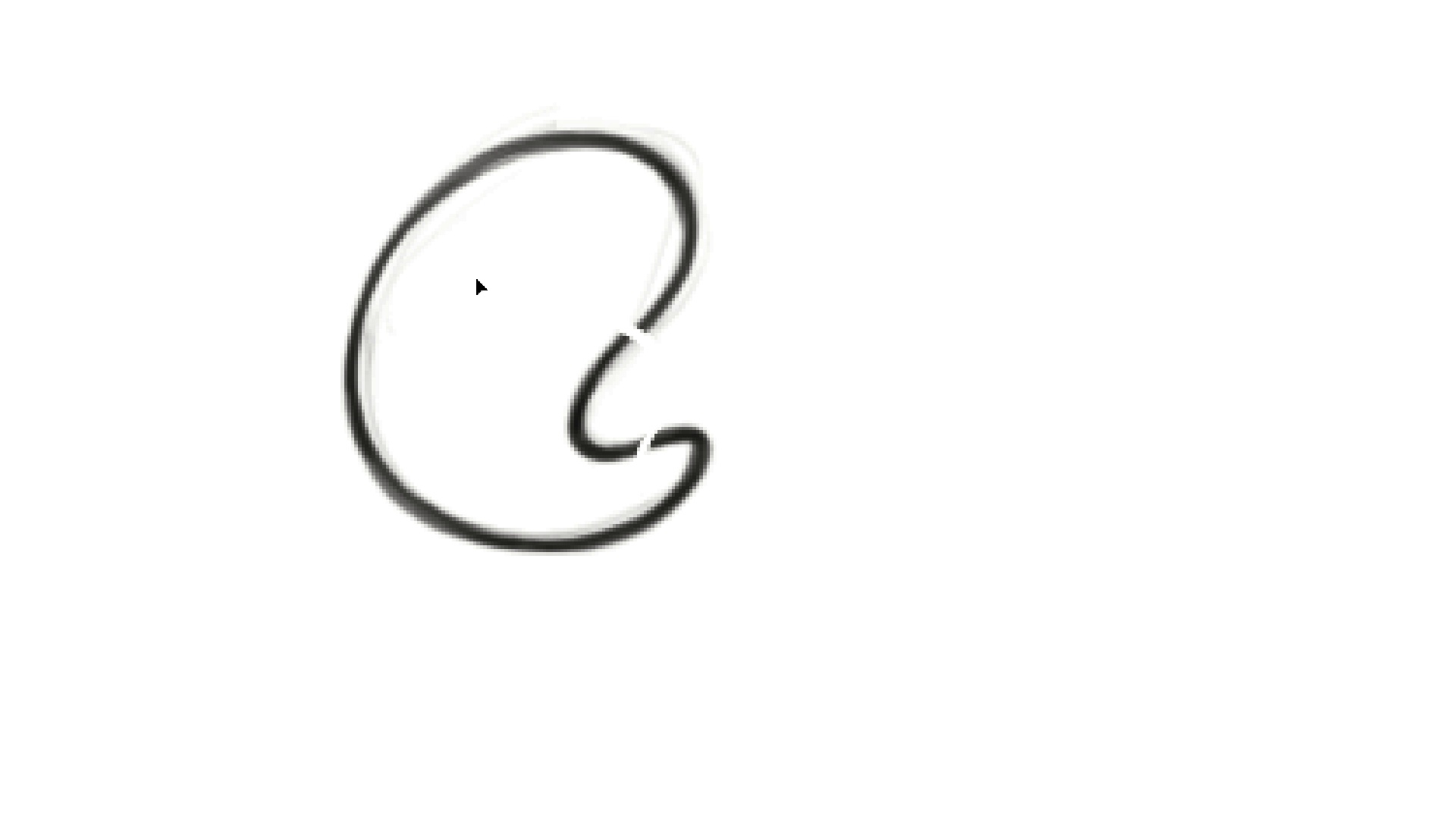 
key(ArrowUp)
 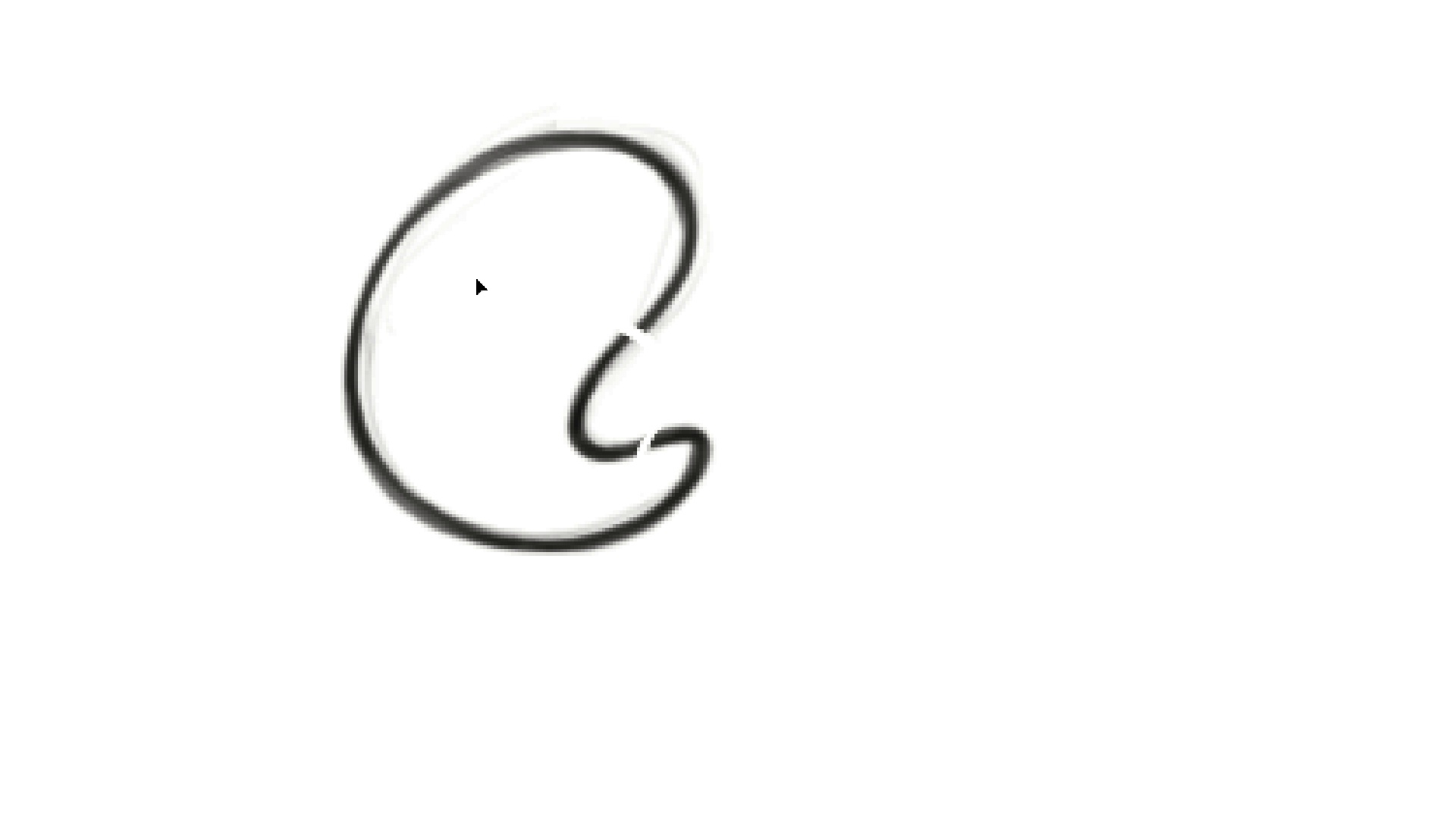 
key(ArrowRight)
 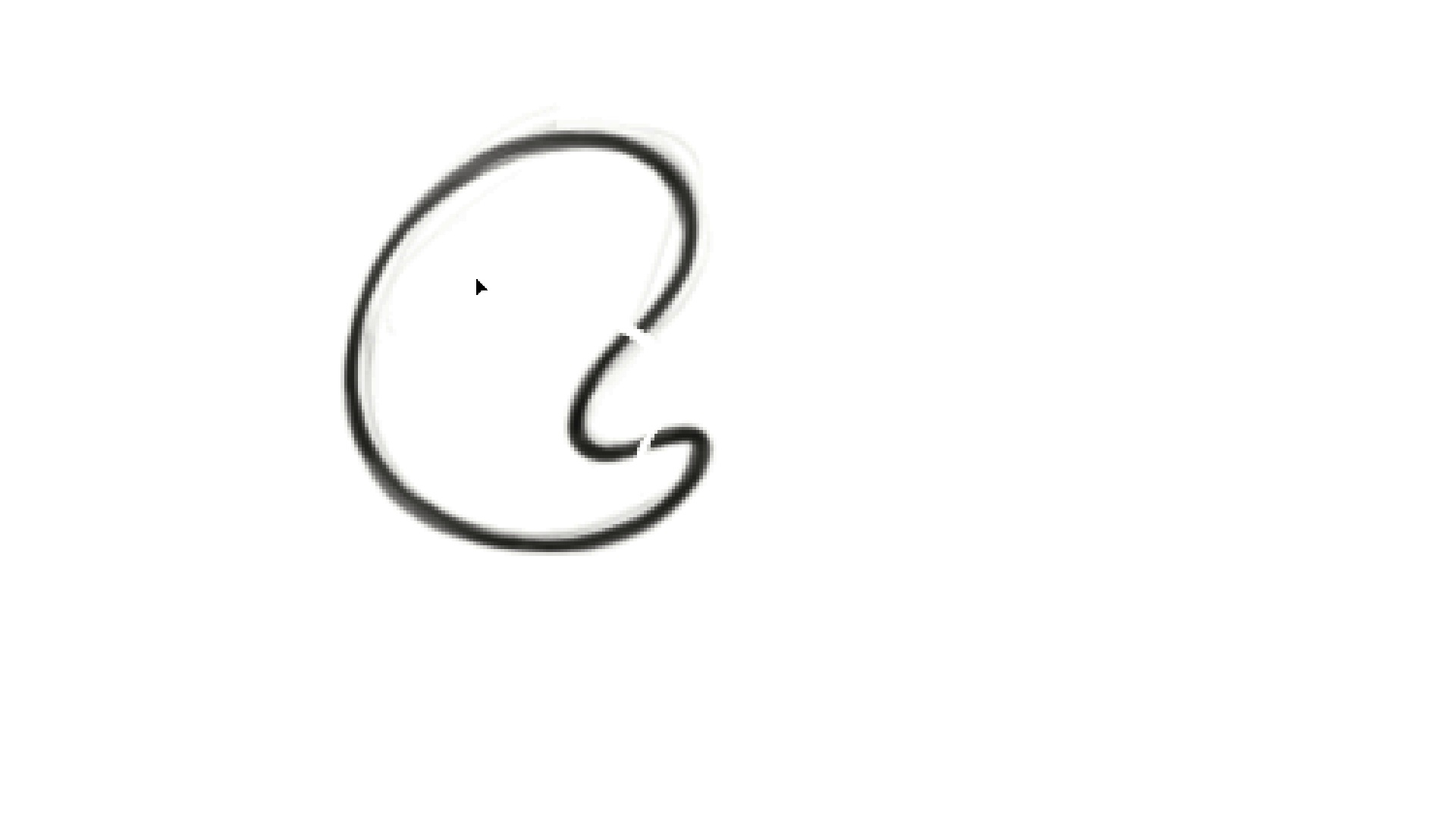 
key(ArrowLeft)
 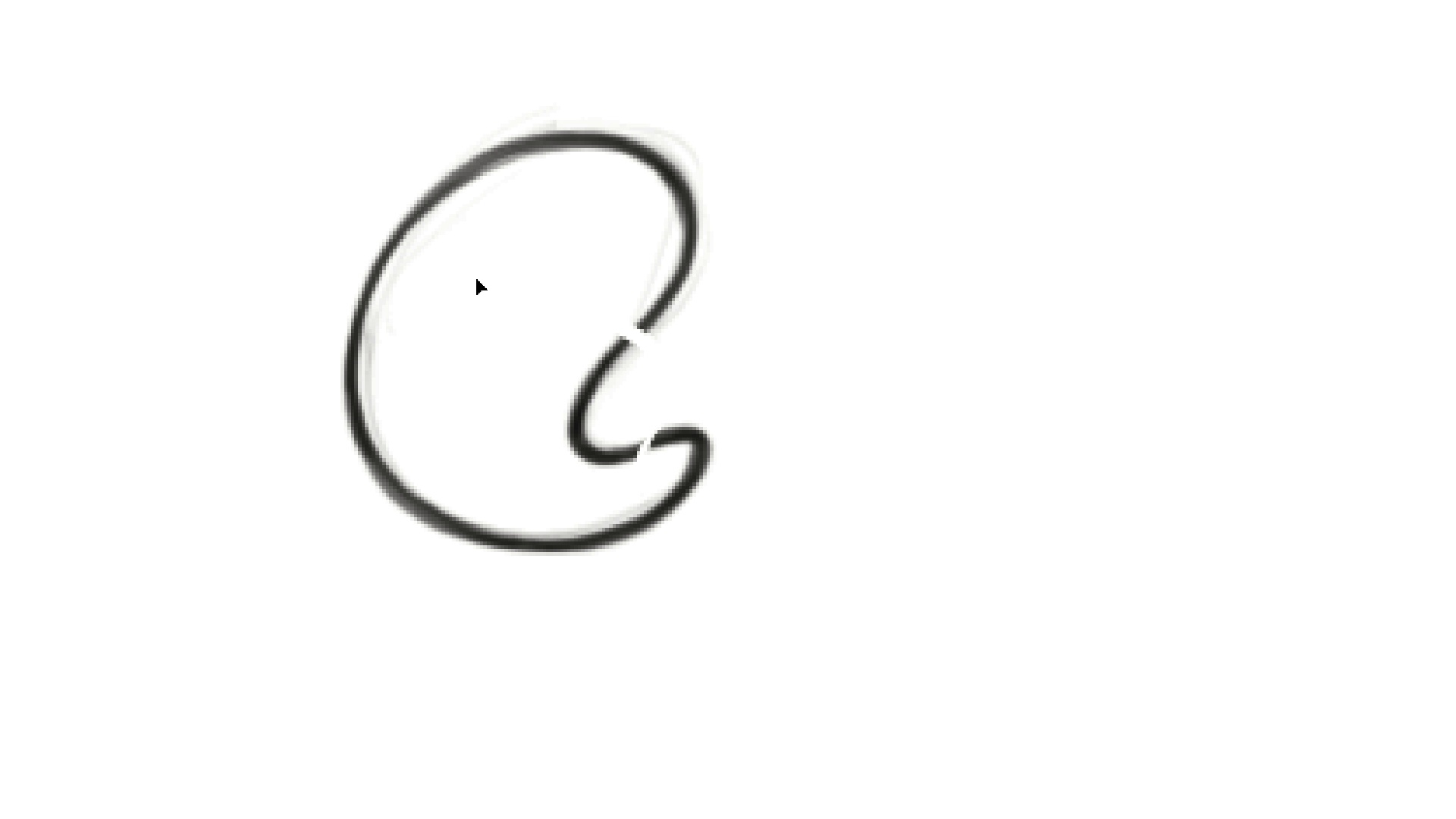 
key(ArrowDown)
 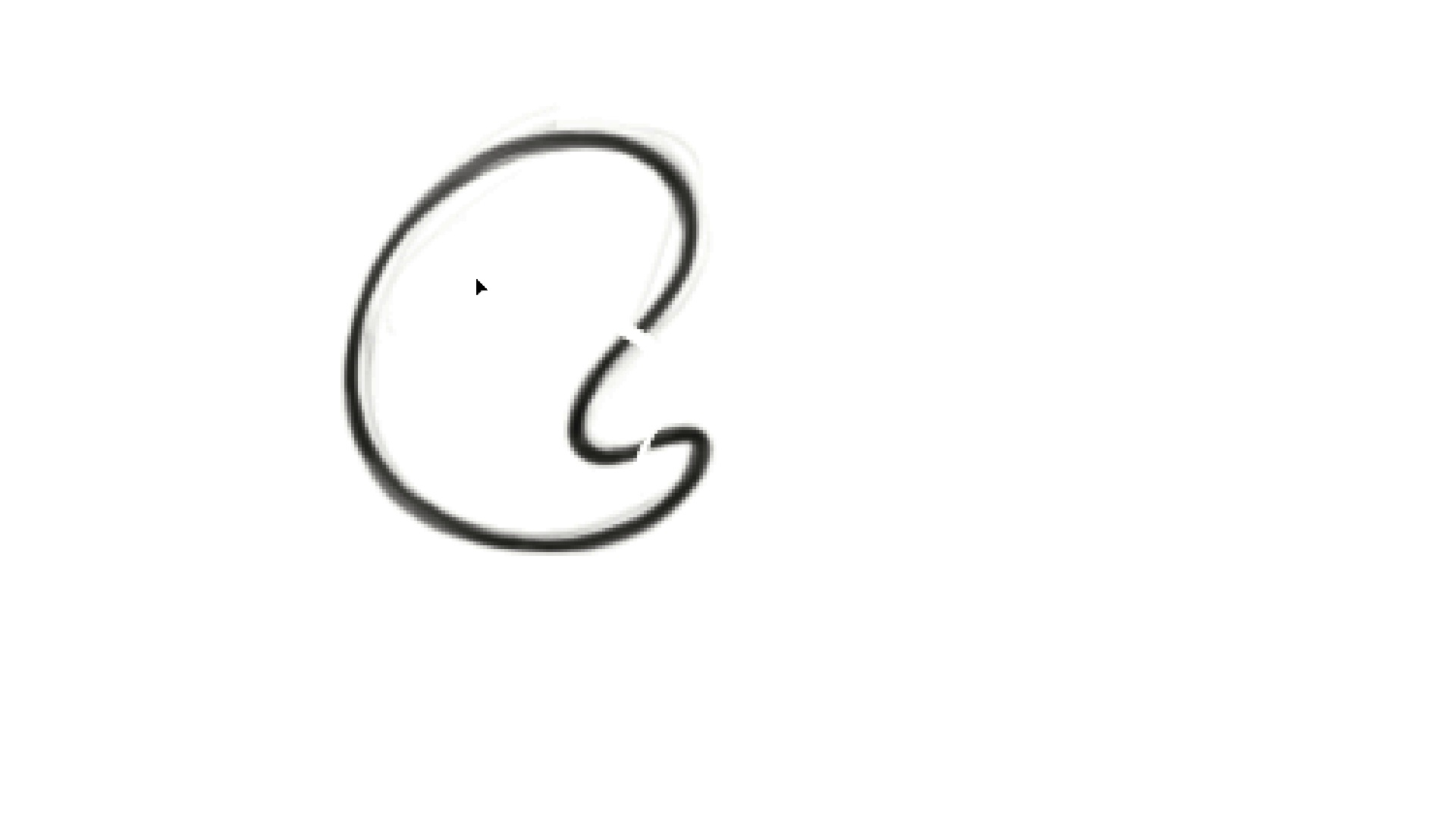 
key(Control+D)
 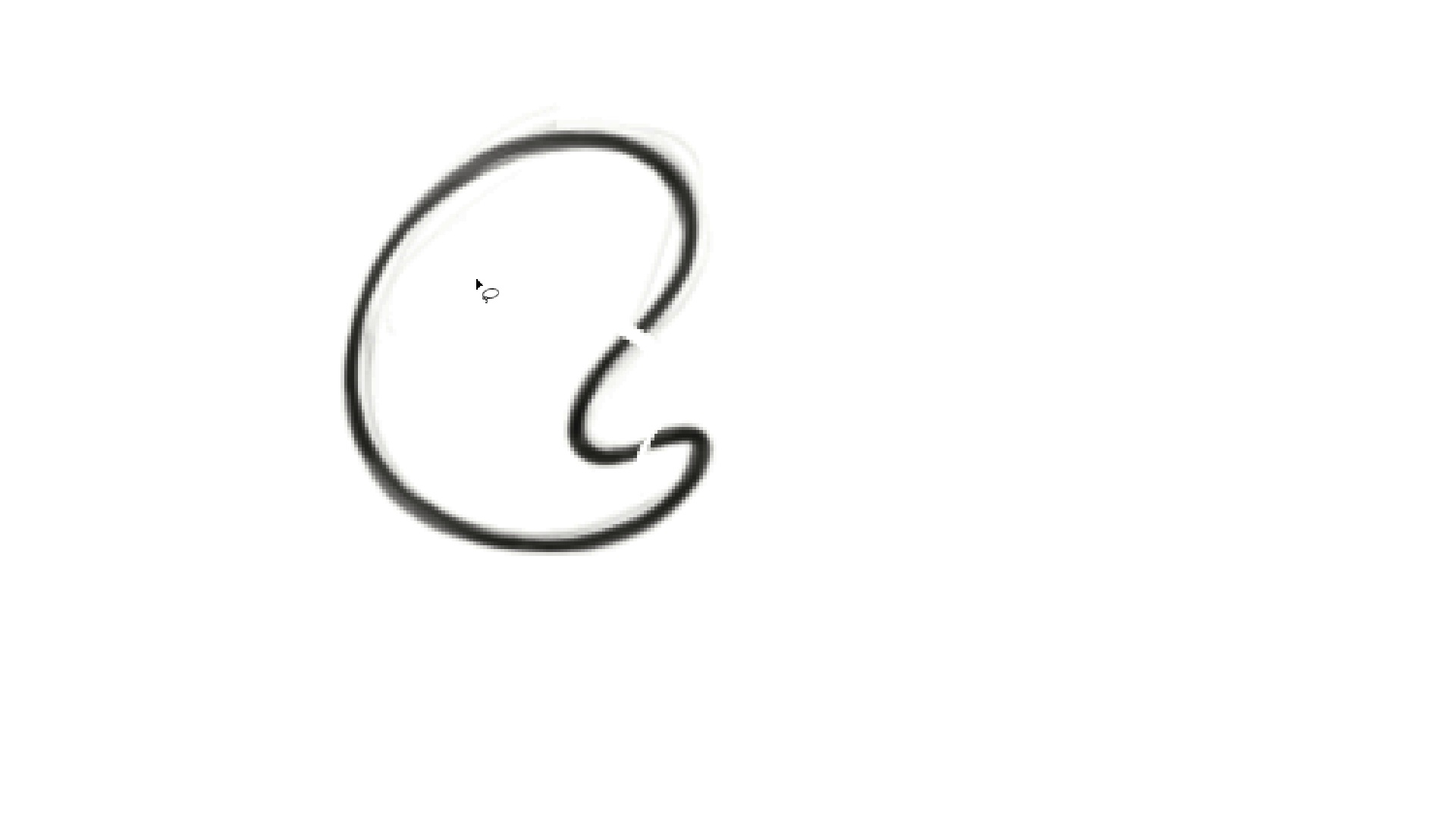 
type(lv)
 